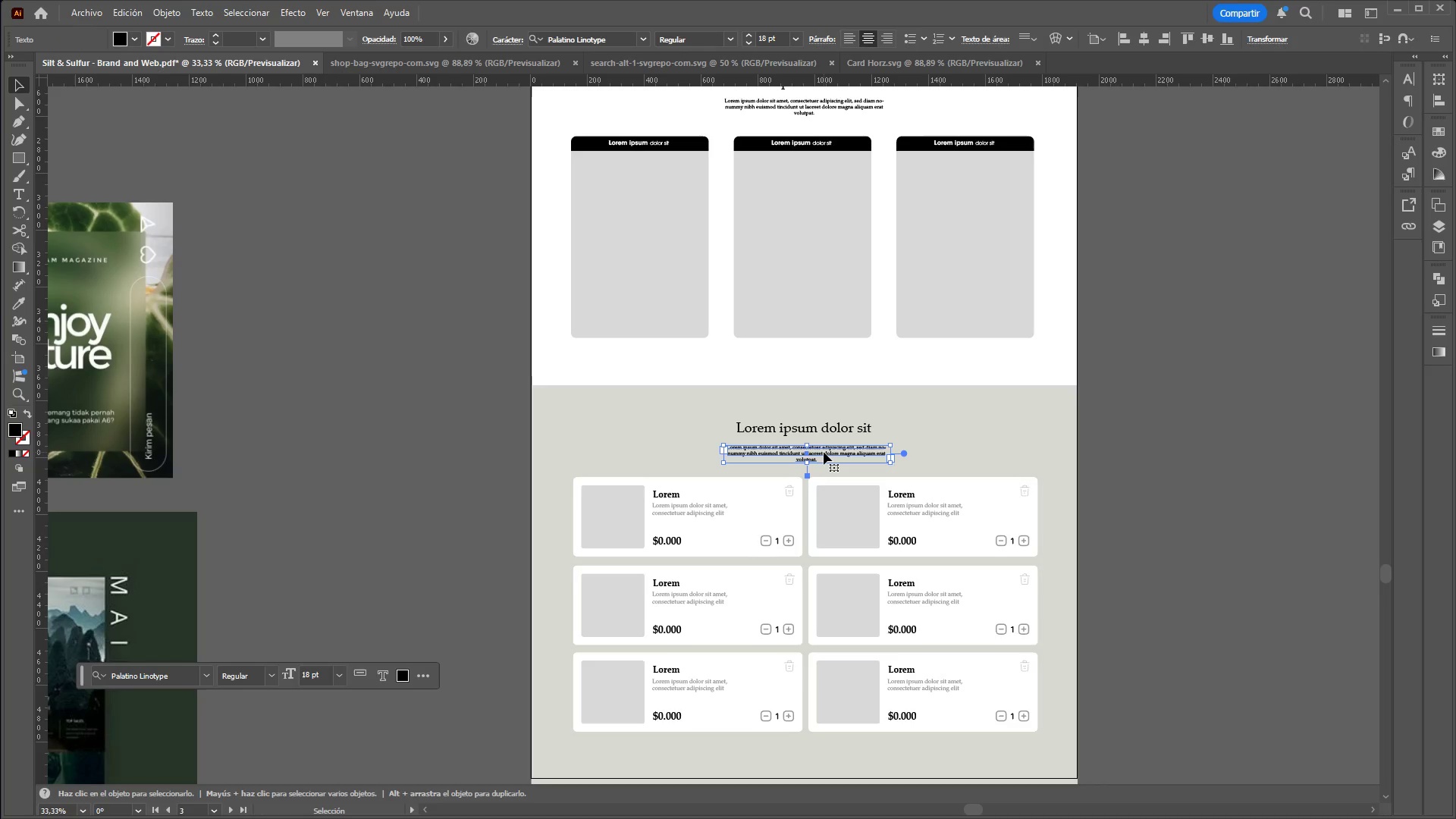 
key(Control+ControlLeft)
 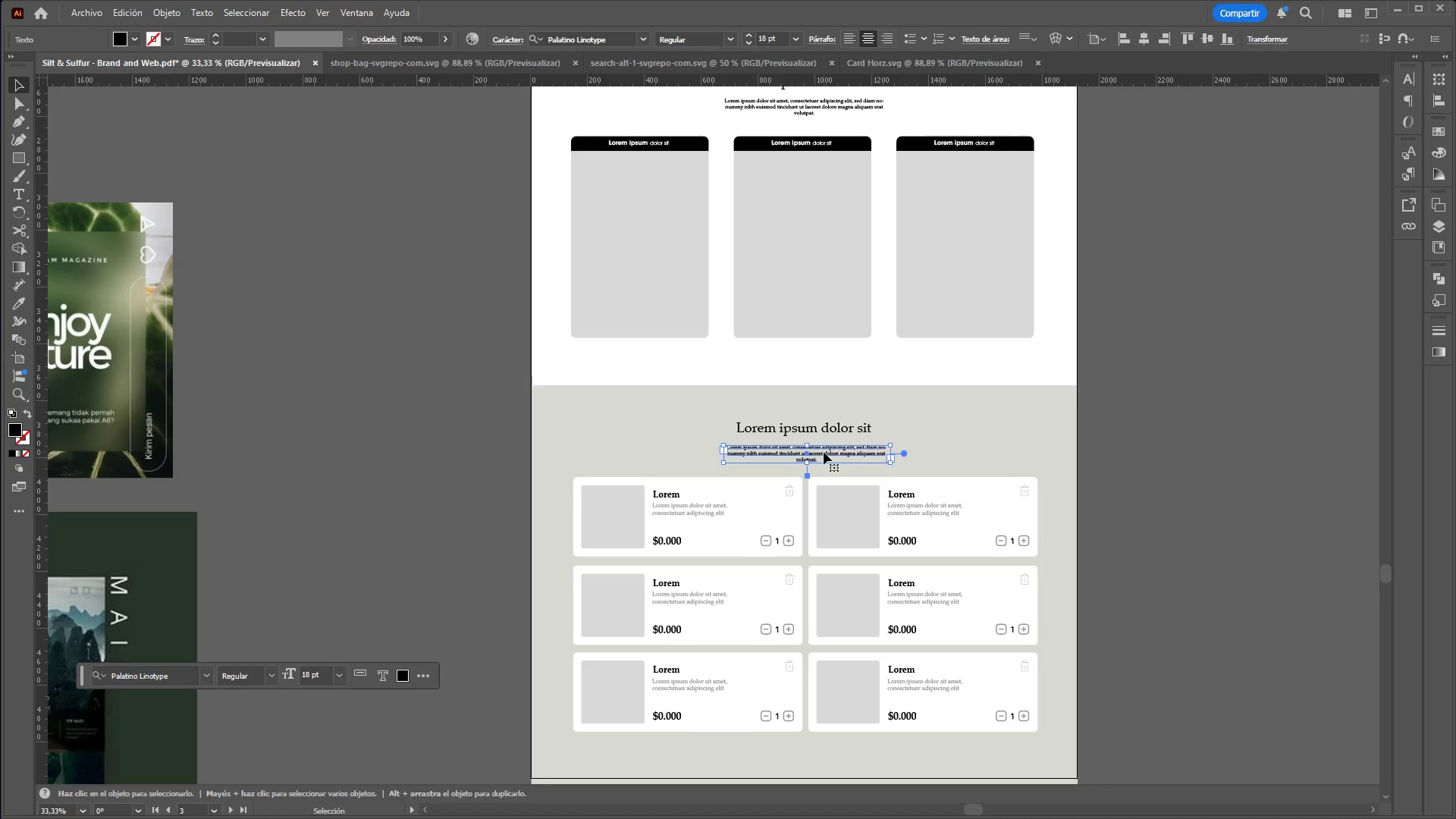 
key(Control+X)
 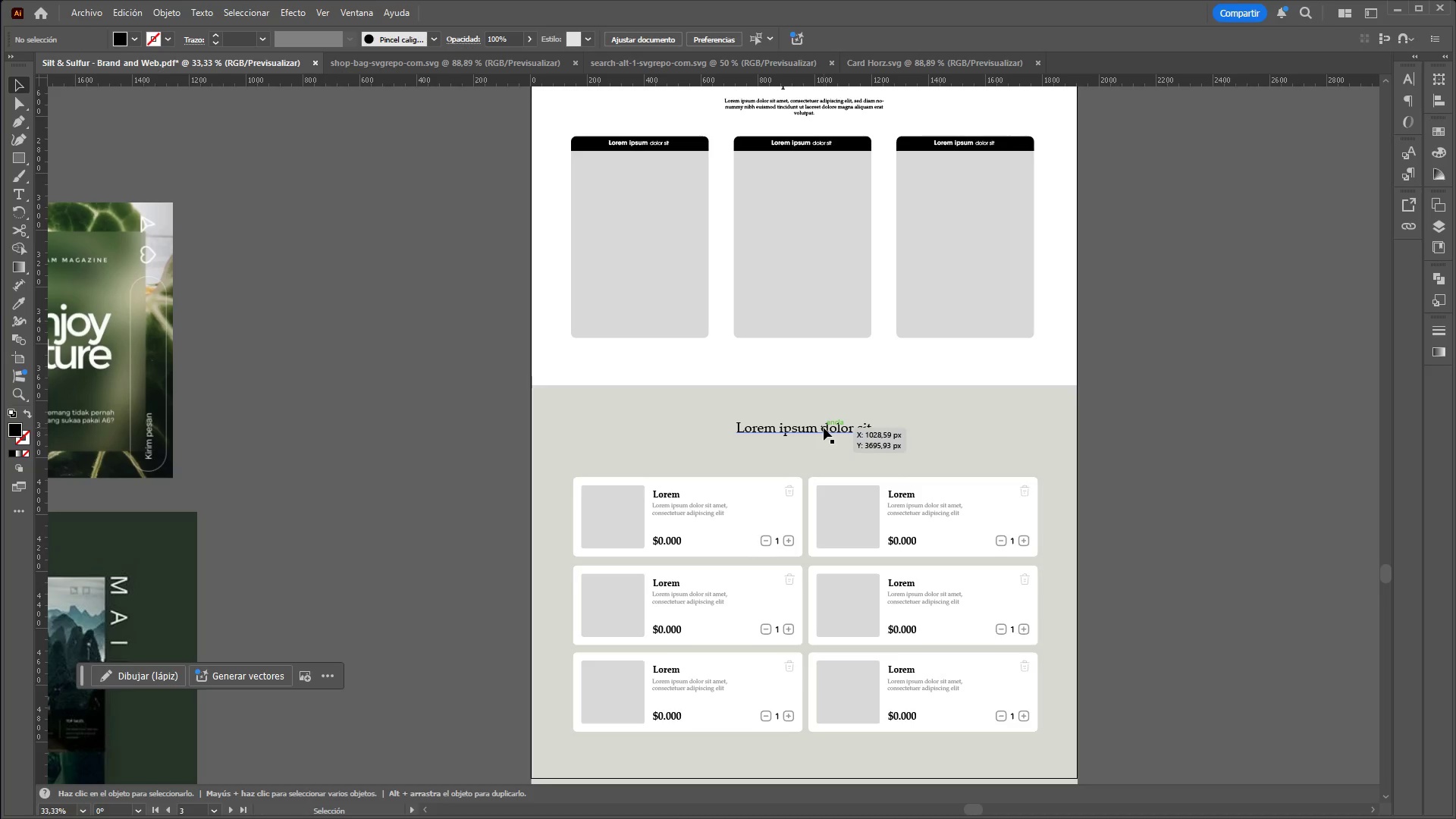 
left_click_drag(start_coordinate=[824, 427], to_coordinate=[830, 440])
 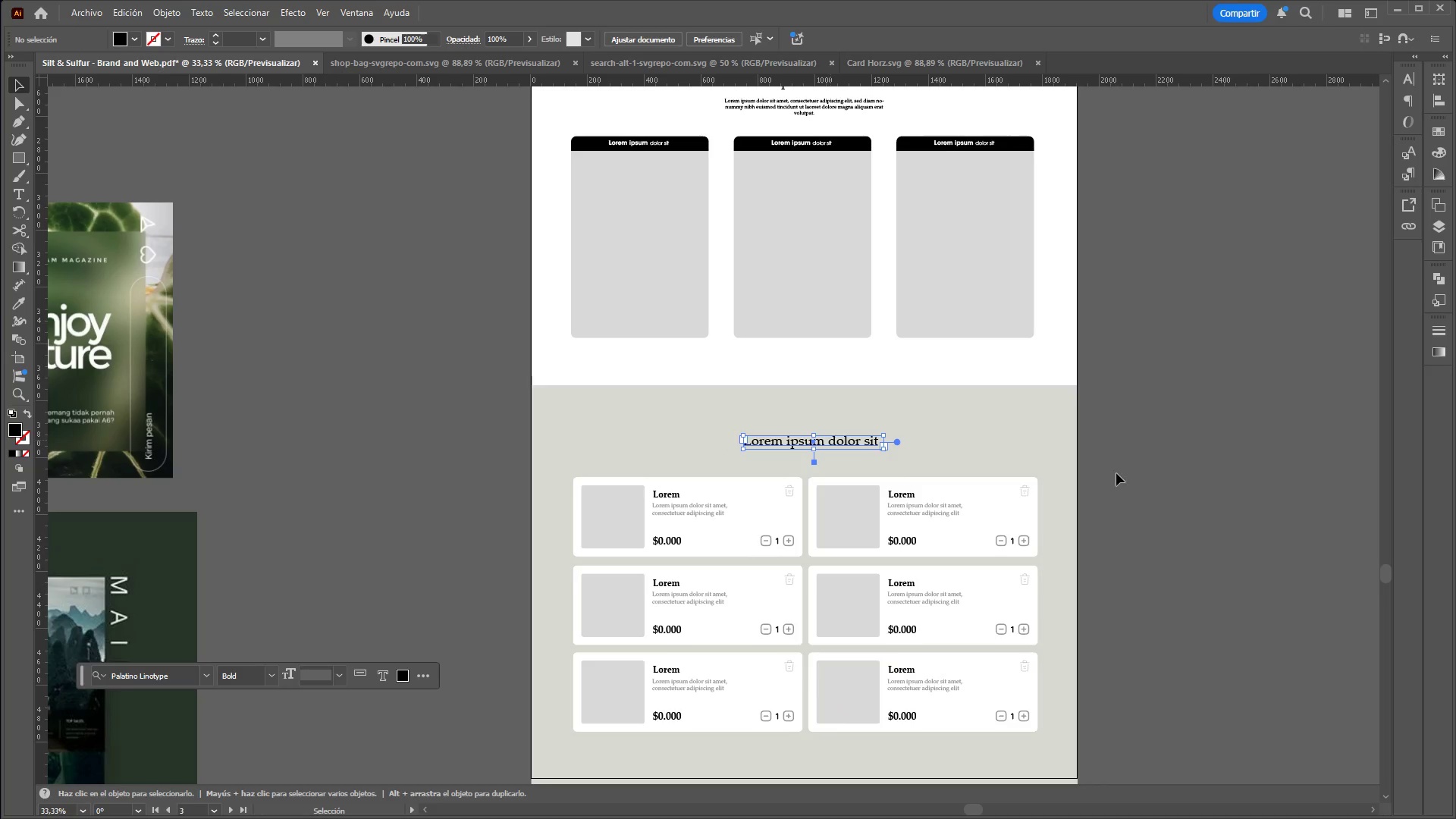 
left_click([1117, 473])
 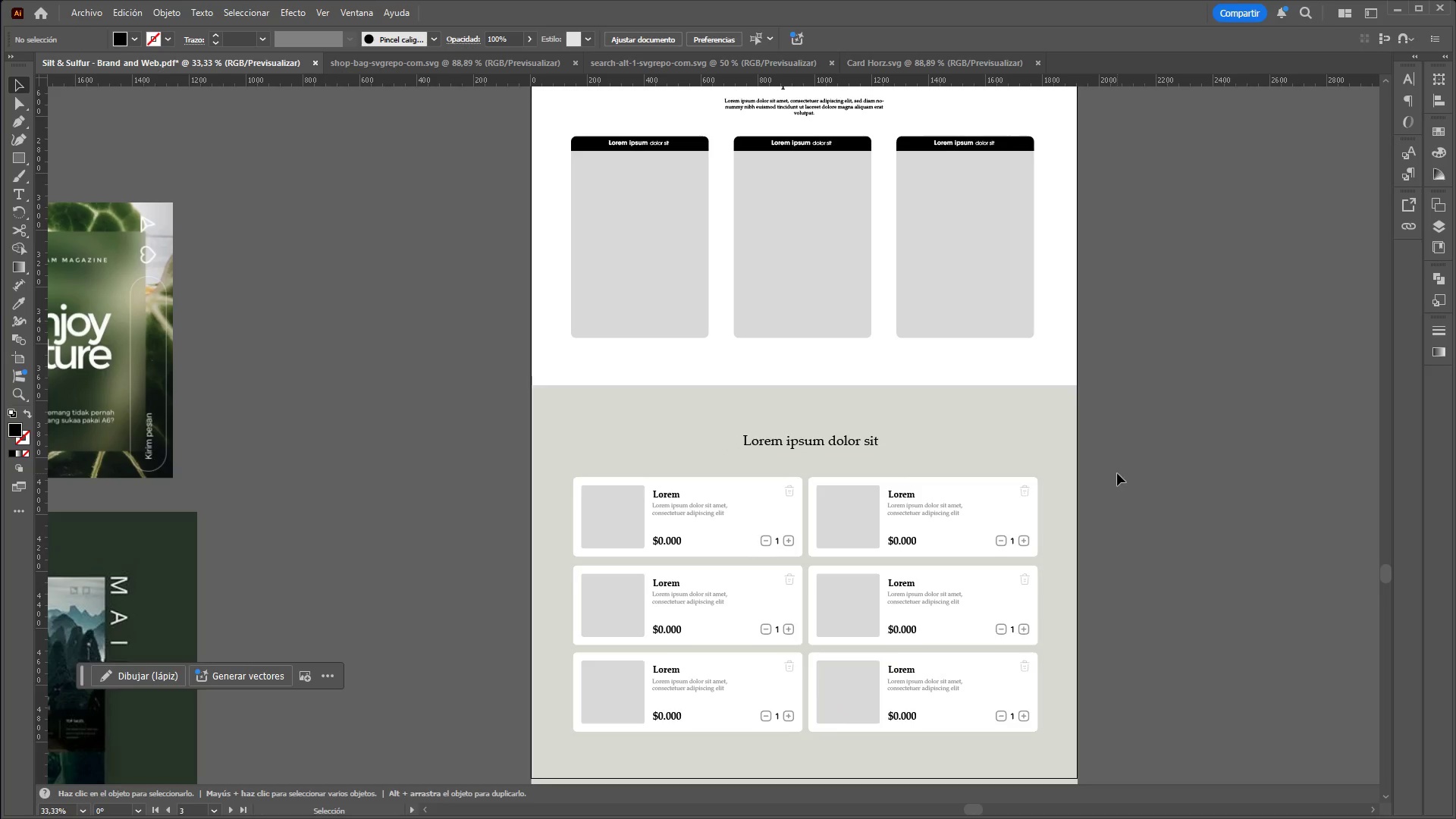 
hold_key(key=ControlLeft, duration=3.77)
hold_key(key=AltLeft, duration=1.5)
scroll: coordinate [1122, 449], scroll_direction: down, amount: 3.0
 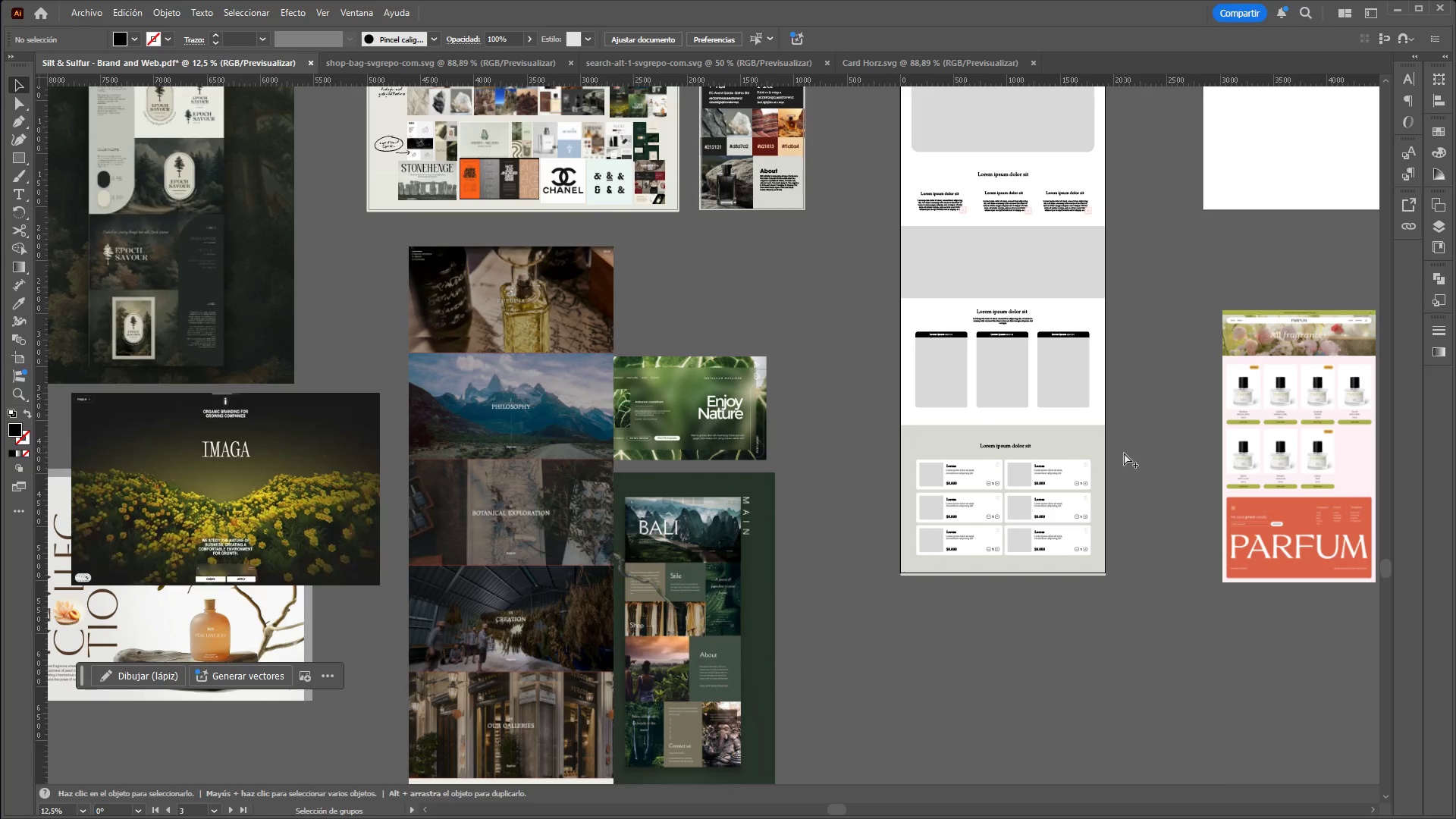 
hold_key(key=AltLeft, duration=1.52)
scroll: coordinate [1124, 453], scroll_direction: up, amount: 1.0
 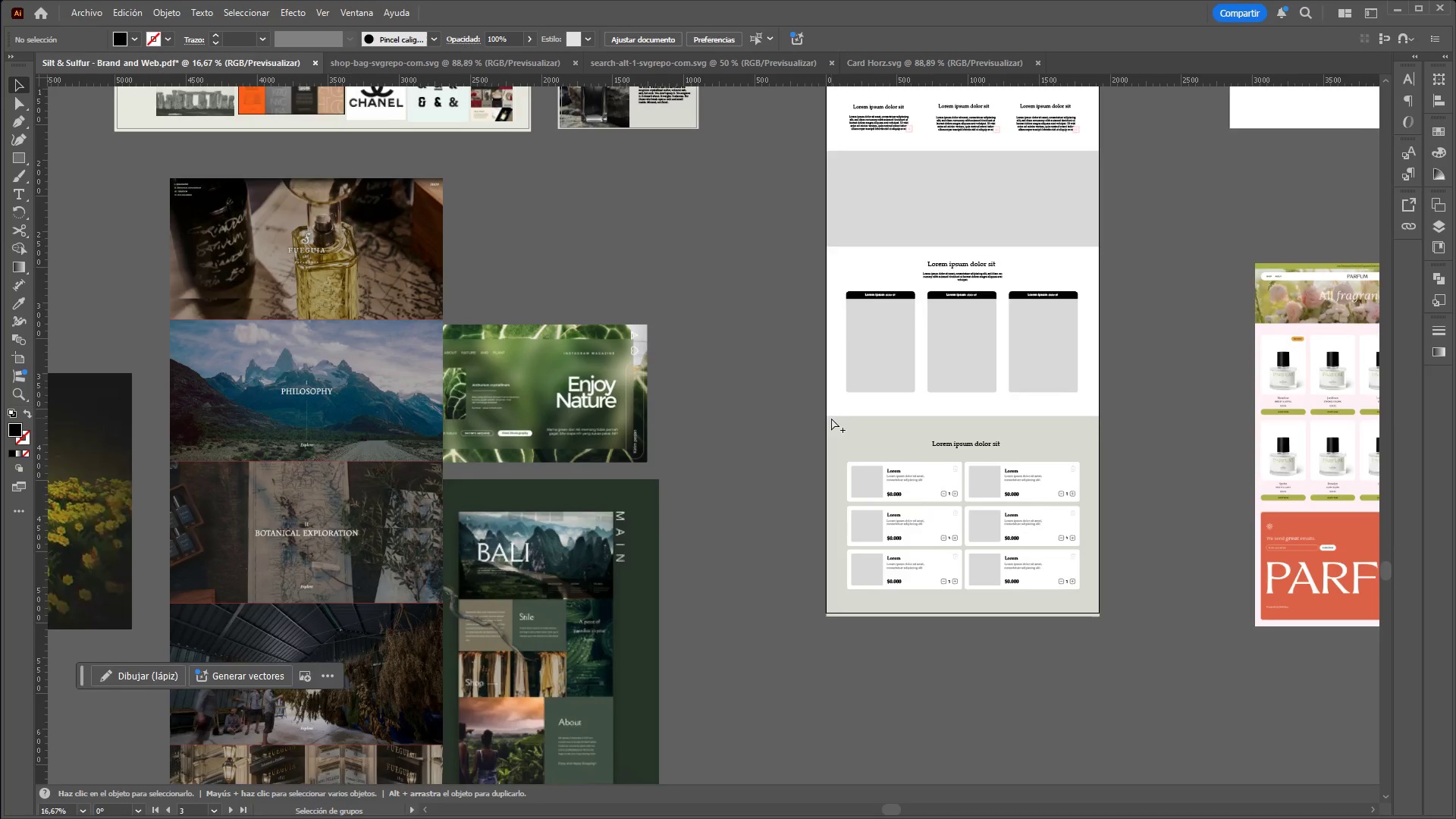 
scroll: coordinate [822, 420], scroll_direction: down, amount: 3.0
 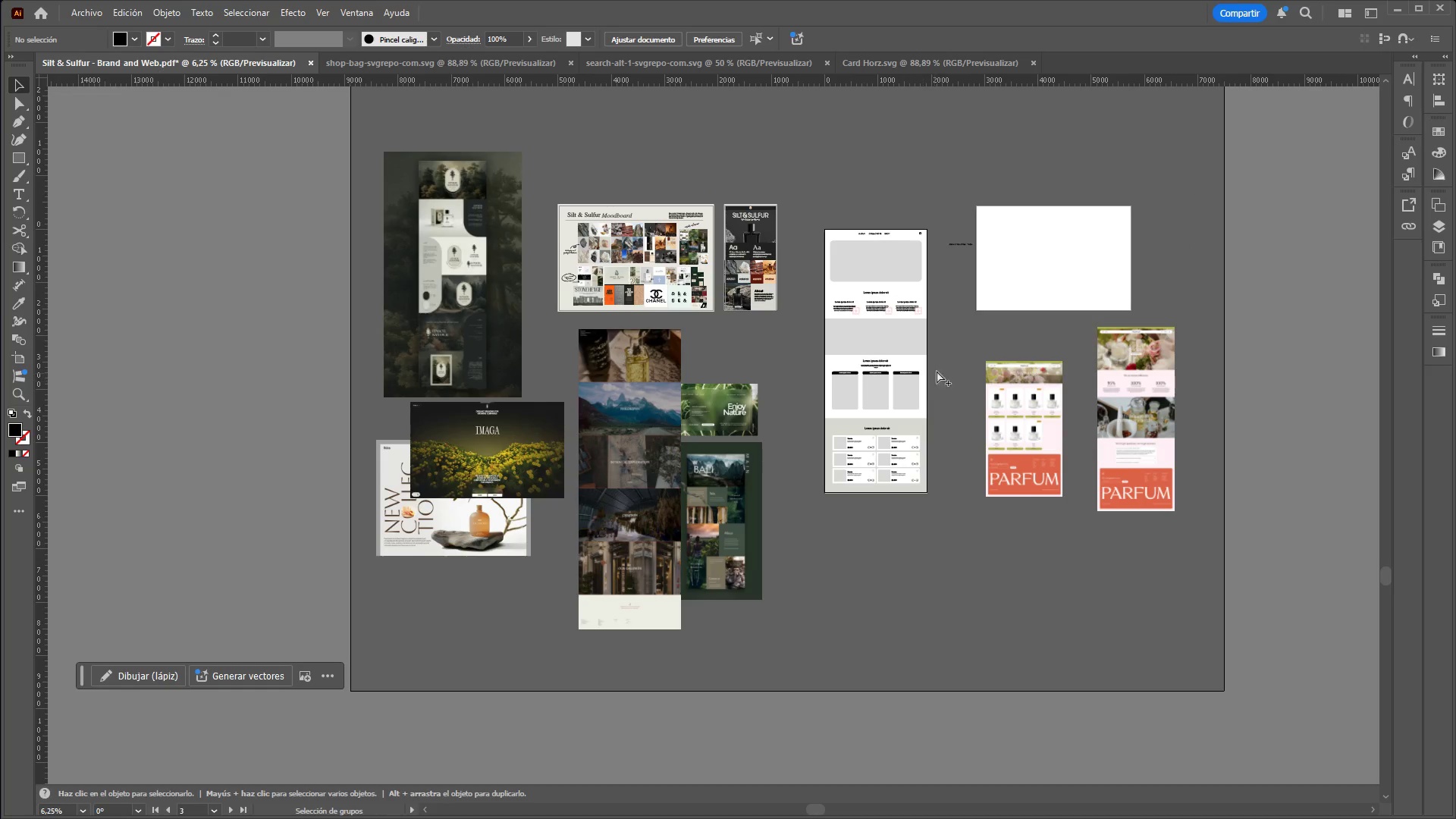 
hold_key(key=AltLeft, duration=0.61)
 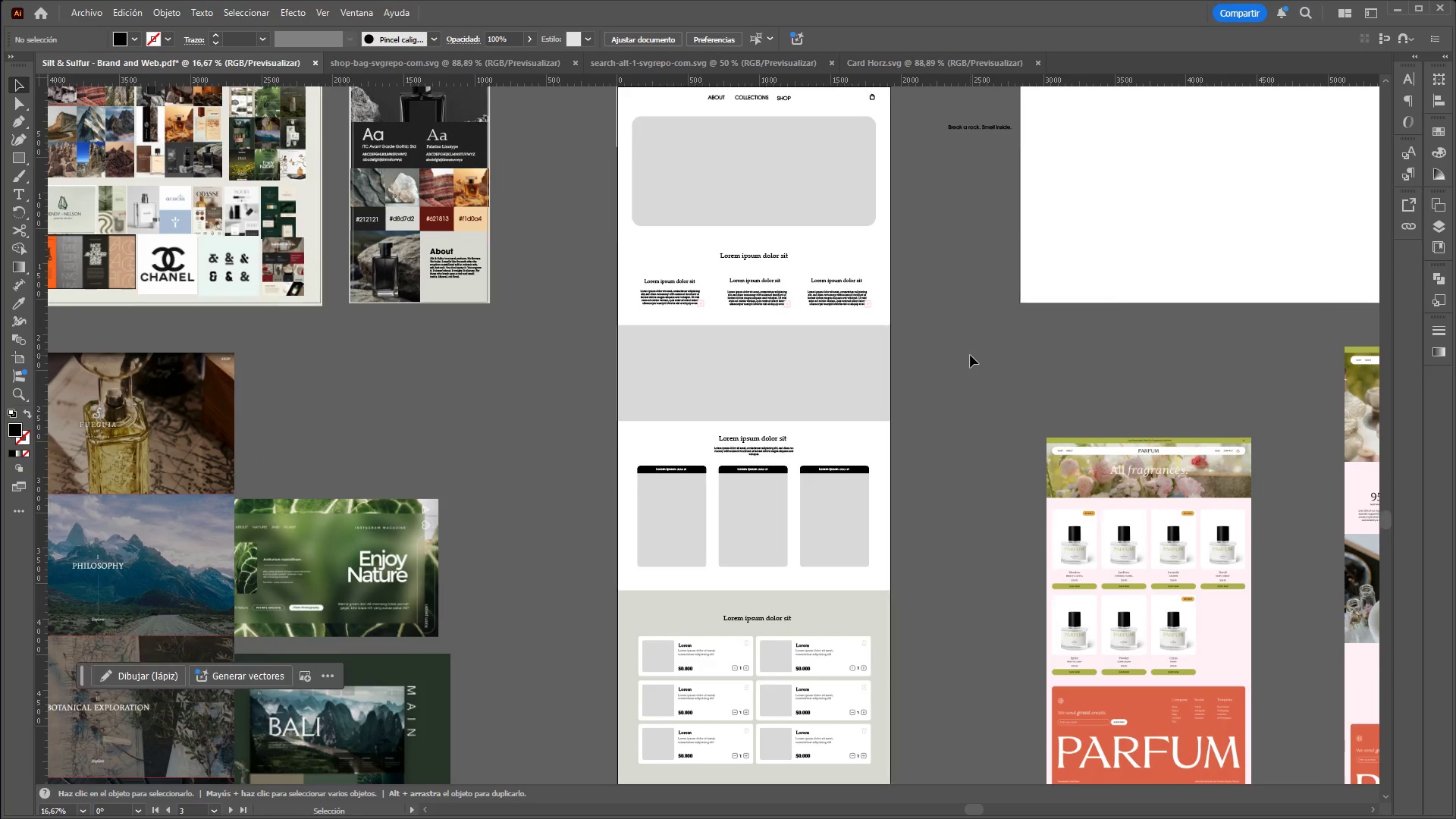 
hold_key(key=AltLeft, duration=4.31)
 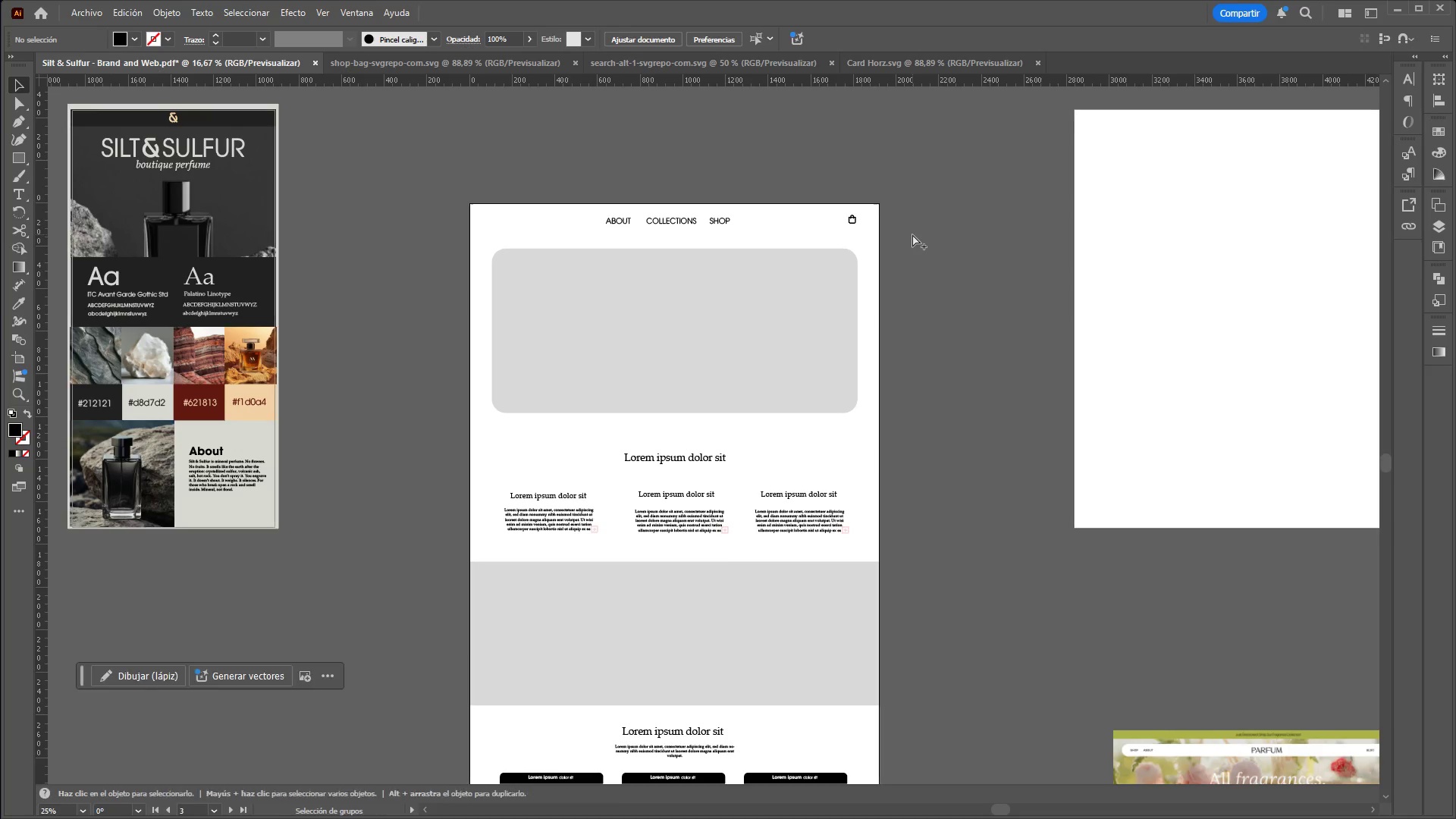 
scroll: coordinate [974, 344], scroll_direction: up, amount: 14.0
 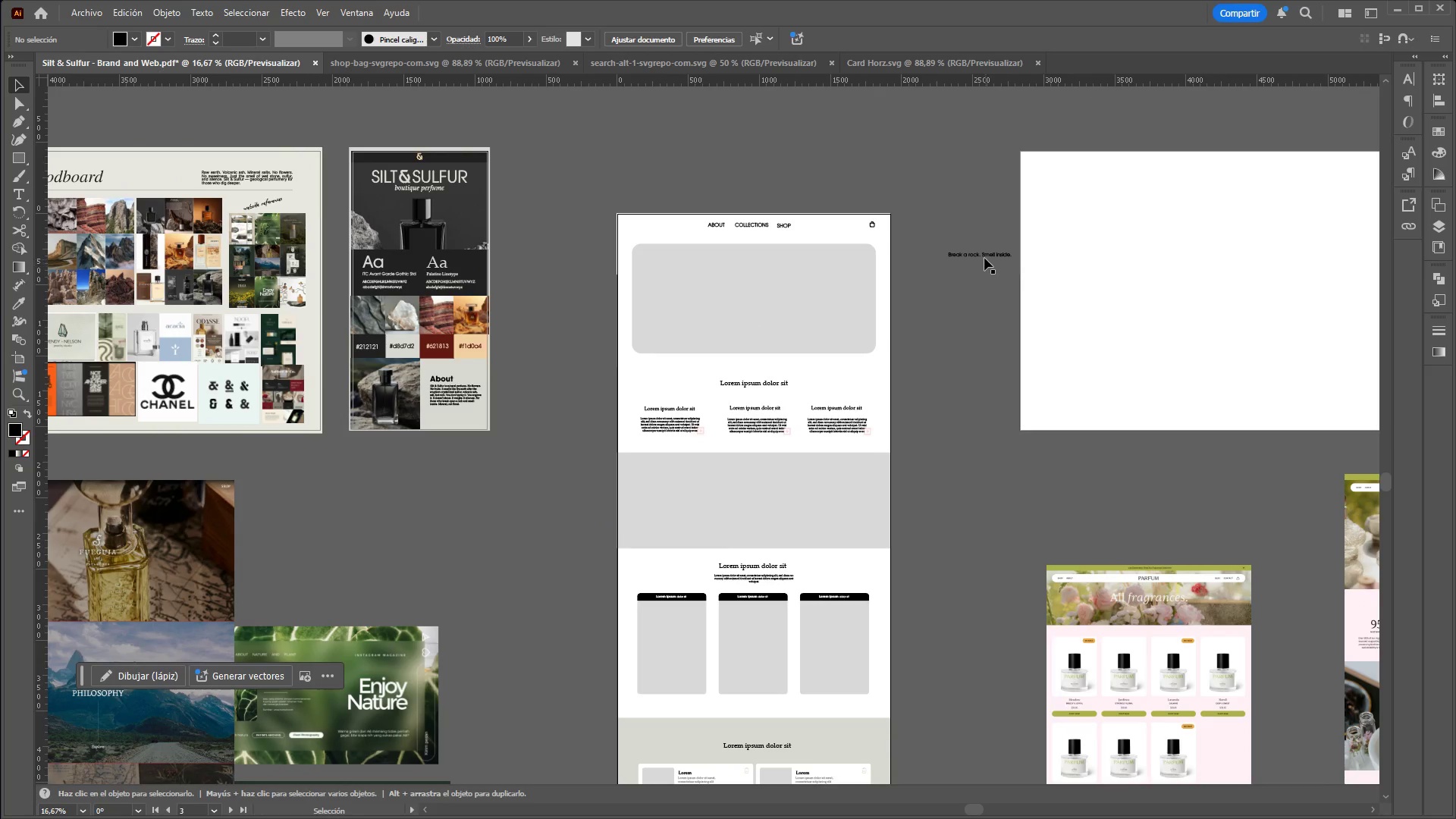 
left_click_drag(start_coordinate=[984, 256], to_coordinate=[1119, 111])
 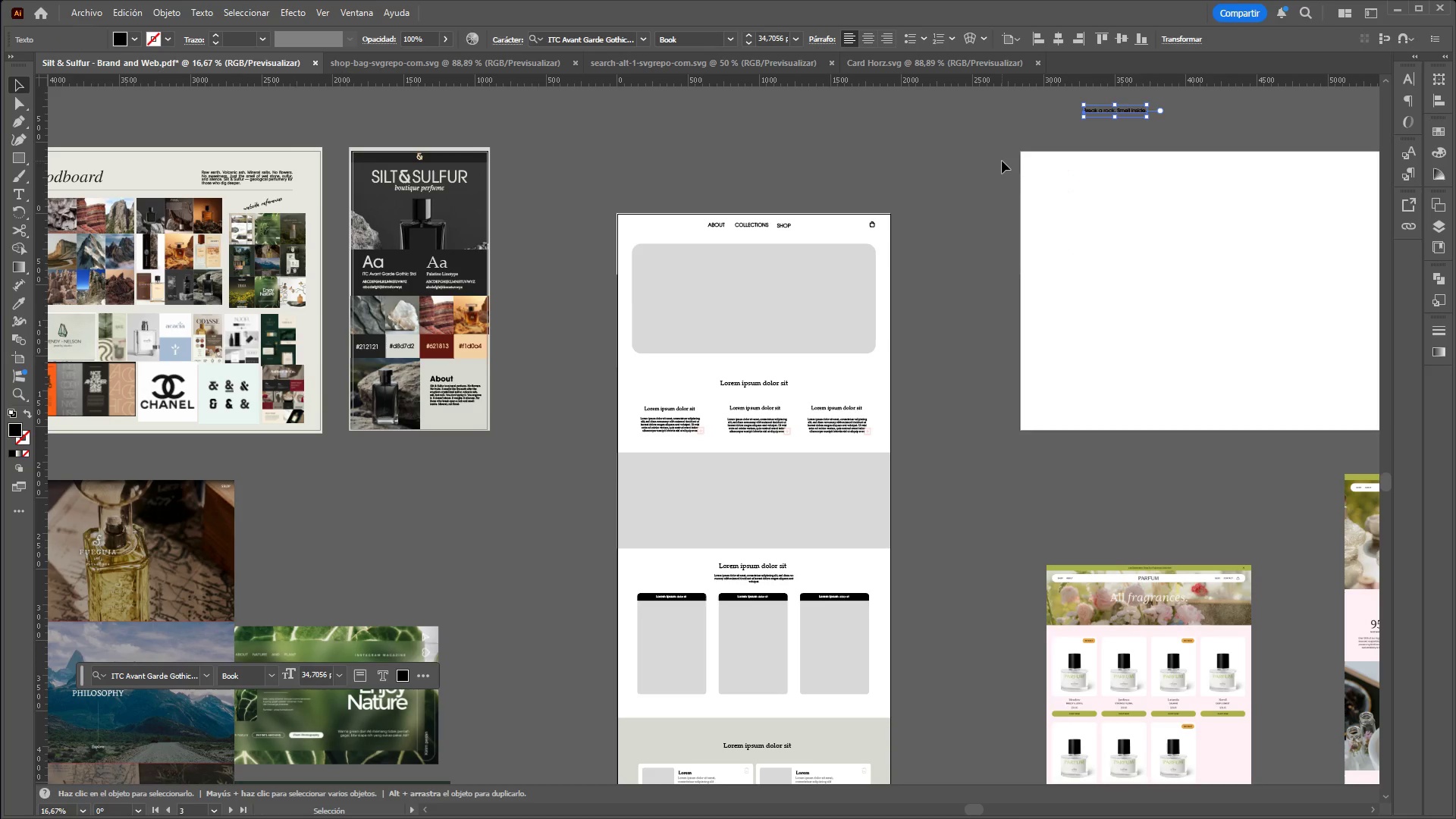 
left_click([1002, 161])
 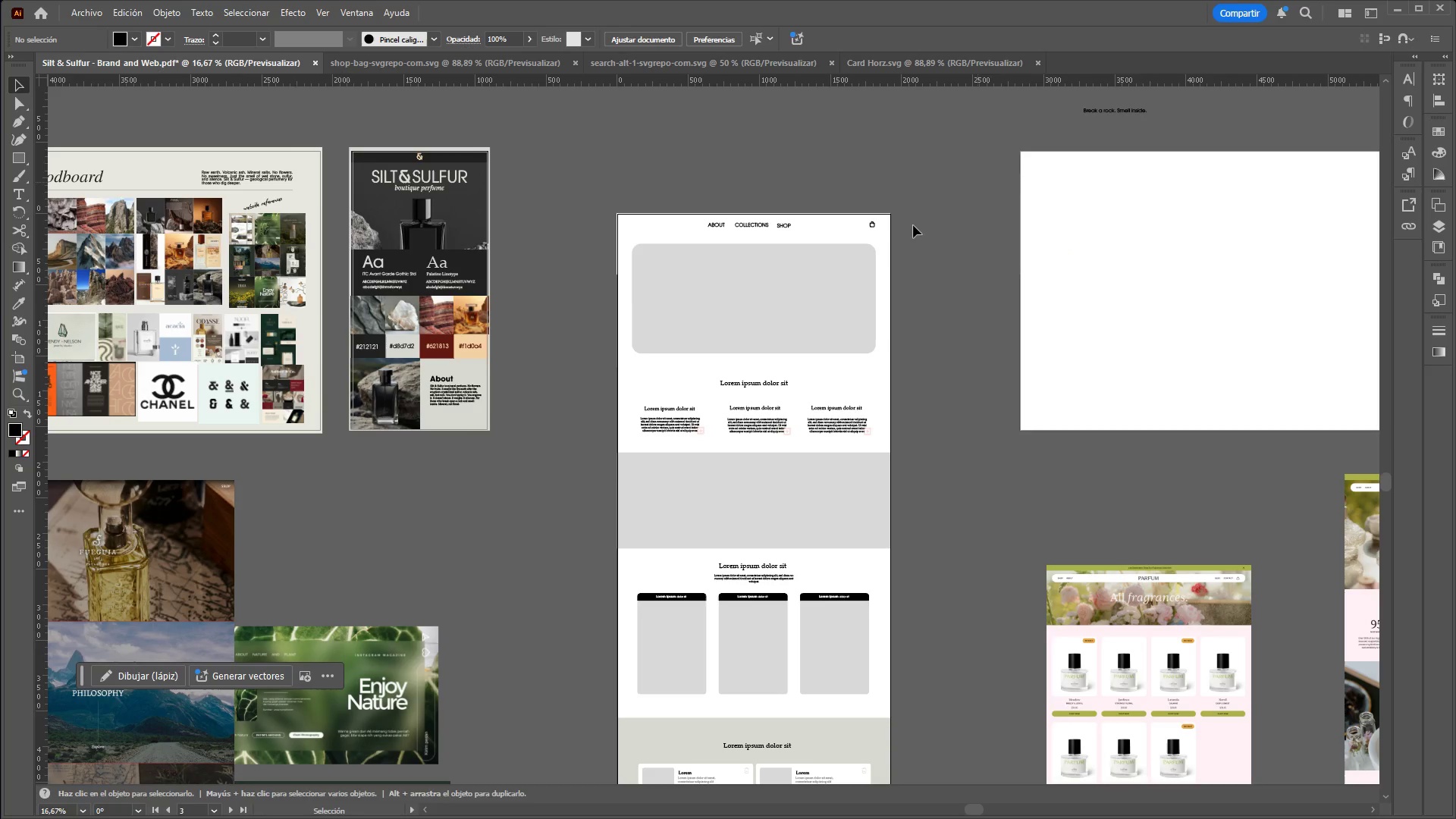 
hold_key(key=ControlLeft, duration=3.62)
hold_key(key=AltLeft, duration=1.5)
scroll: coordinate [912, 234], scroll_direction: up, amount: 1.0
 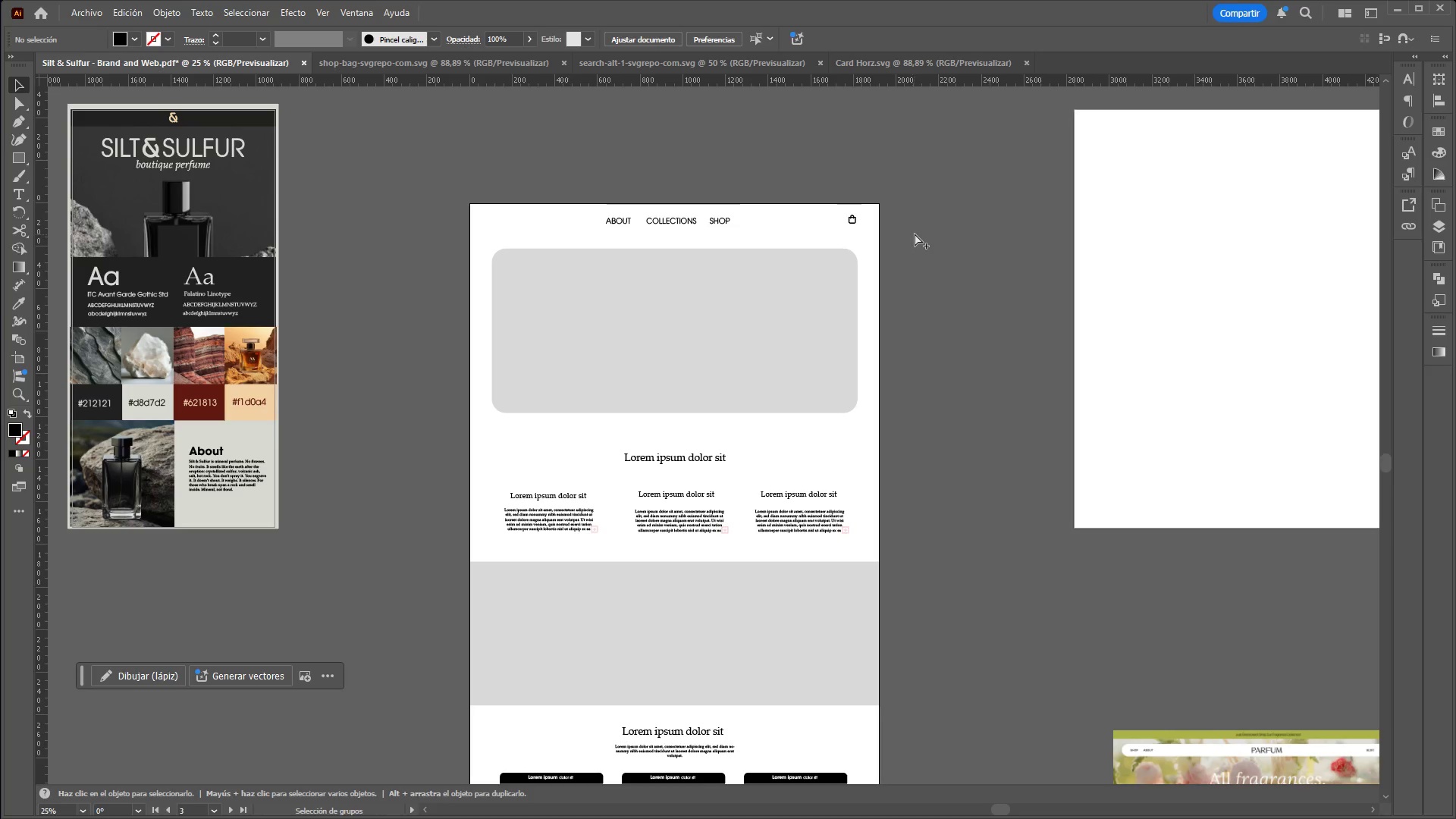 
hold_key(key=AltLeft, duration=1.51)
 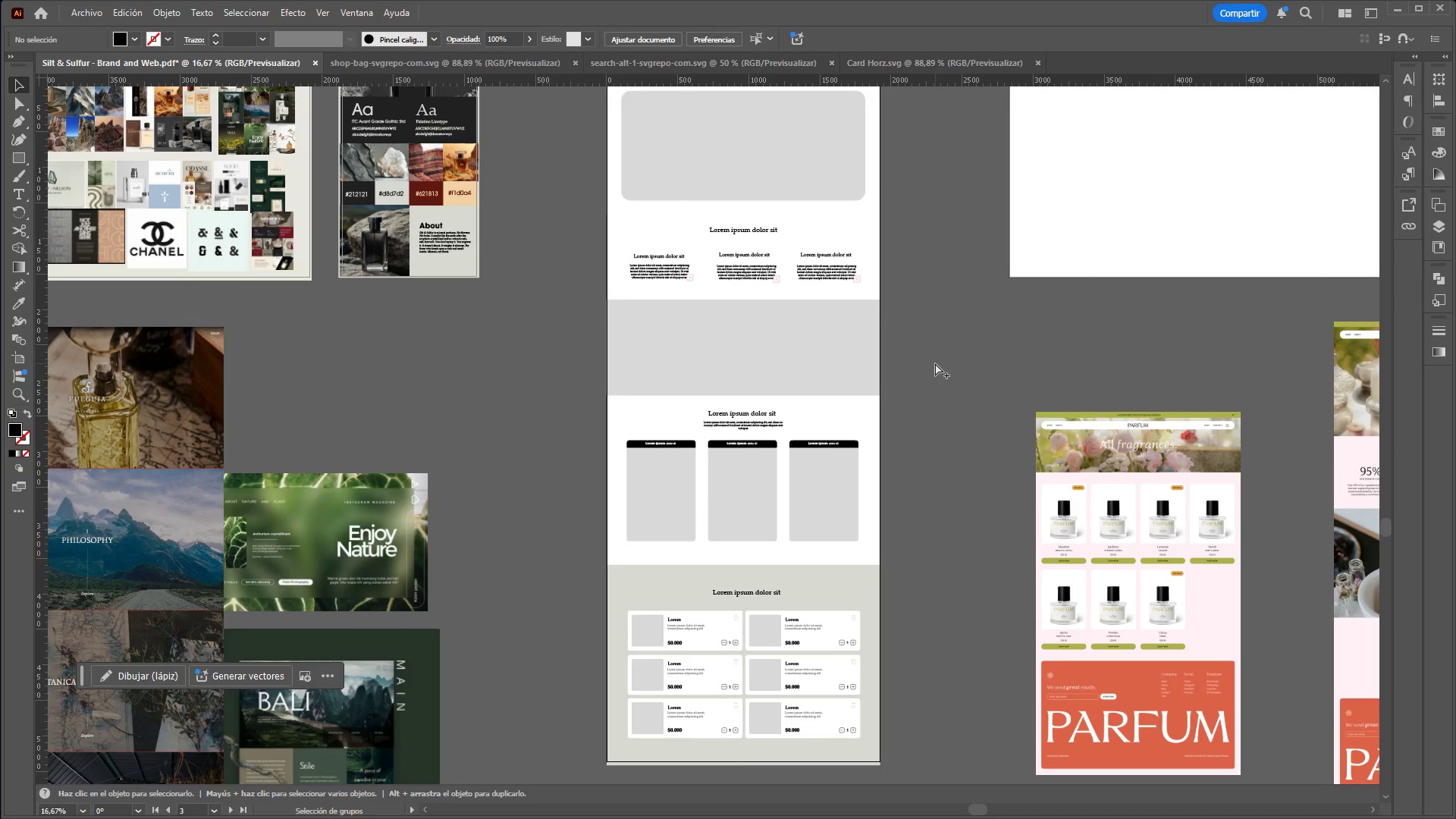 
scroll: coordinate [921, 216], scroll_direction: down, amount: 3.0
 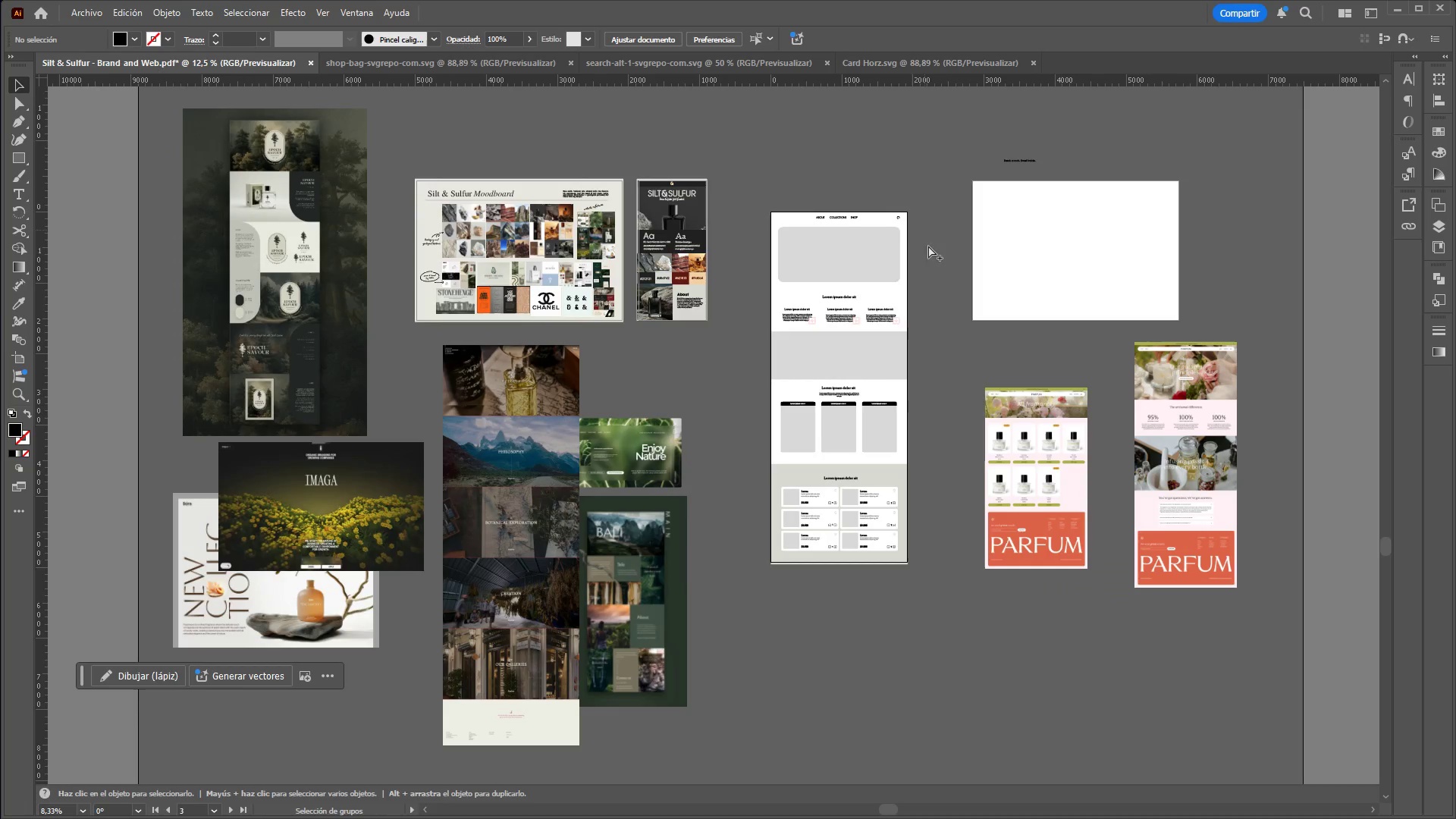 
hold_key(key=AltLeft, duration=0.55)
 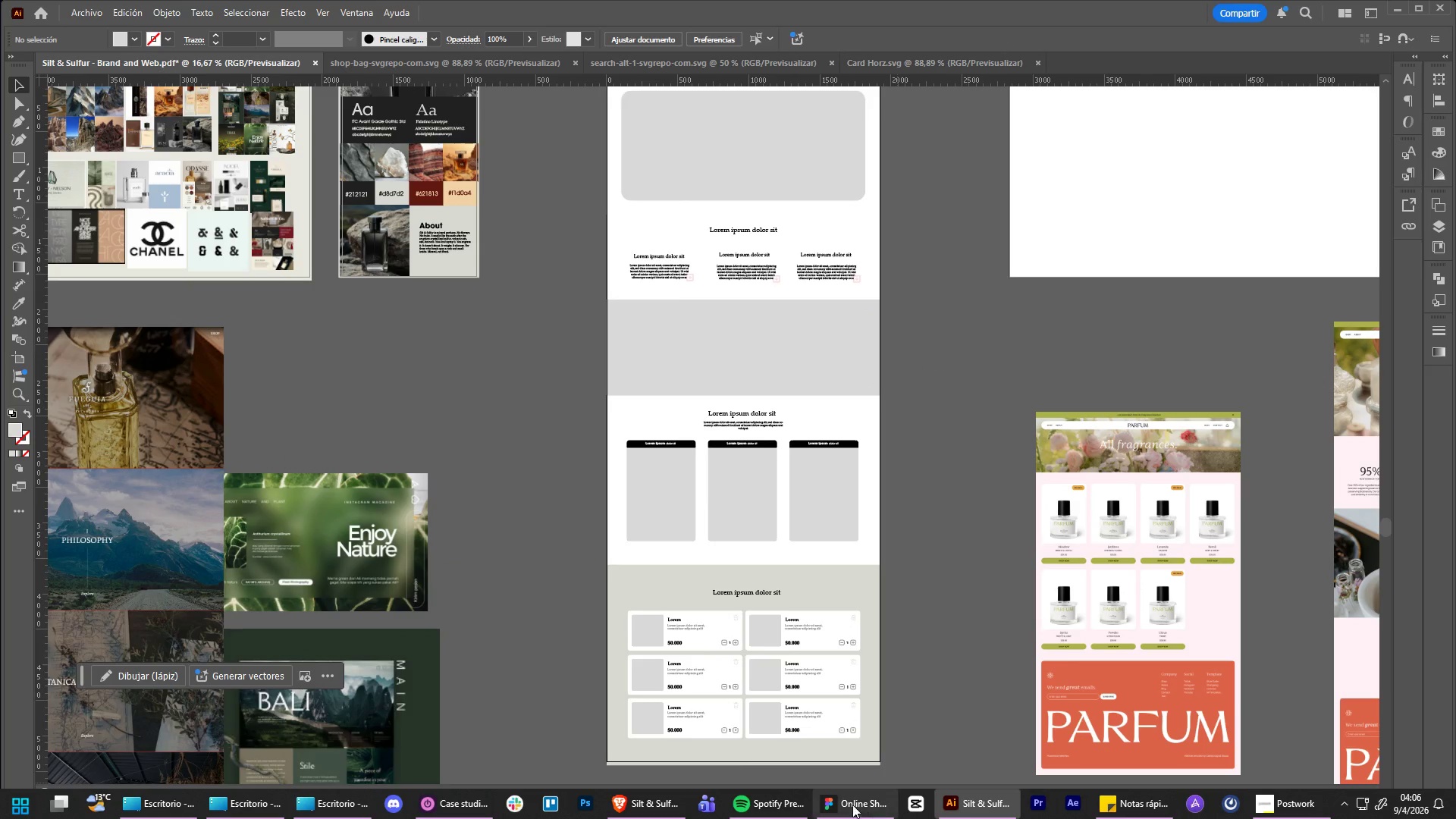 
scroll: coordinate [935, 363], scroll_direction: up, amount: 2.0
 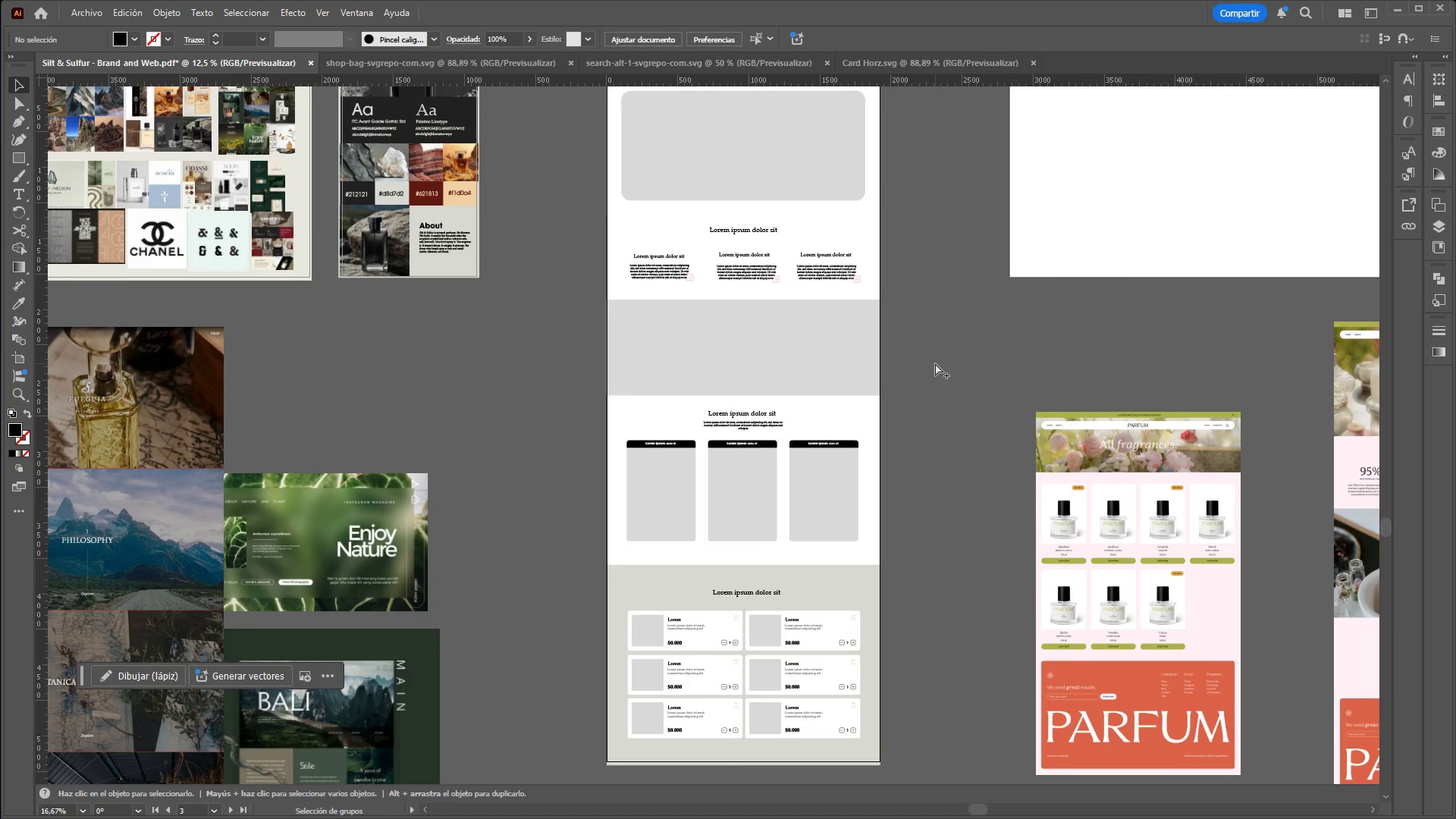 
left_click([854, 806])
 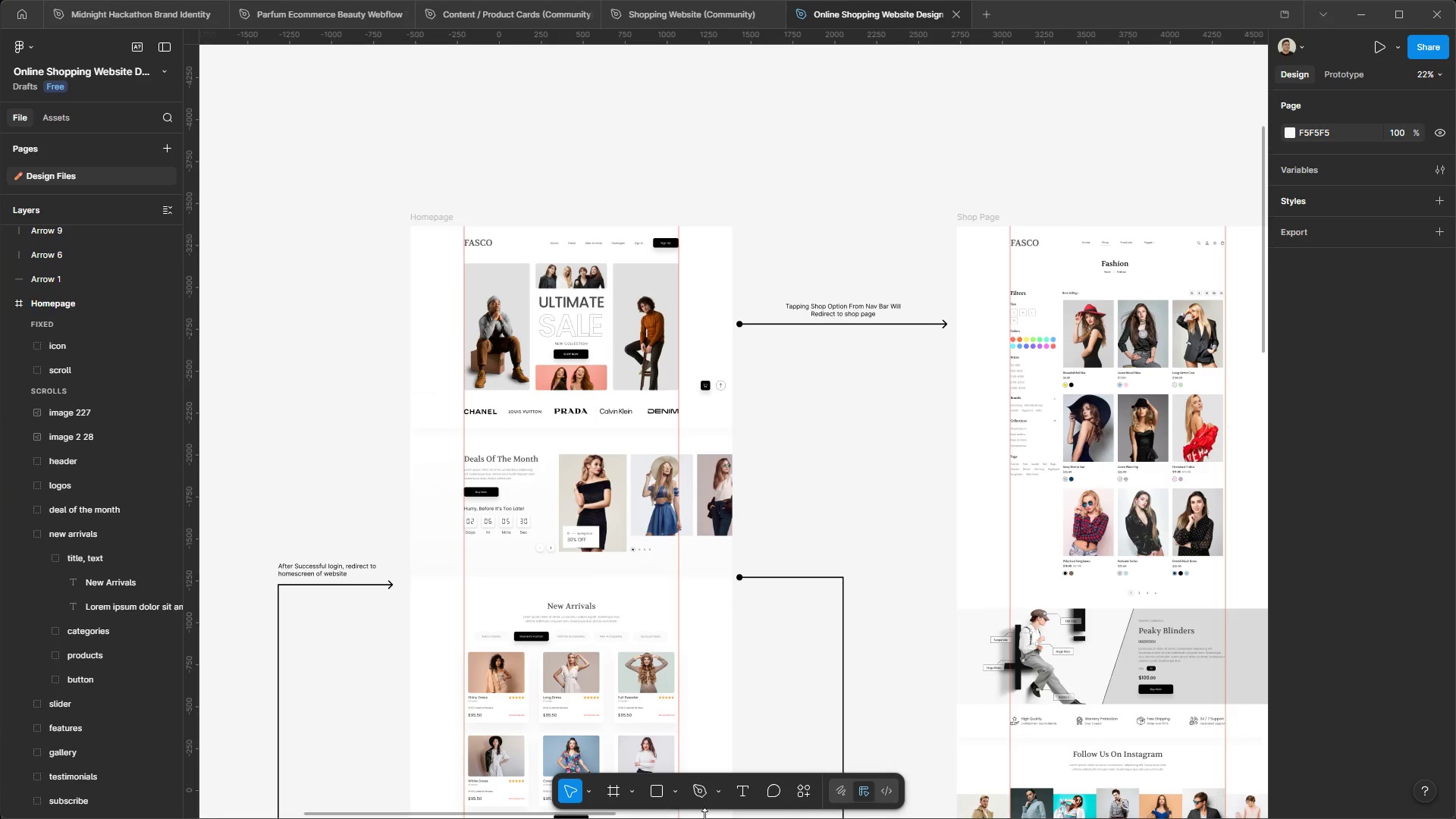 
key(Meta+MetaLeft)
 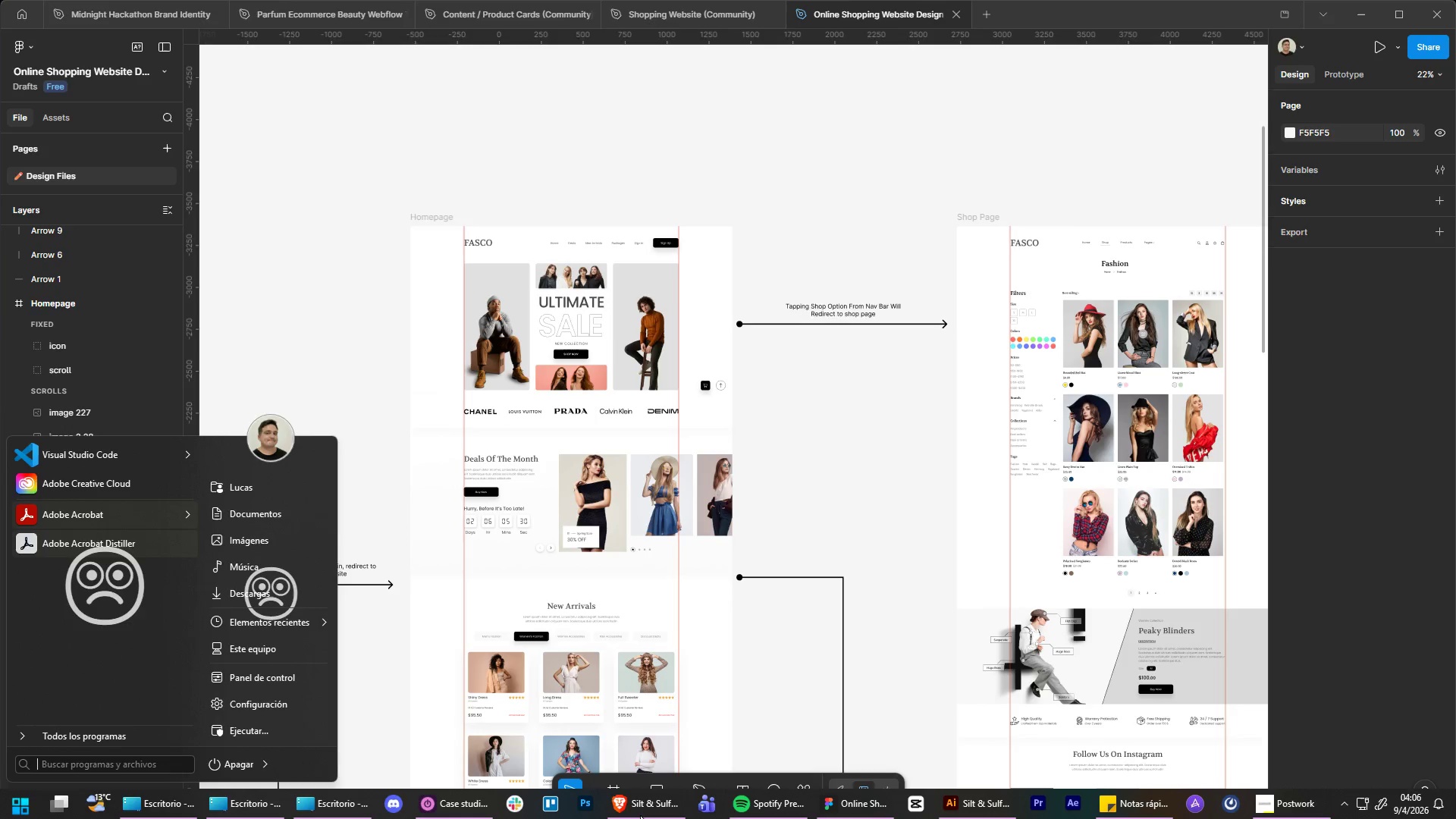 
left_click([639, 814])
 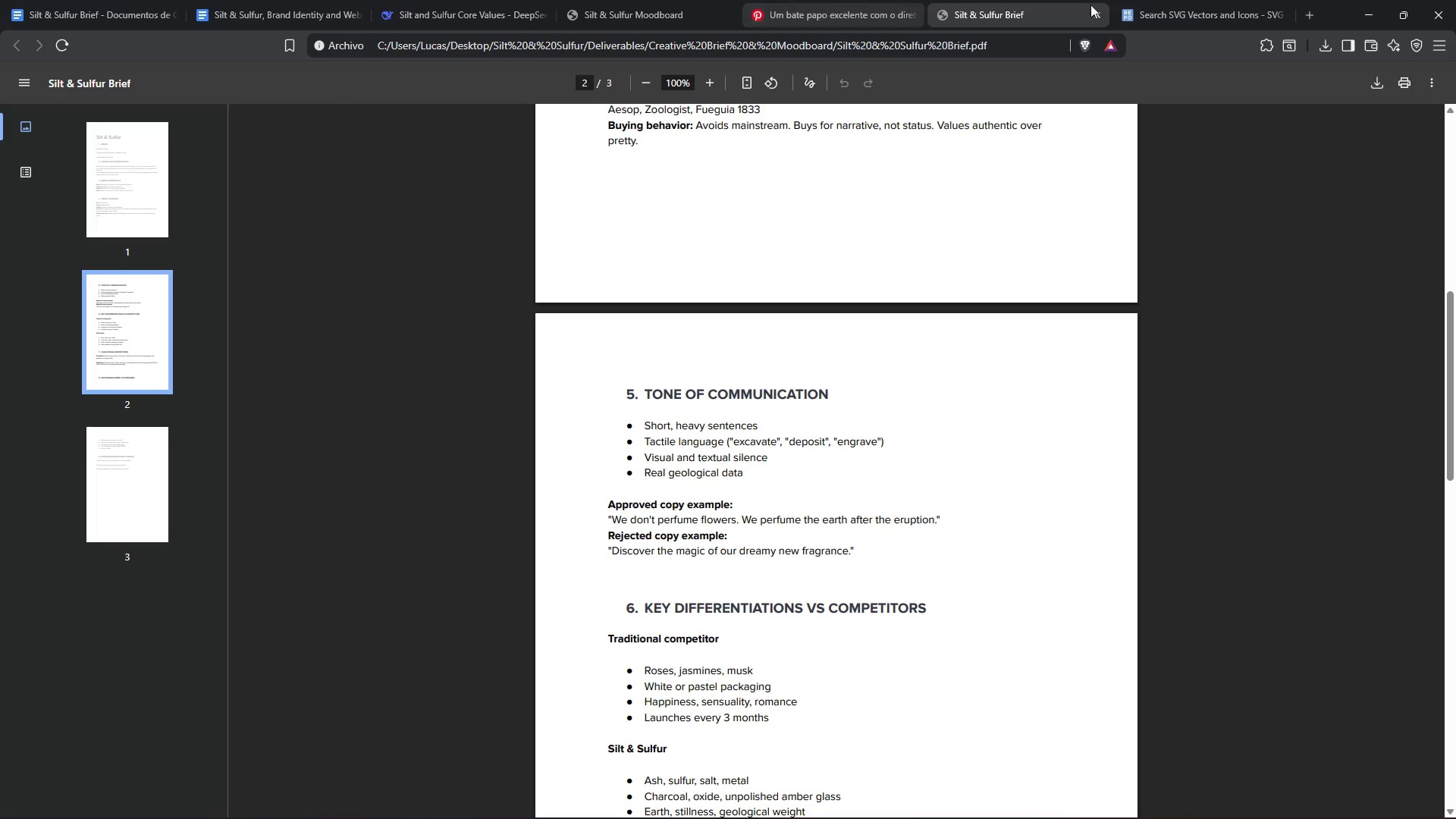 
left_click([1156, 12])
 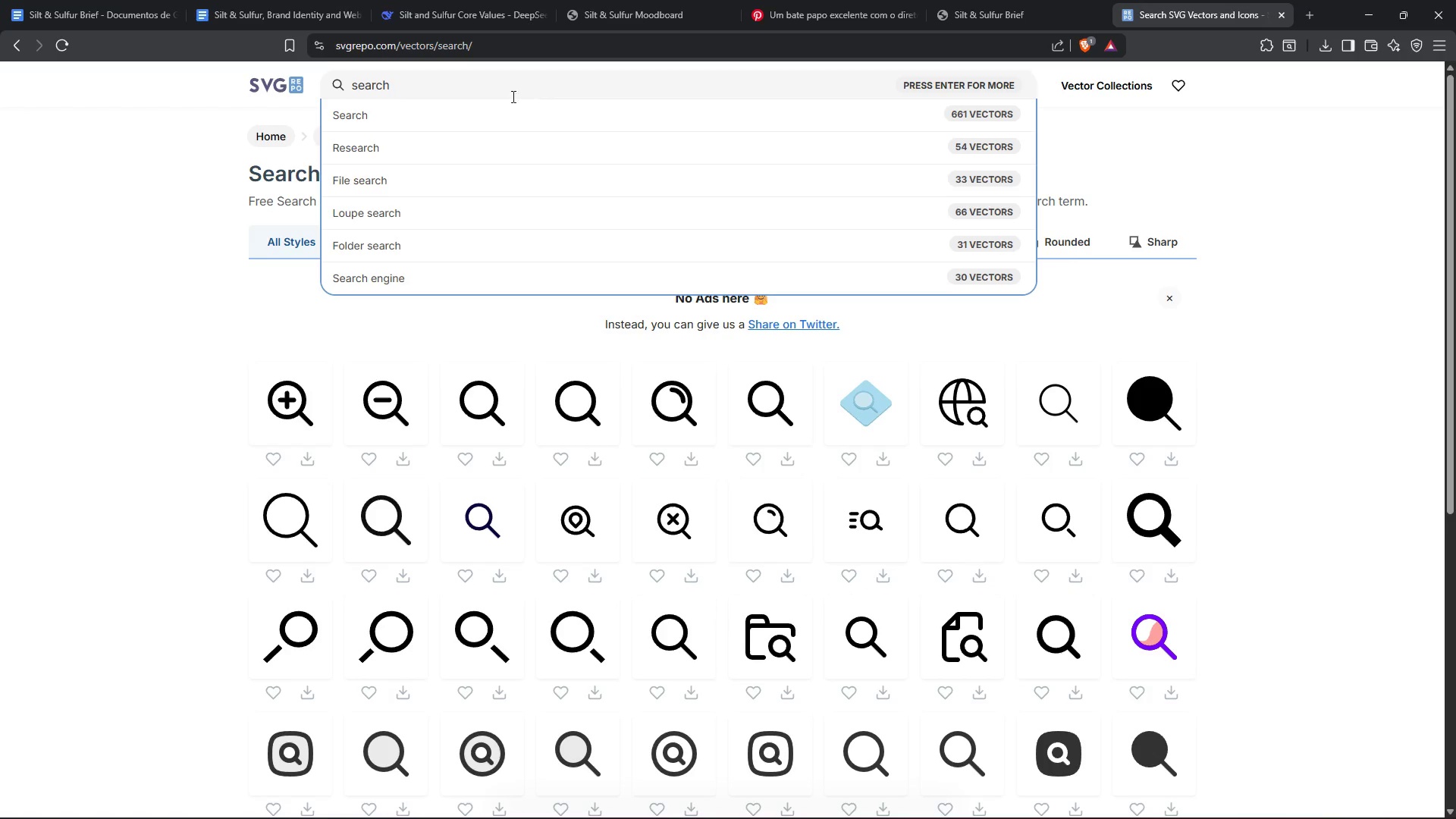 
left_click_drag(start_coordinate=[481, 99], to_coordinate=[443, 87])
 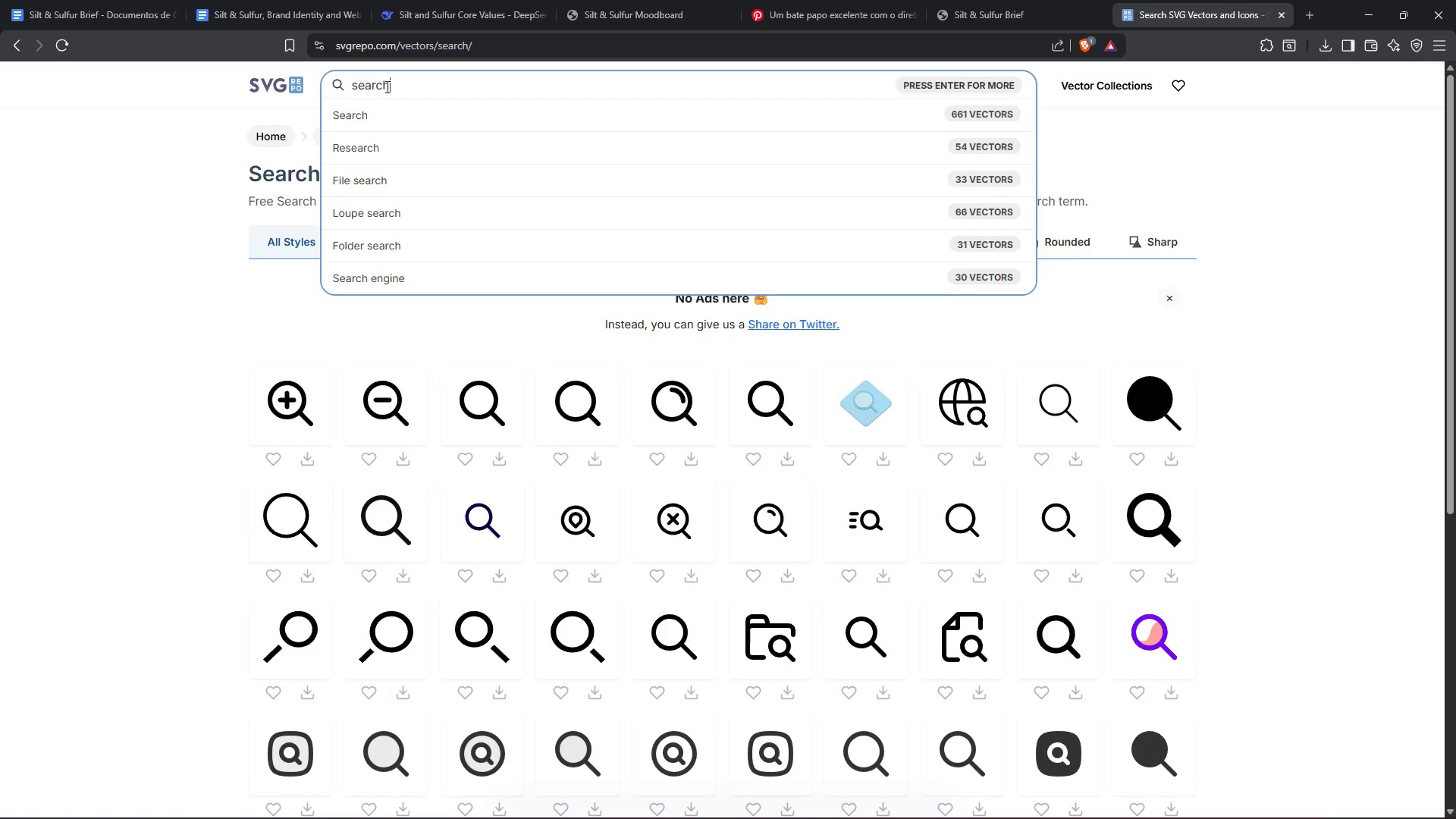 
left_click_drag(start_coordinate=[435, 86], to_coordinate=[268, 86])
 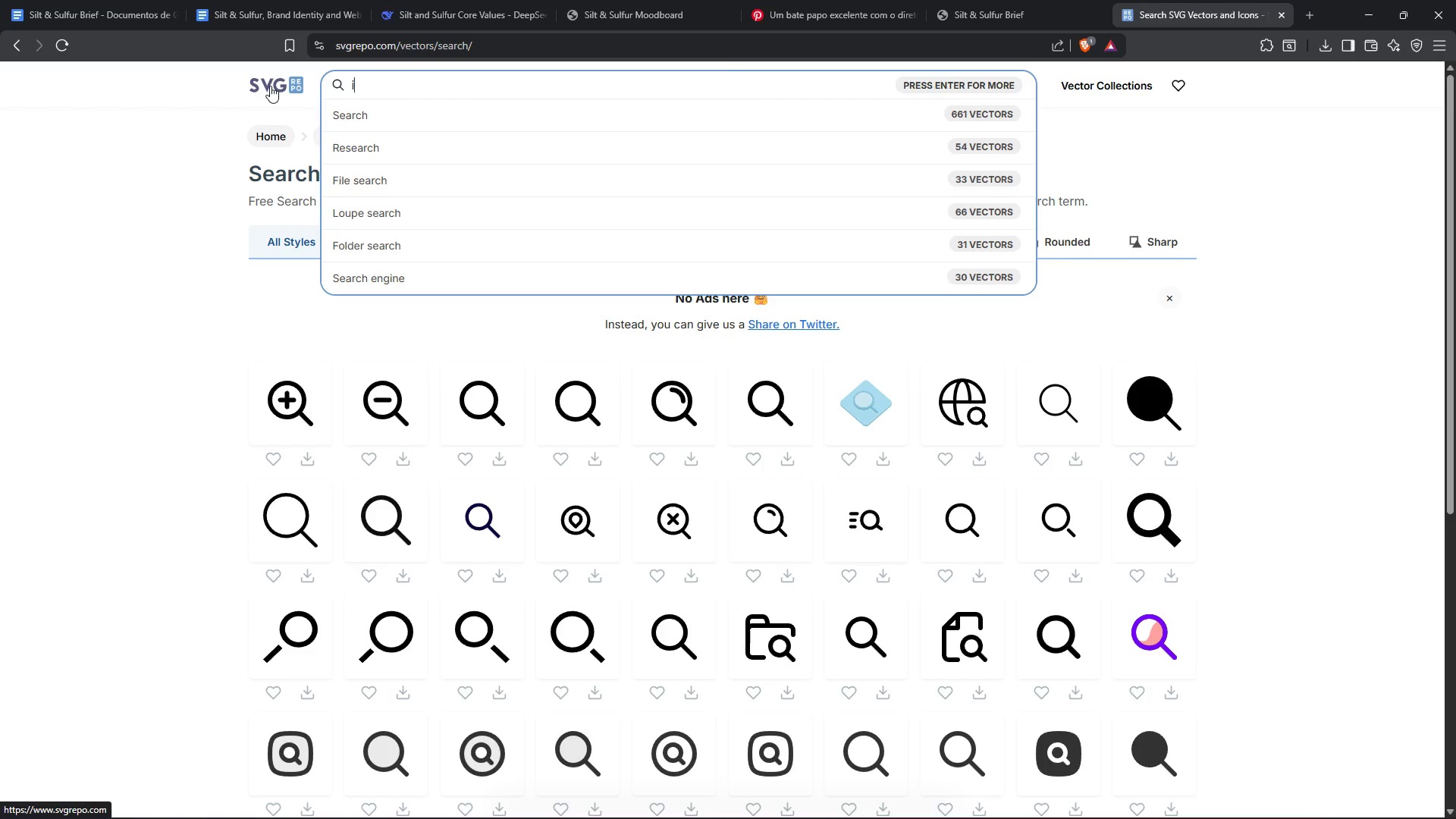 
type(image)
 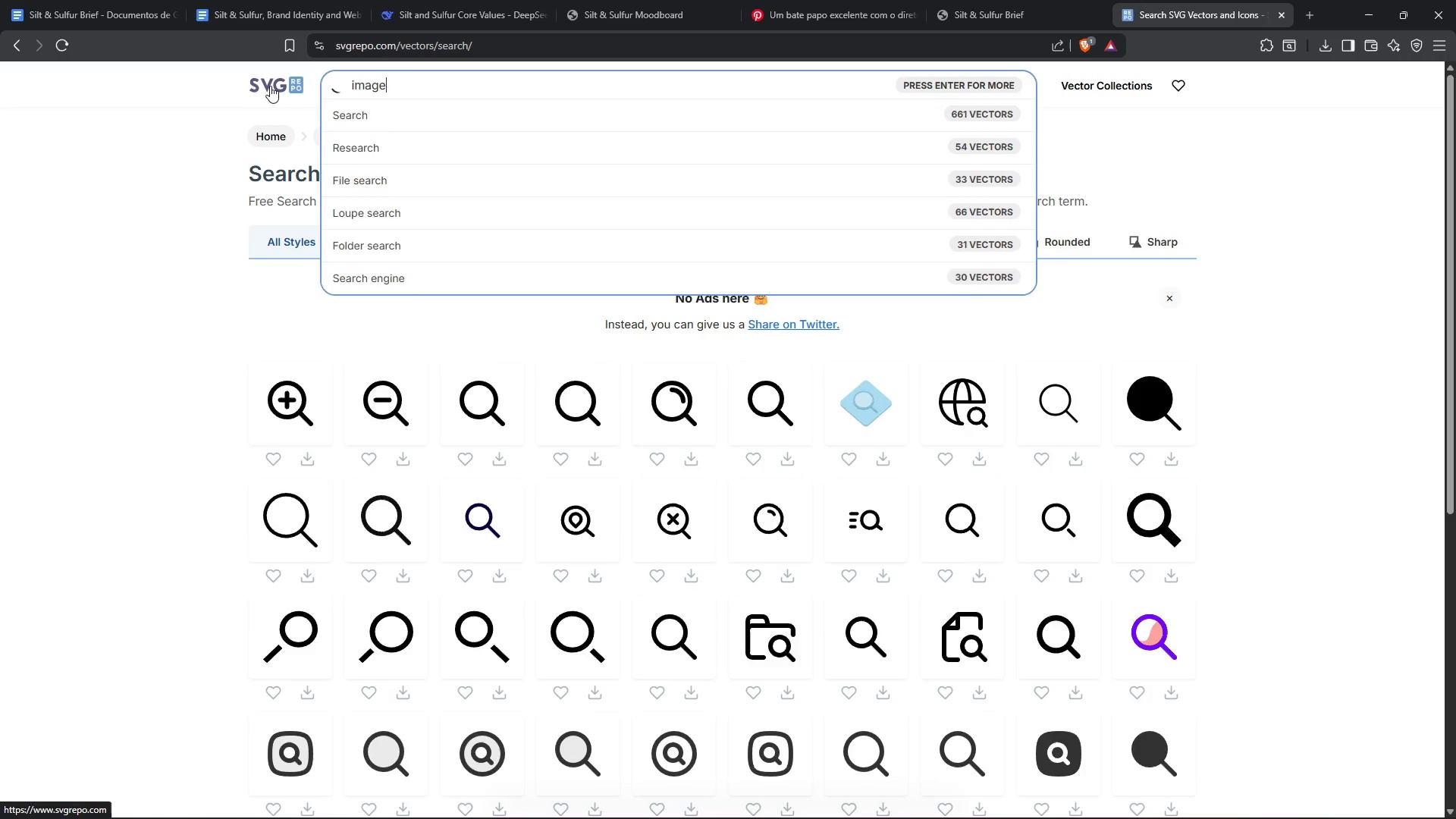 
key(Enter)
 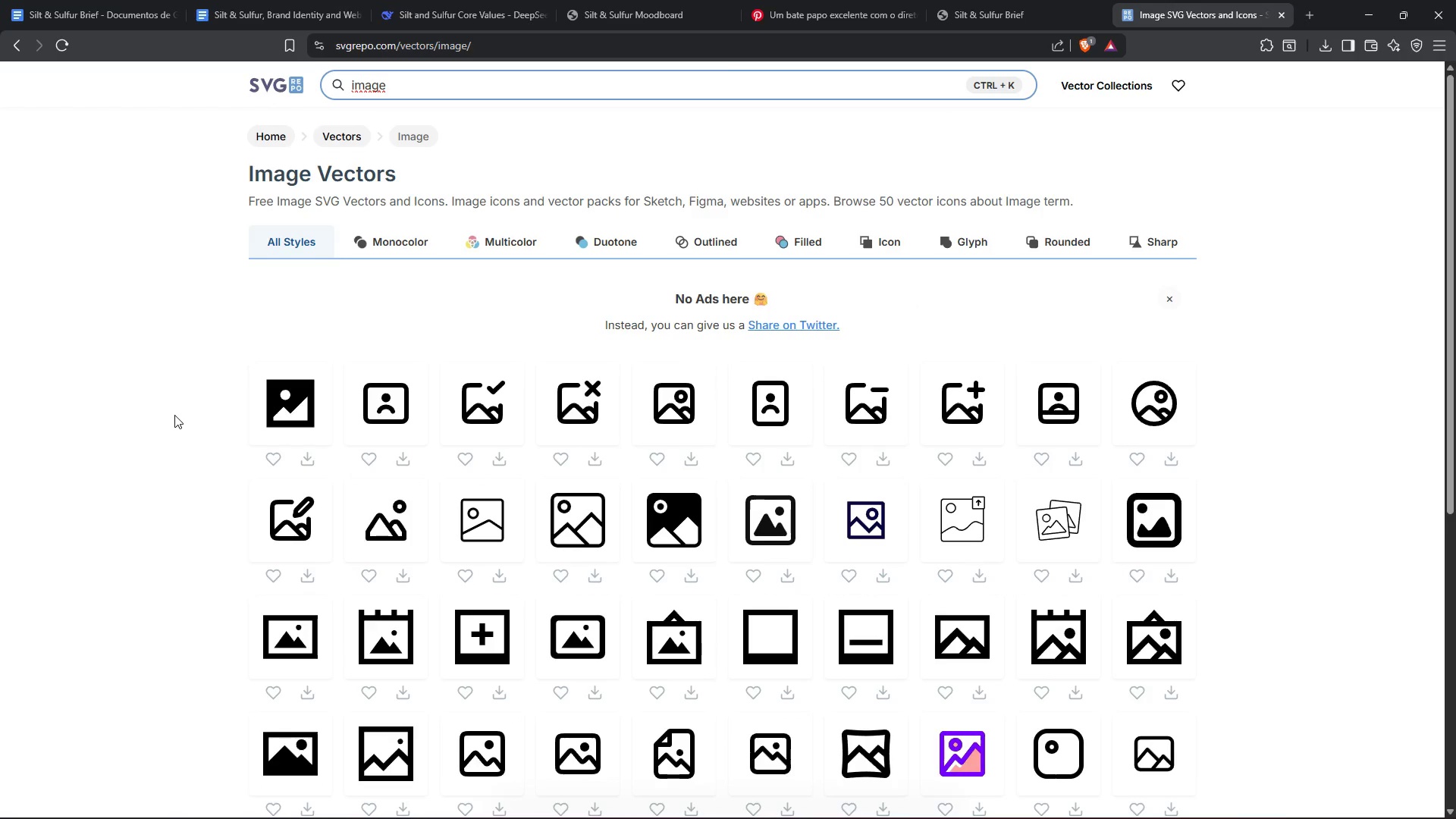 
wait(8.58)
 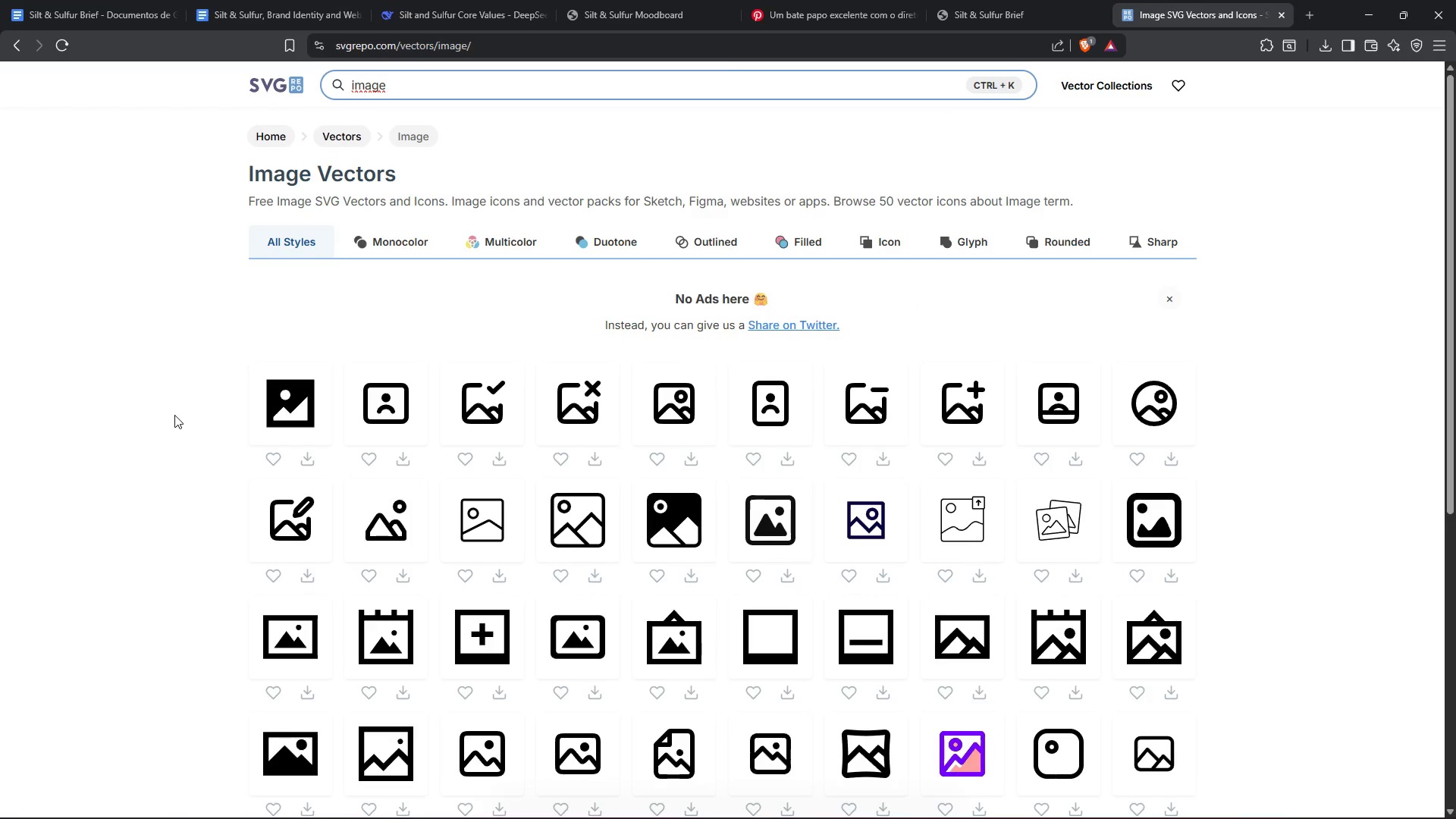 
scroll: coordinate [1310, 544], scroll_direction: down, amount: 1.0
 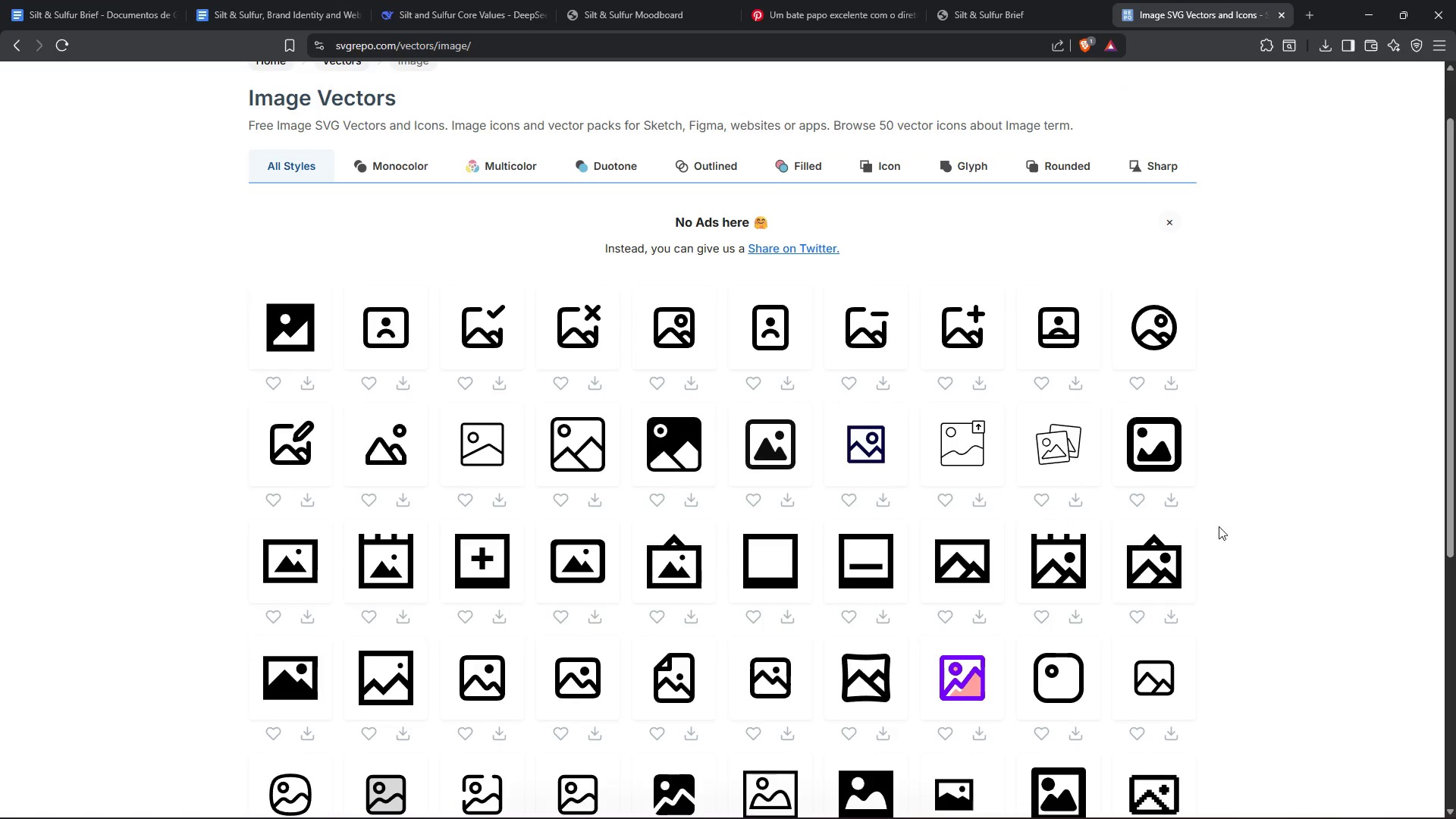 
mouse_move([1164, 501])
 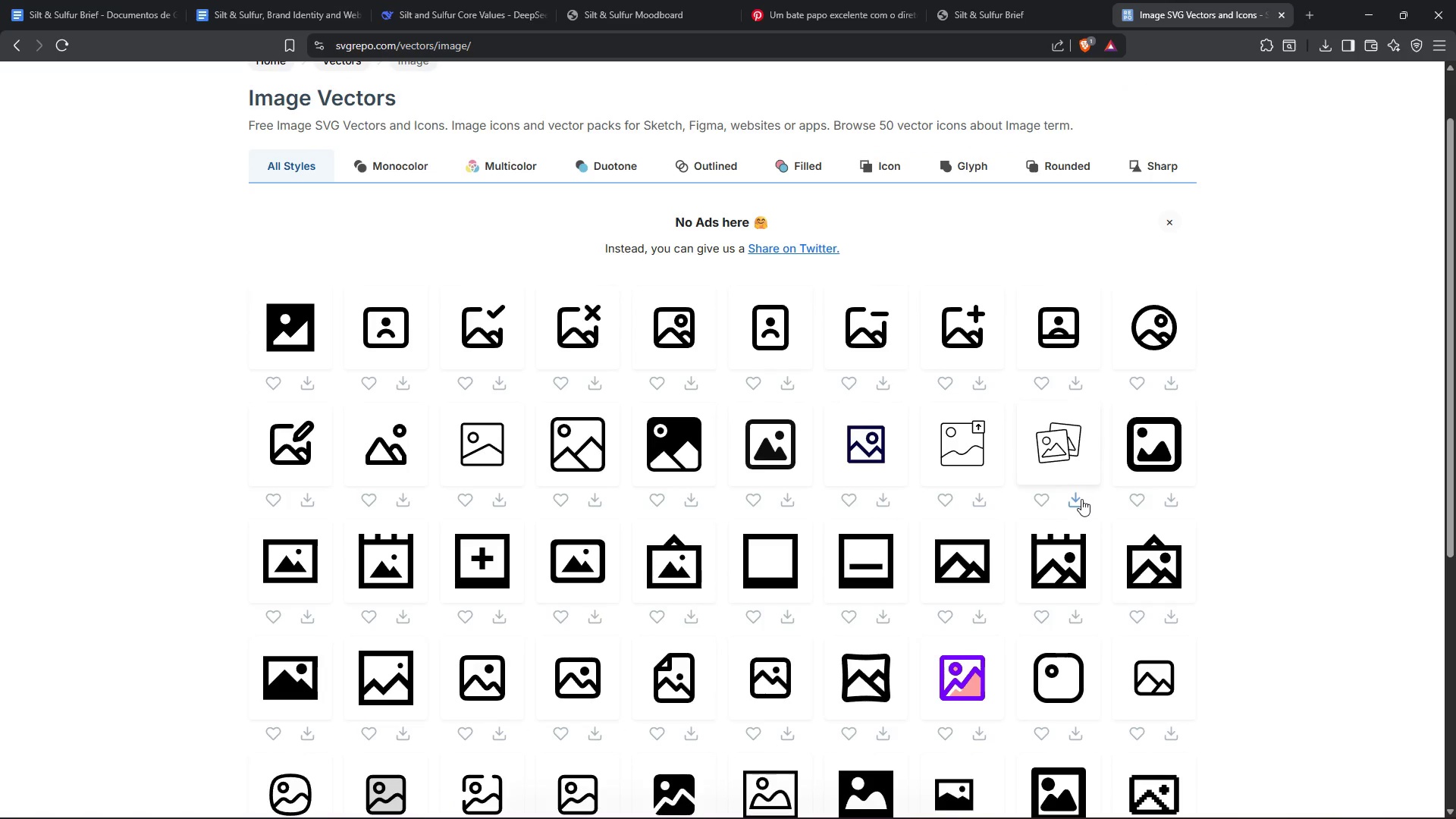 
left_click([1081, 499])
 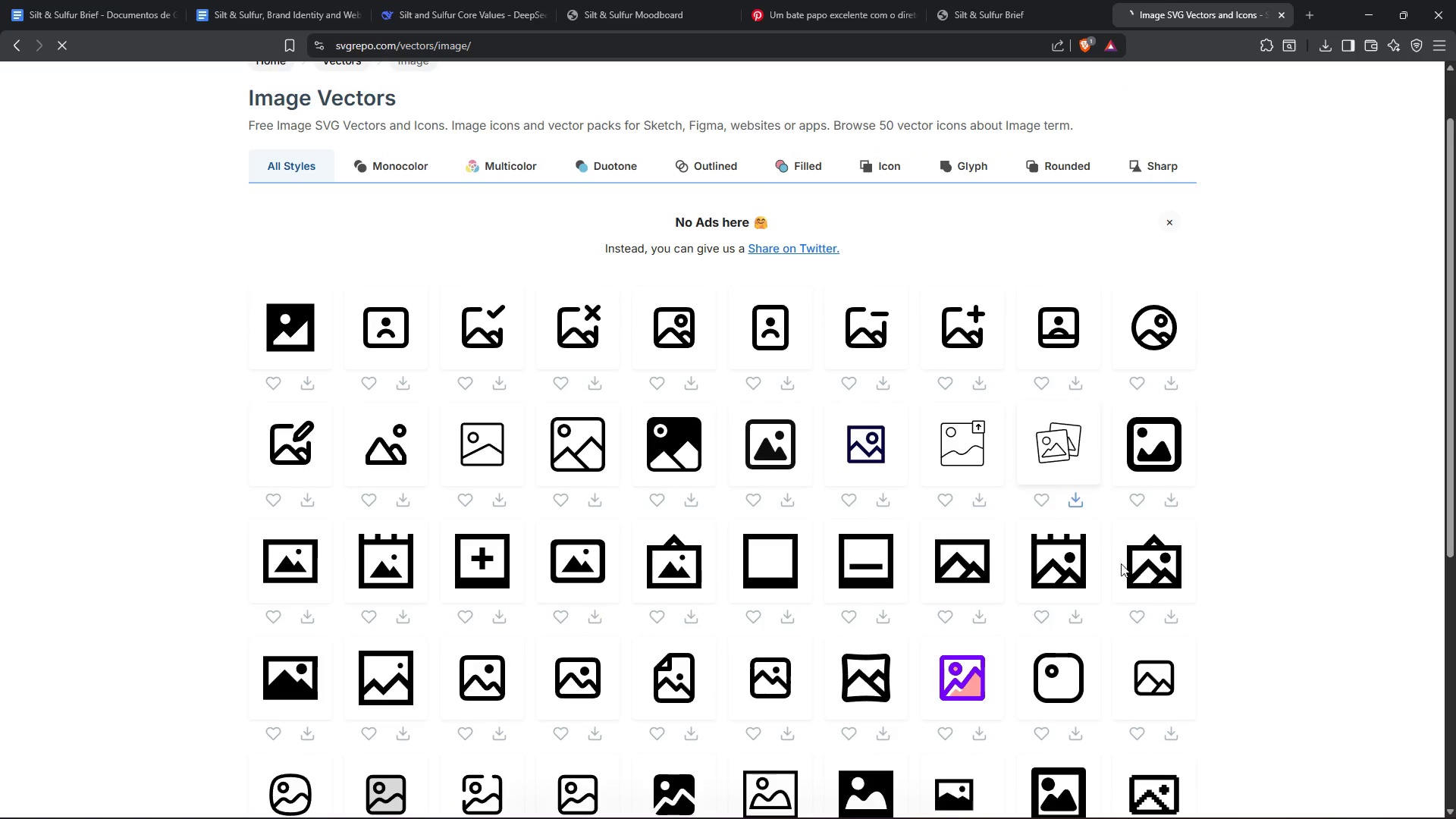 
mouse_move([1151, 595])
 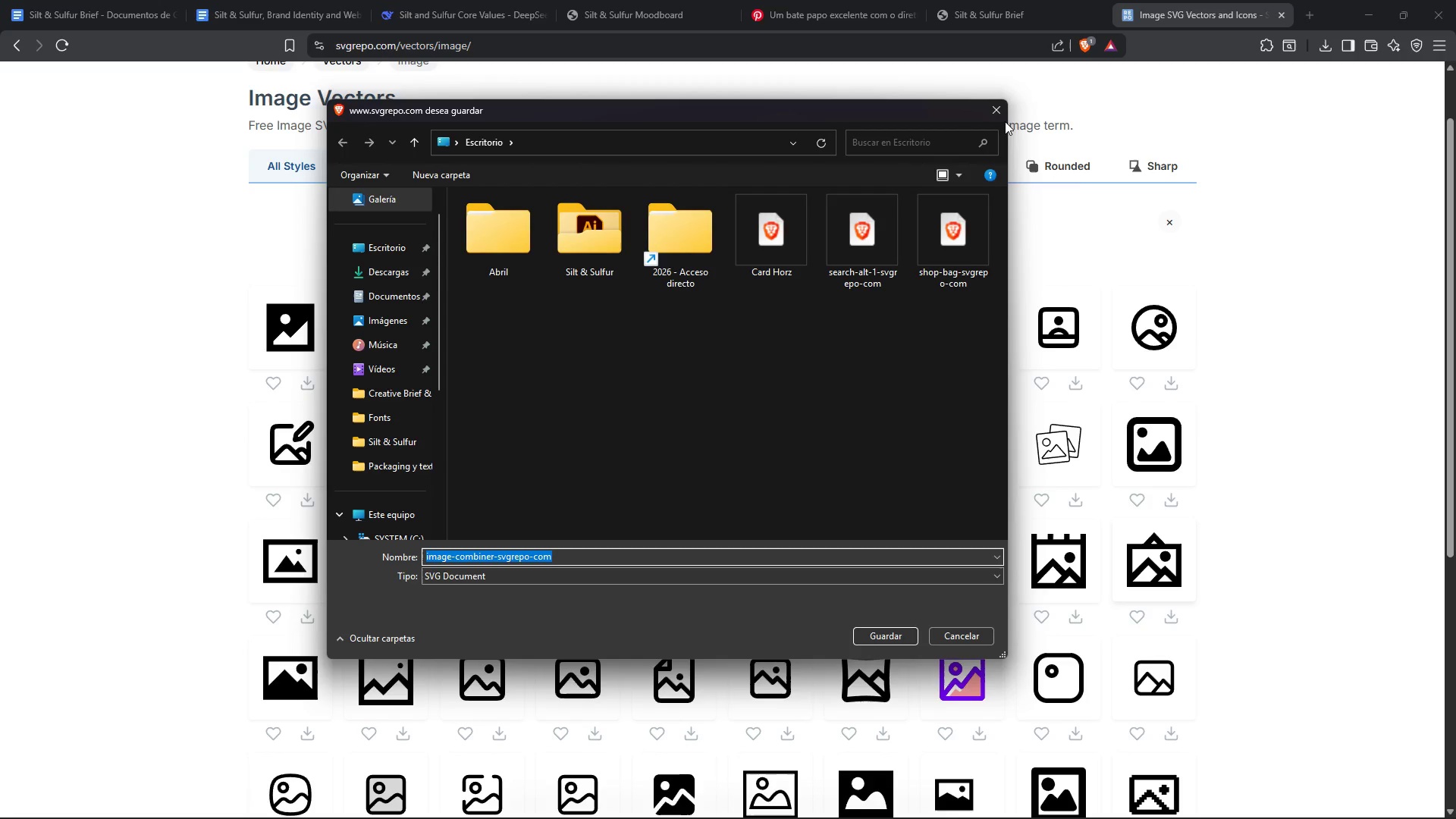 
left_click([999, 113])
 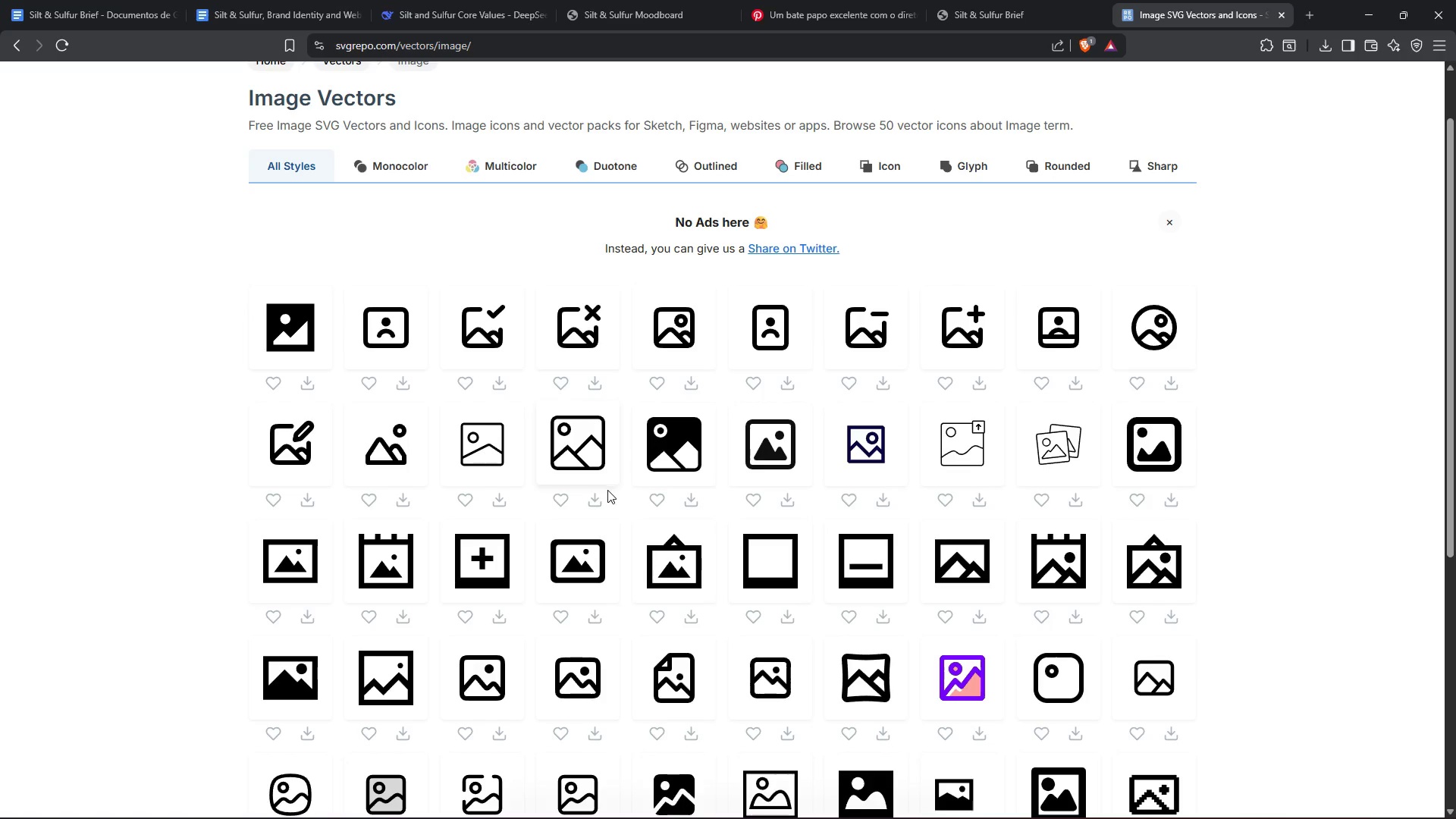 
left_click([598, 497])
 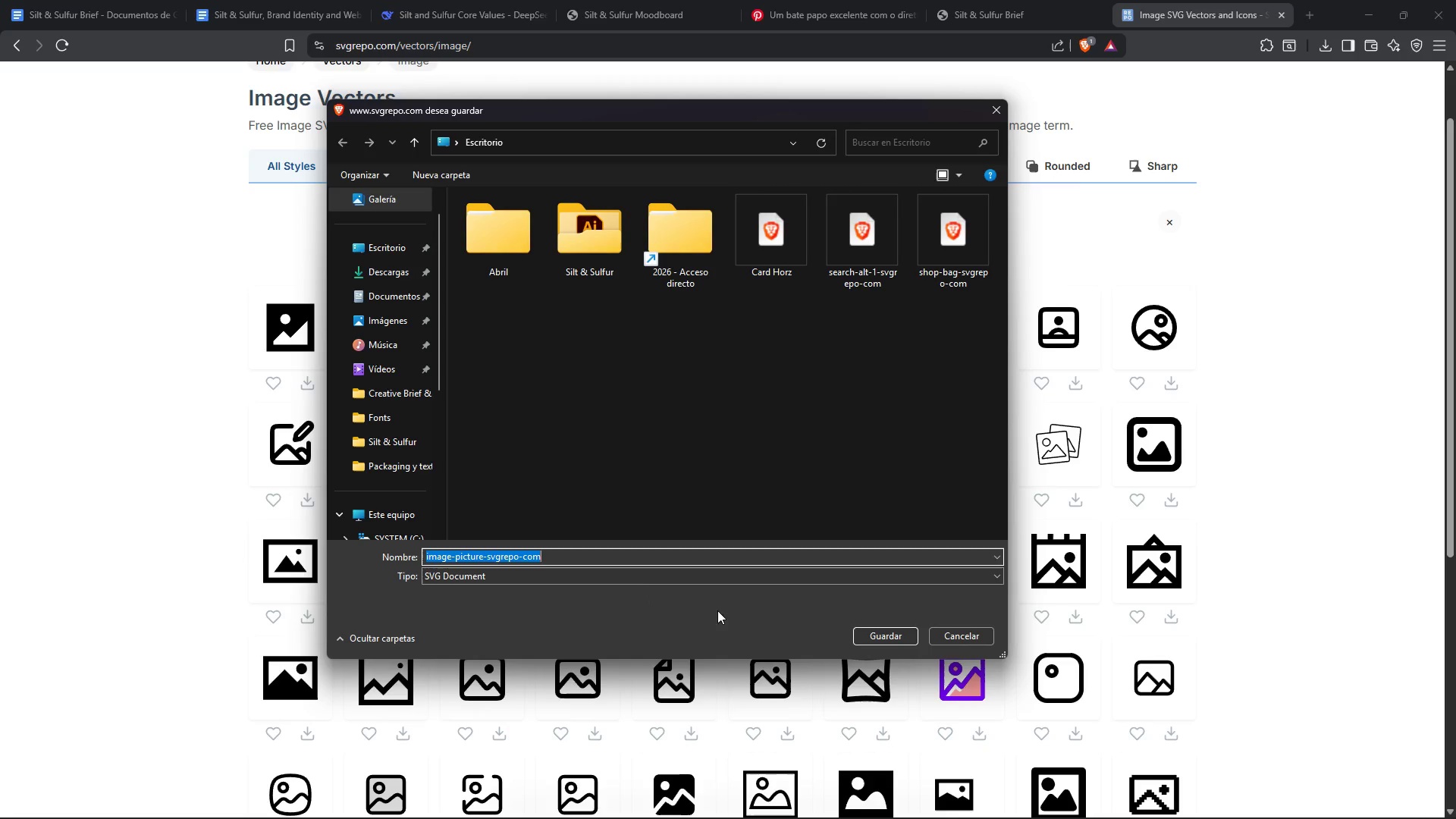 
left_click([880, 639])
 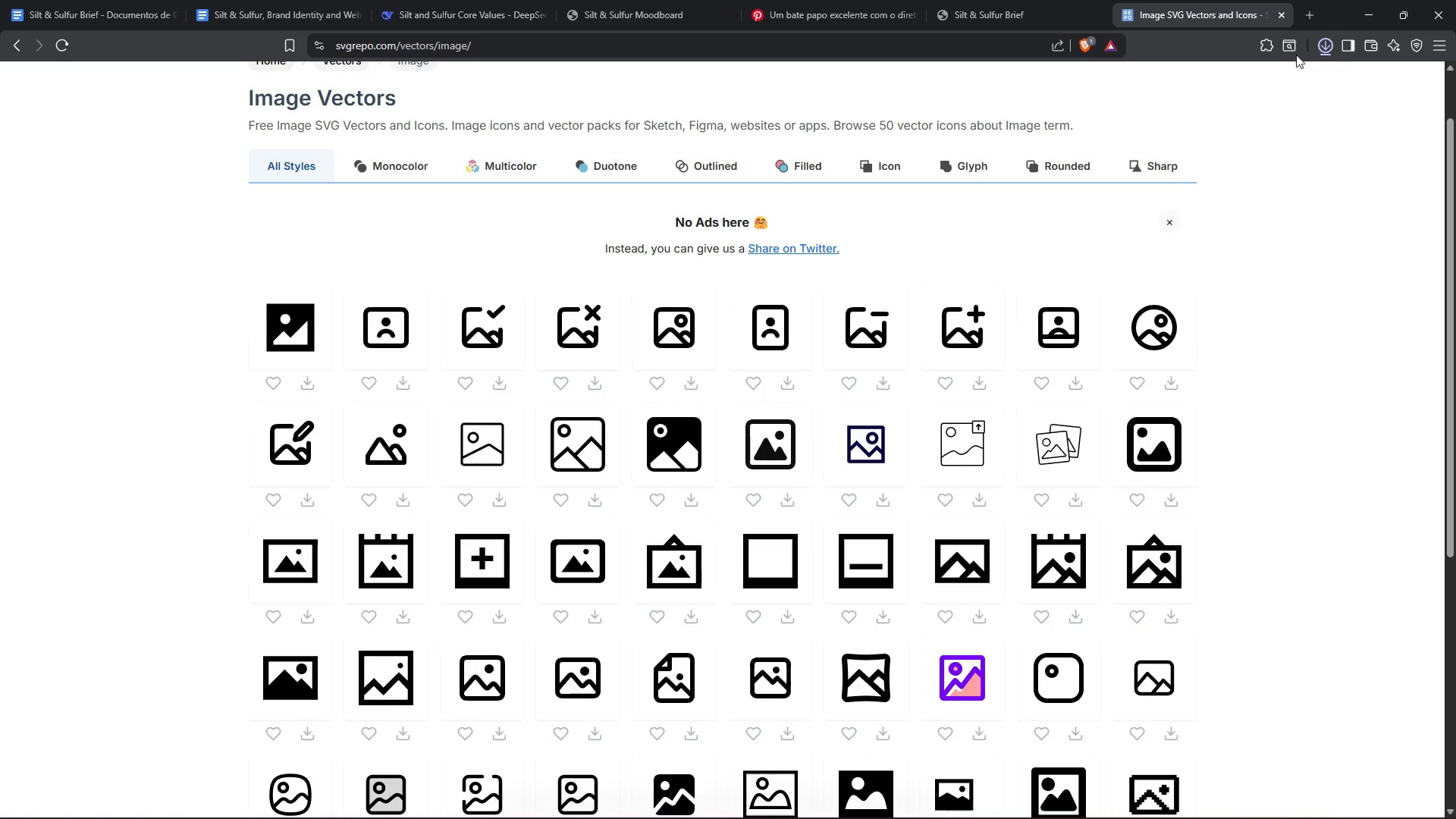 
left_click([1328, 49])
 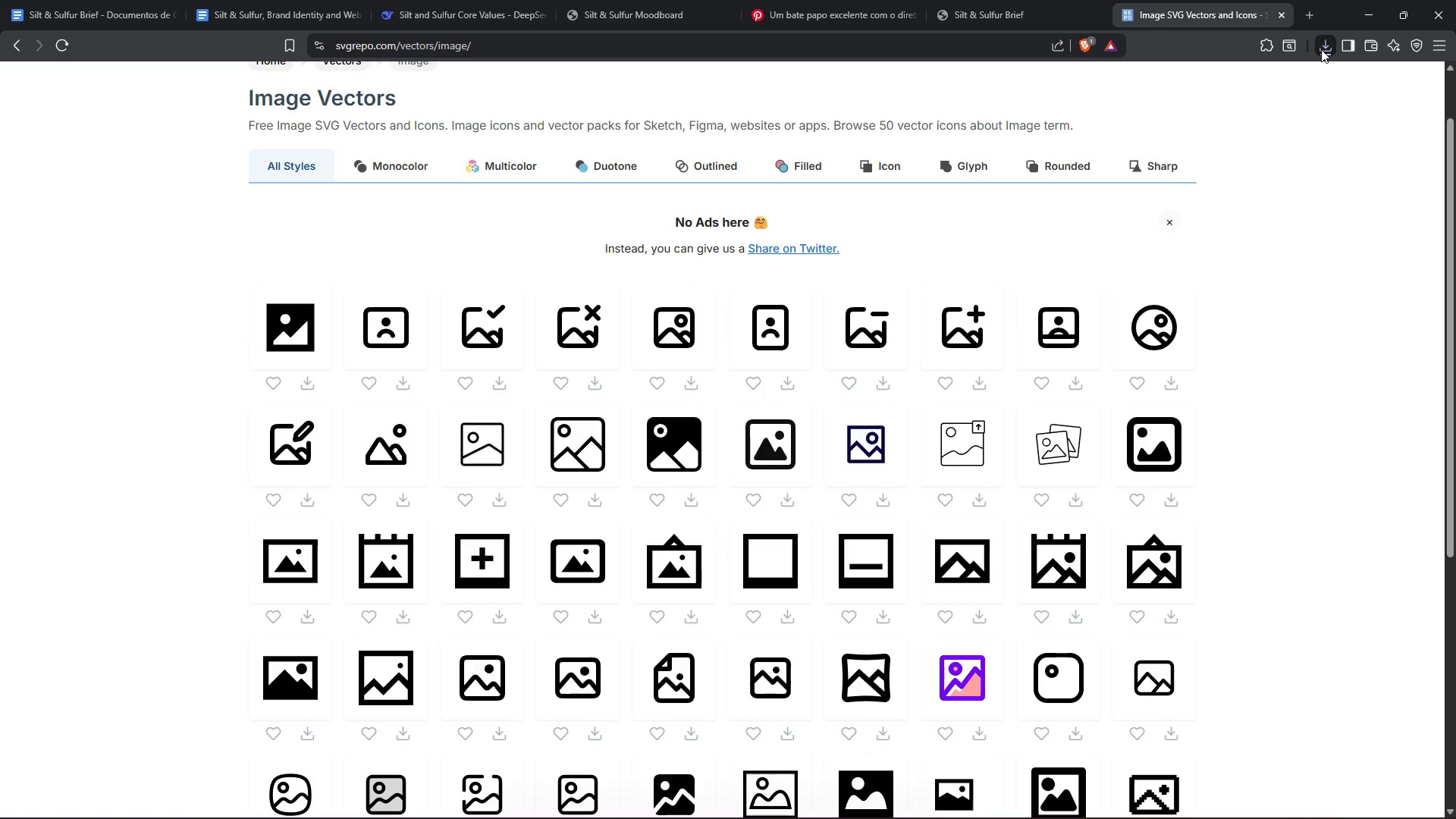 
left_click([1321, 49])
 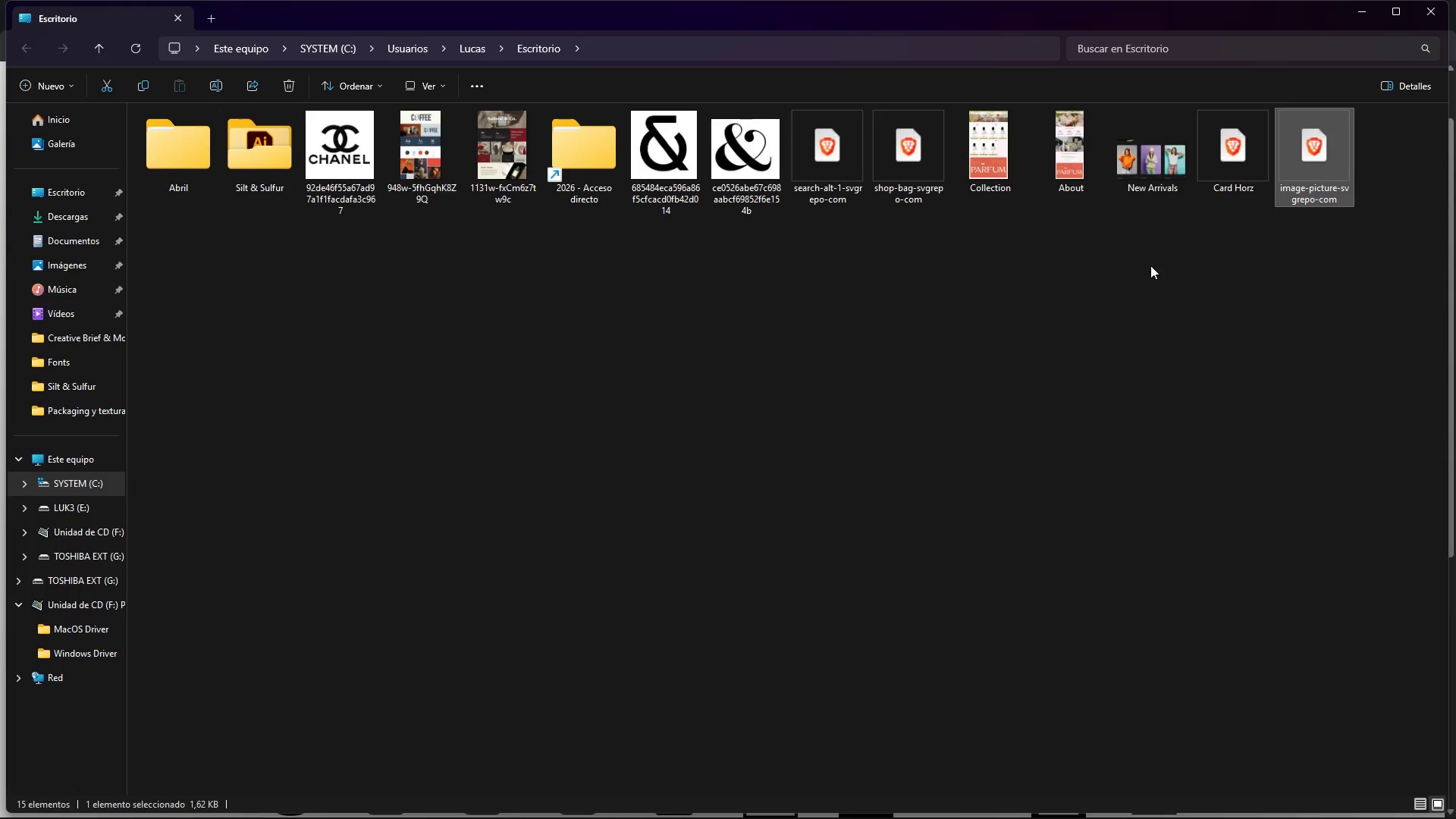 
left_click_drag(start_coordinate=[1329, 169], to_coordinate=[959, 312])
 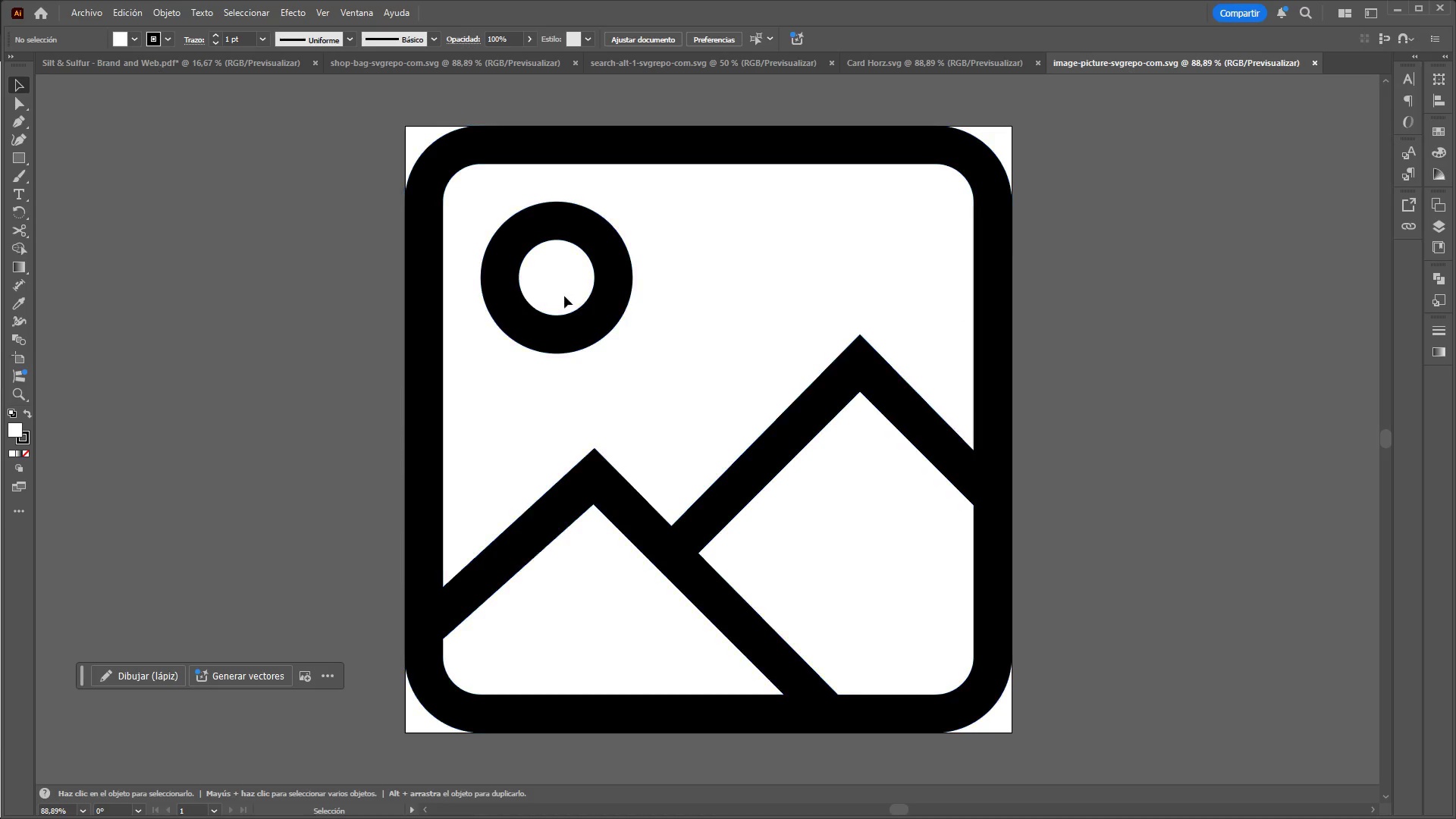 
left_click_drag(start_coordinate=[362, 184], to_coordinate=[874, 624])
 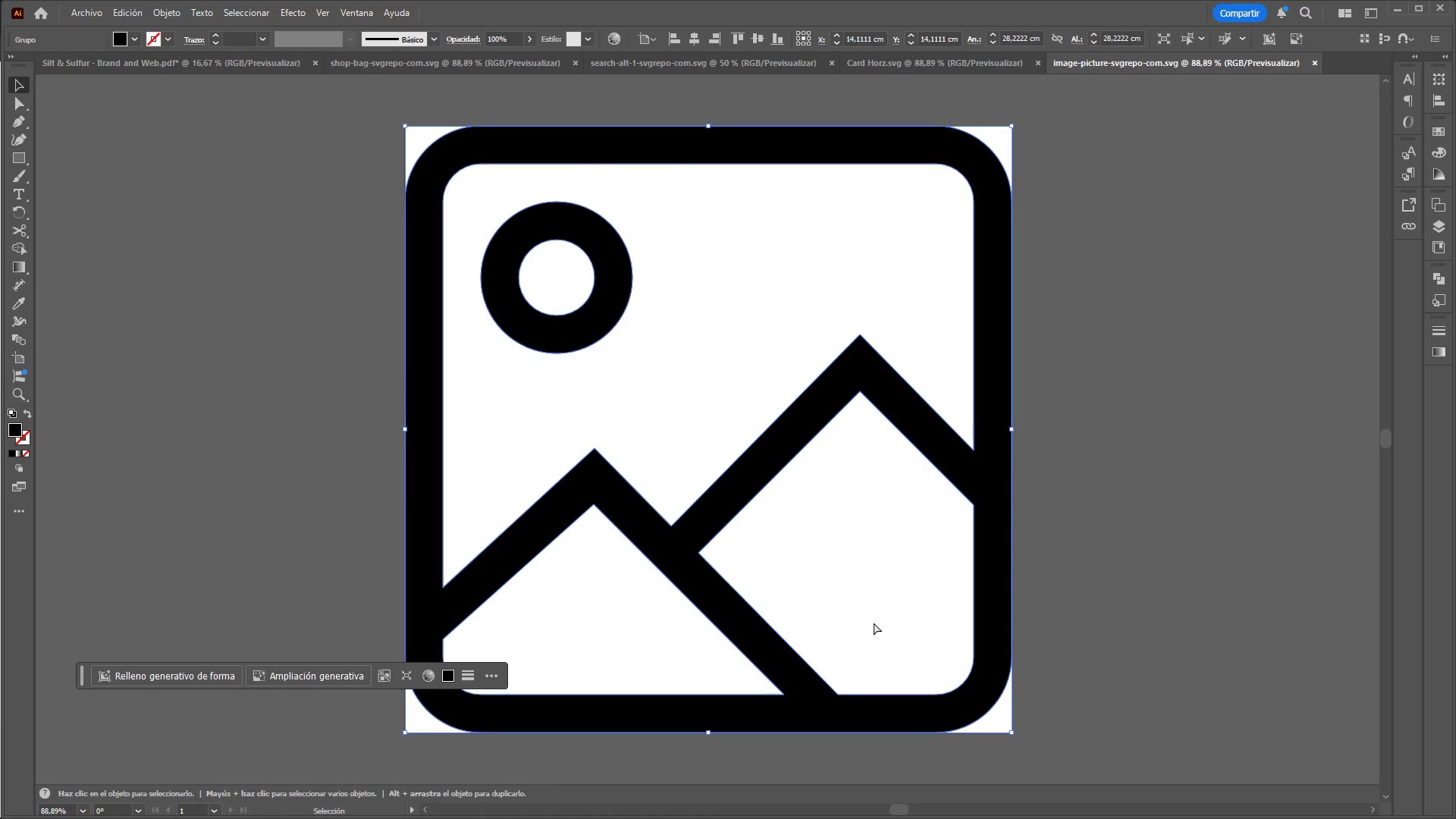 
hold_key(key=ControlLeft, duration=0.42)
 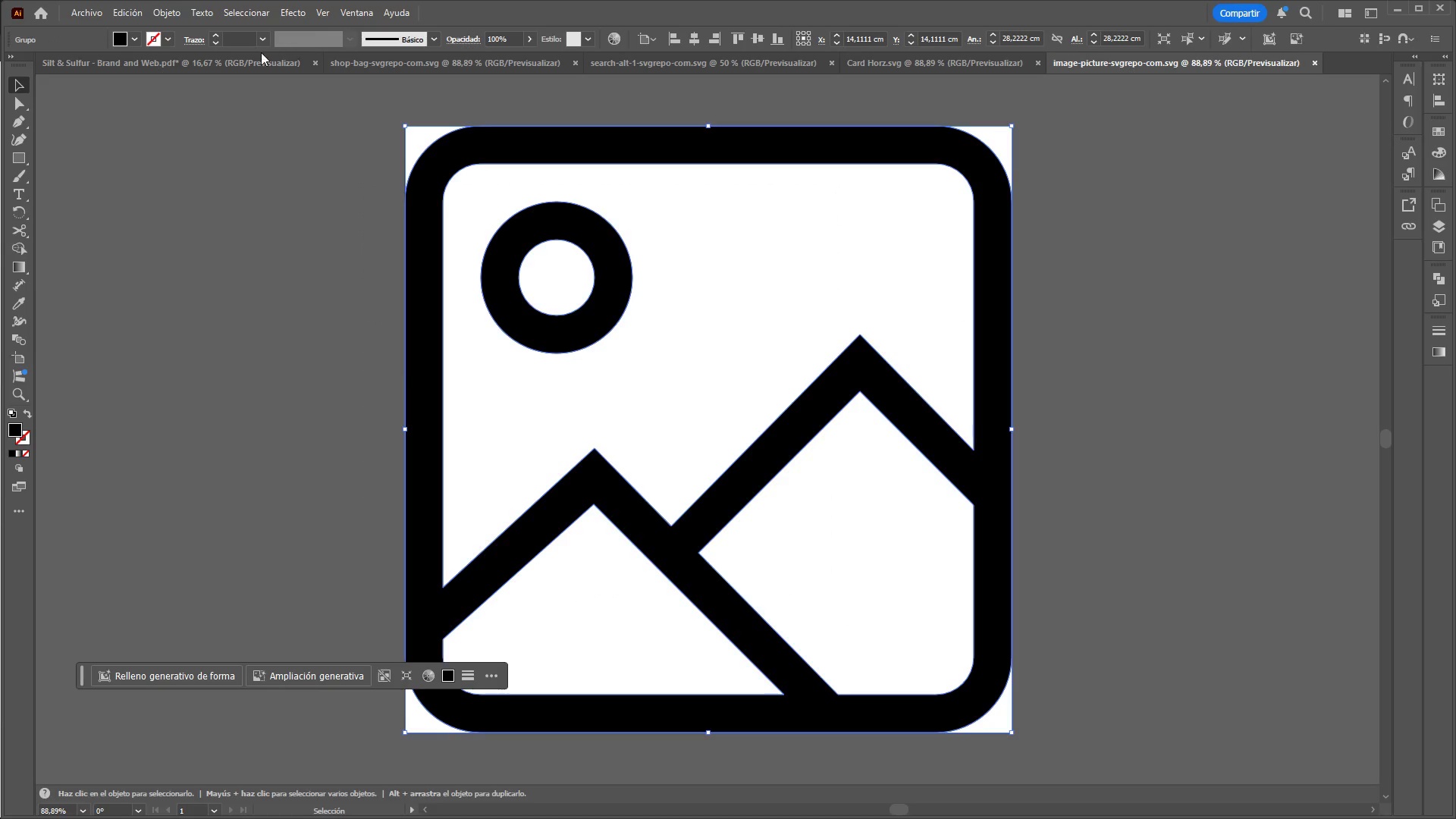 
left_click([248, 58])
 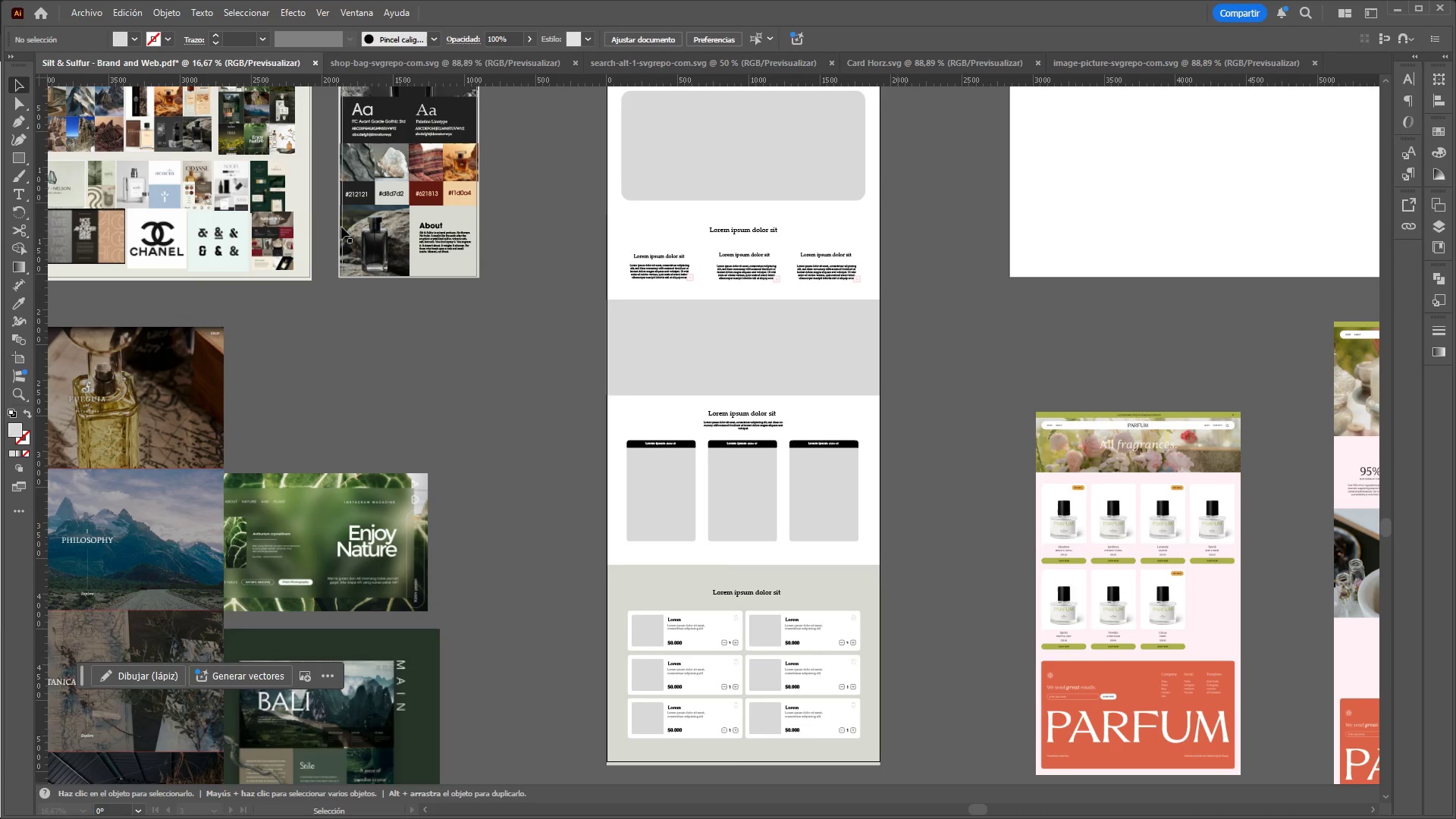 
key(Control+V)
 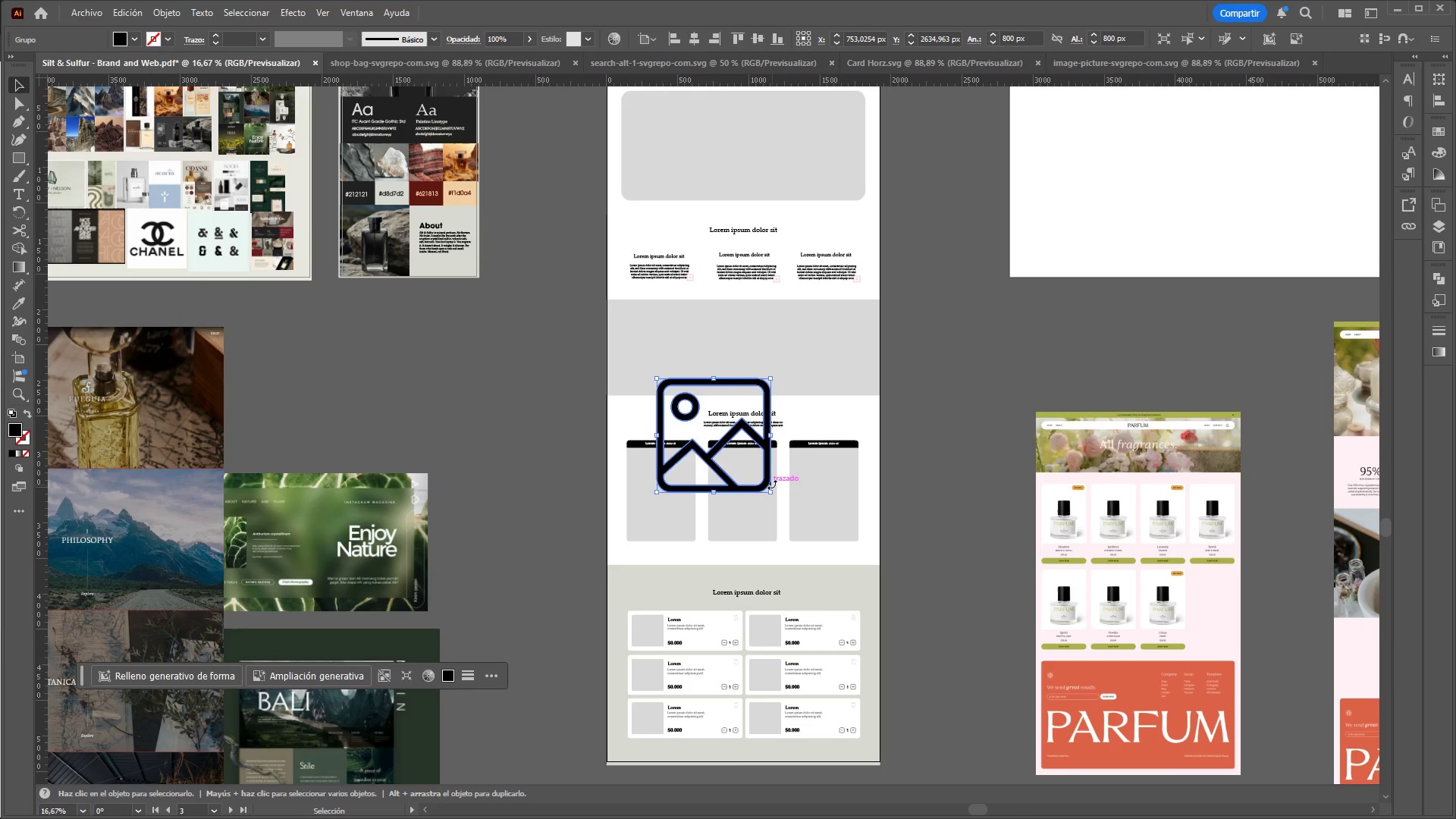 
hold_key(key=ShiftLeft, duration=1.5)
left_click_drag(start_coordinate=[770, 493], to_coordinate=[702, 419])
 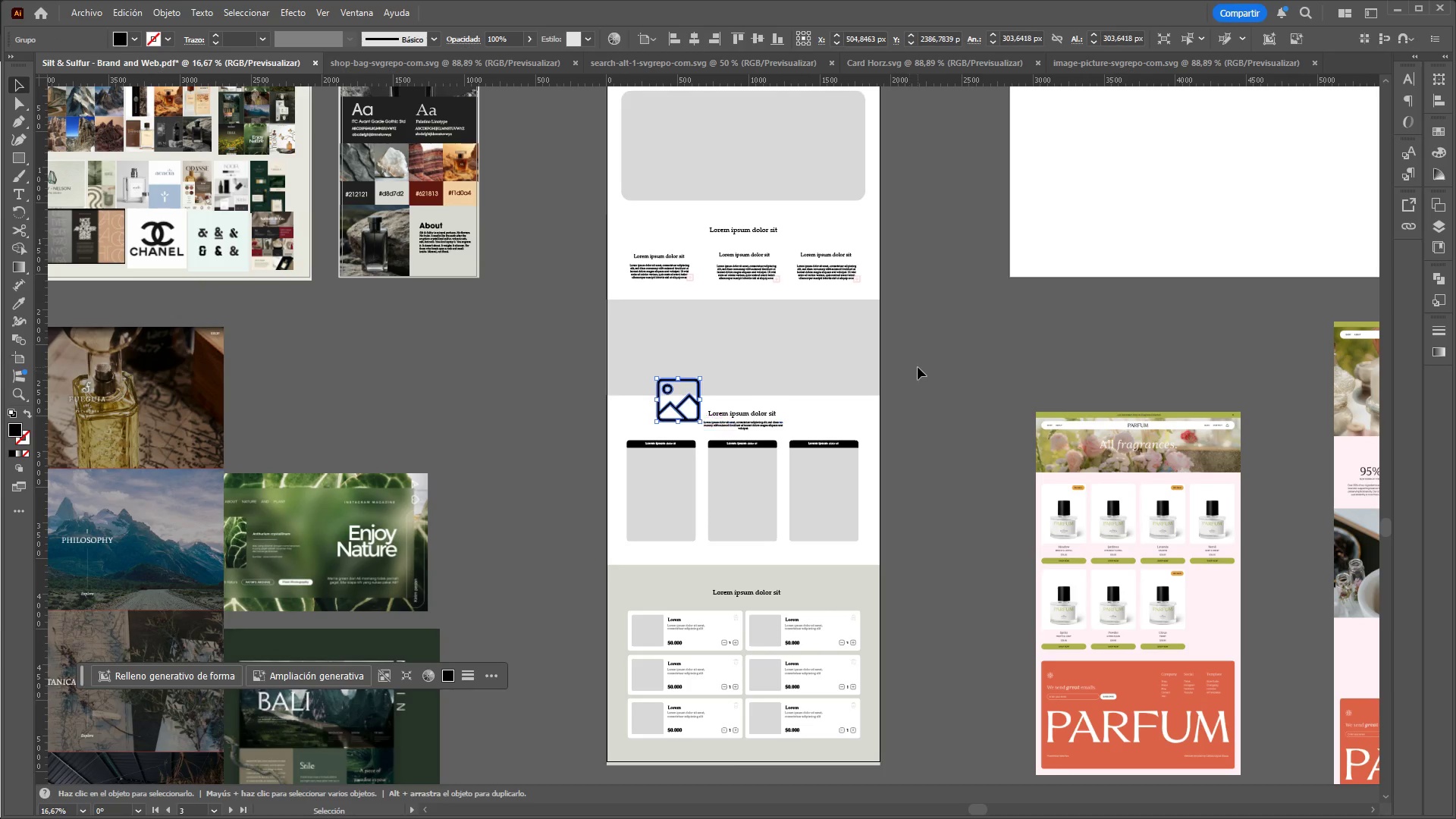 
hold_key(key=ShiftLeft, duration=0.53)
 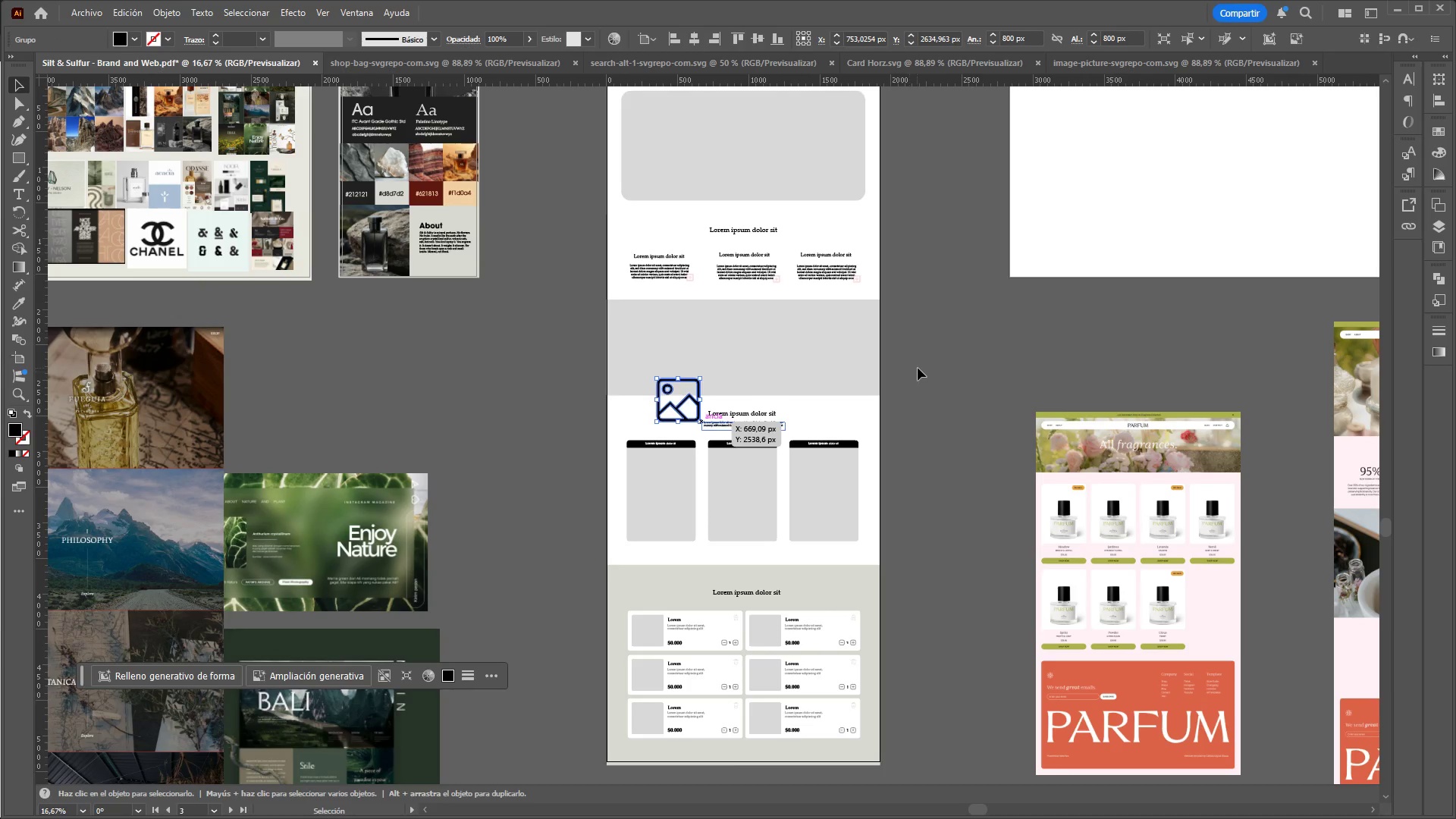 
left_click([918, 367])
 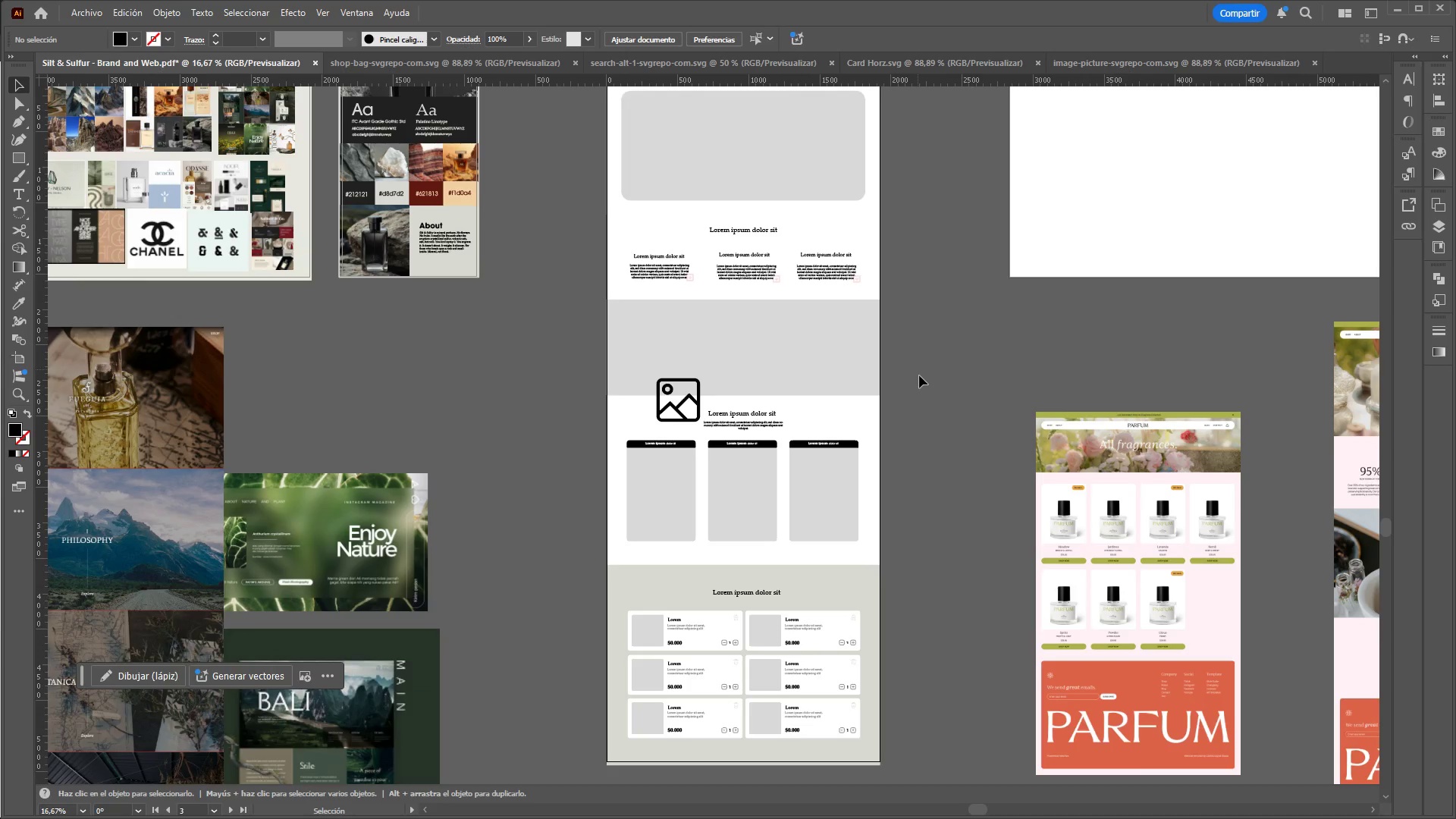 
scroll: coordinate [905, 408], scroll_direction: up, amount: 6.0
 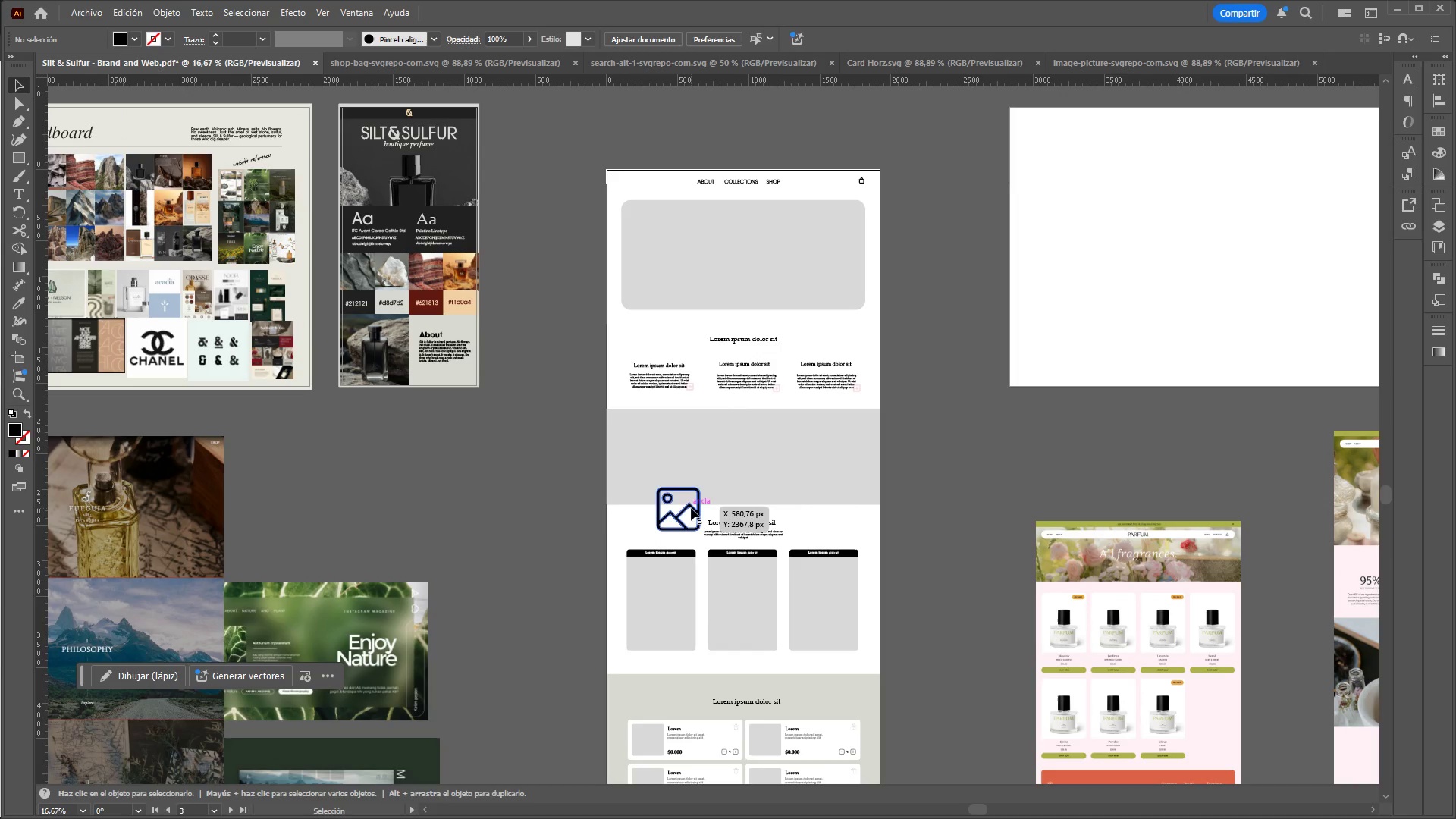 
left_click_drag(start_coordinate=[692, 508], to_coordinate=[751, 251])
 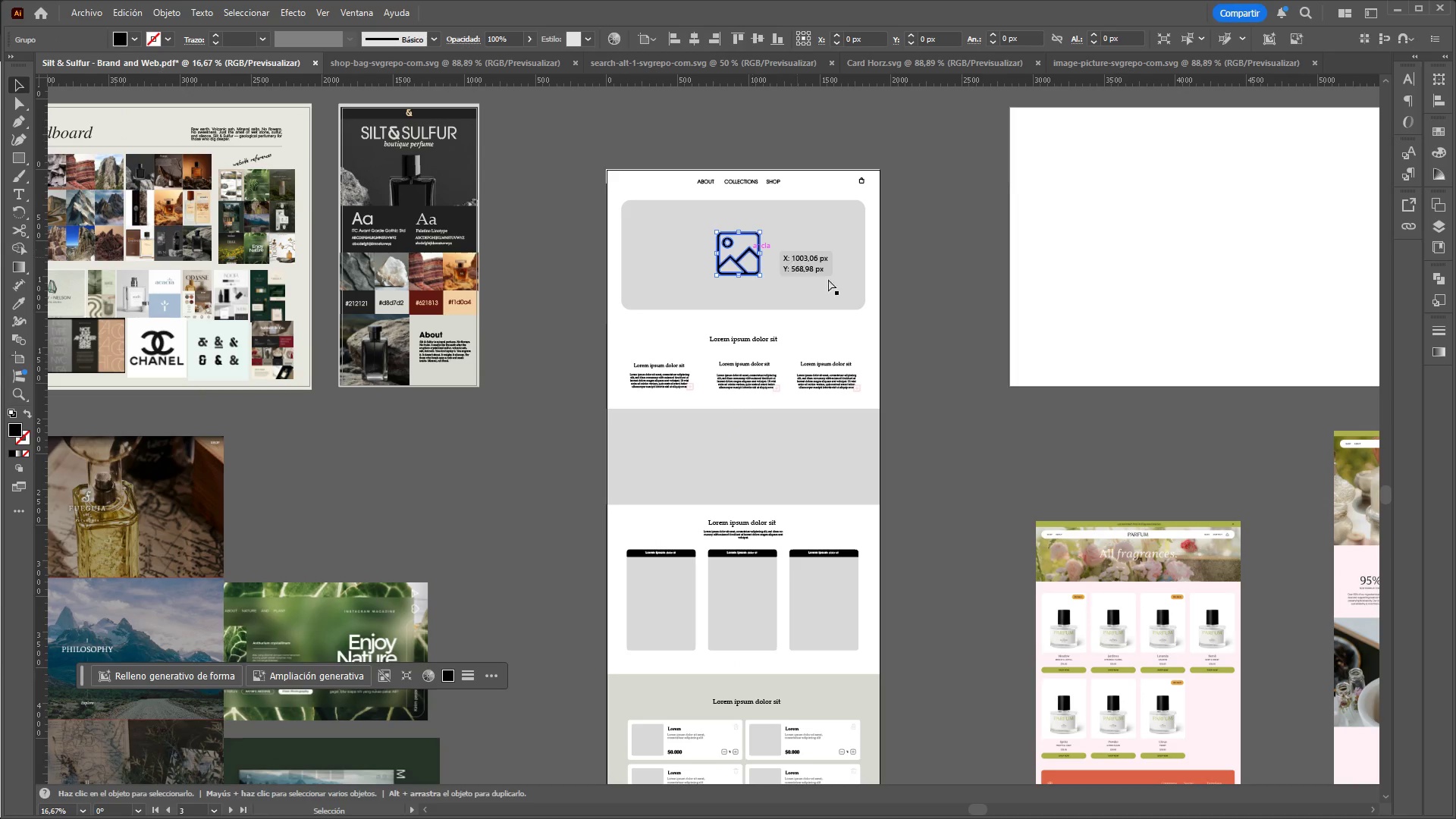 
hold_key(key=ControlLeft, duration=0.89)
hold_key(key=AltLeft, duration=0.83)
scroll: coordinate [814, 230], scroll_direction: up, amount: 2.0
 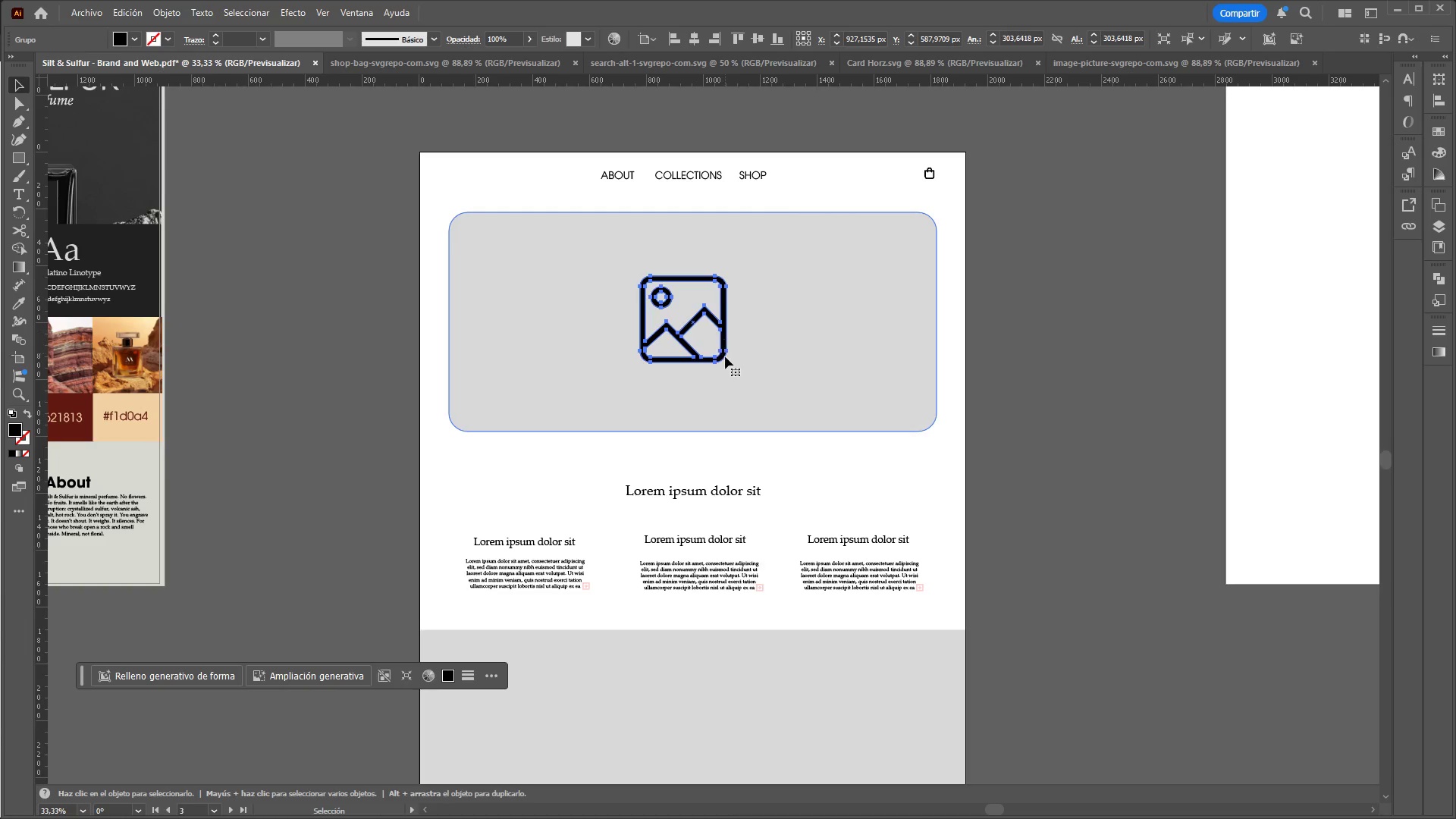 
hold_key(key=ShiftLeft, duration=1.5)
left_click_drag(start_coordinate=[726, 360], to_coordinate=[707, 346])
 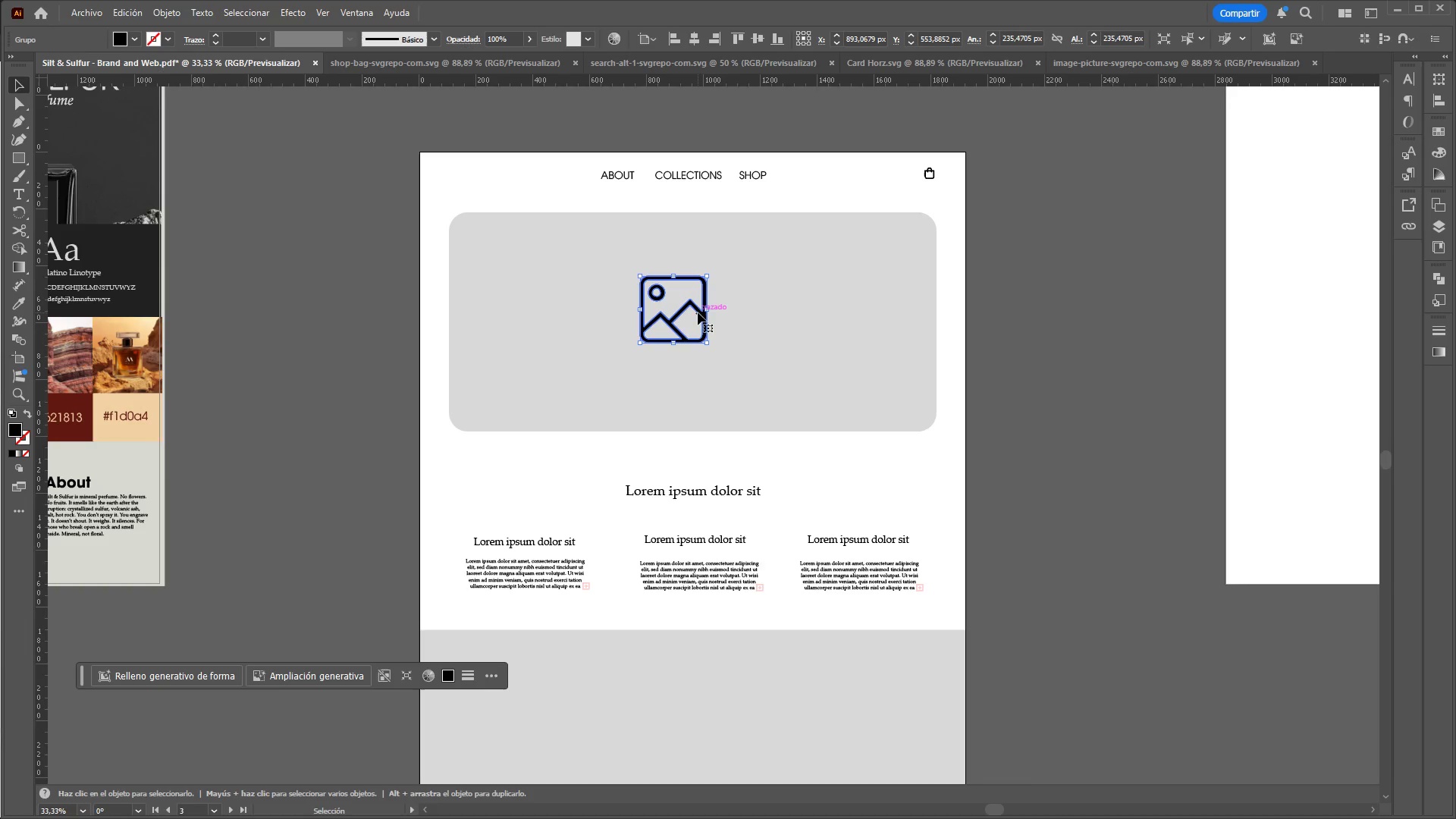 
key(Shift+ShiftLeft)
 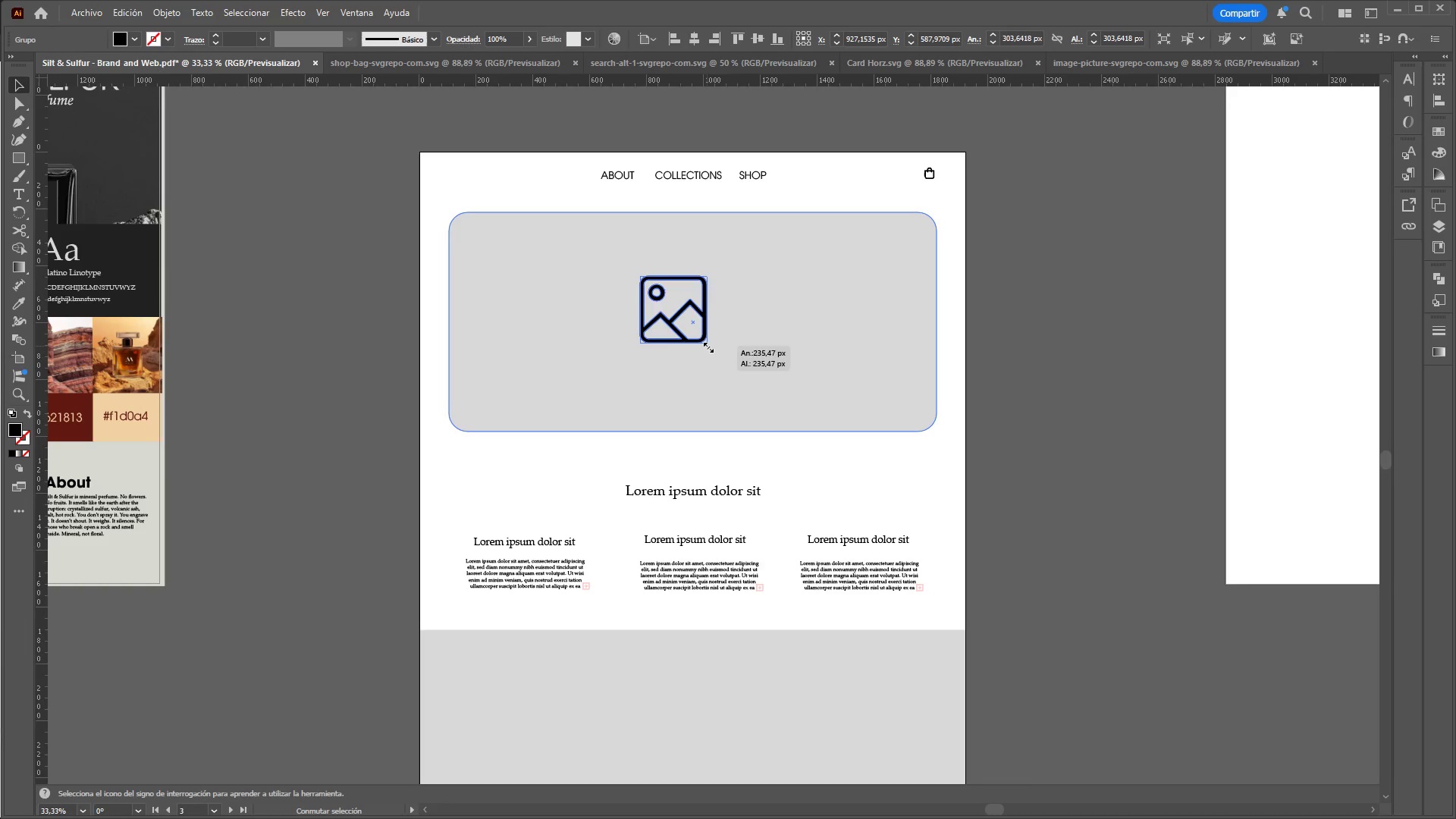 
key(Shift+ShiftLeft)
 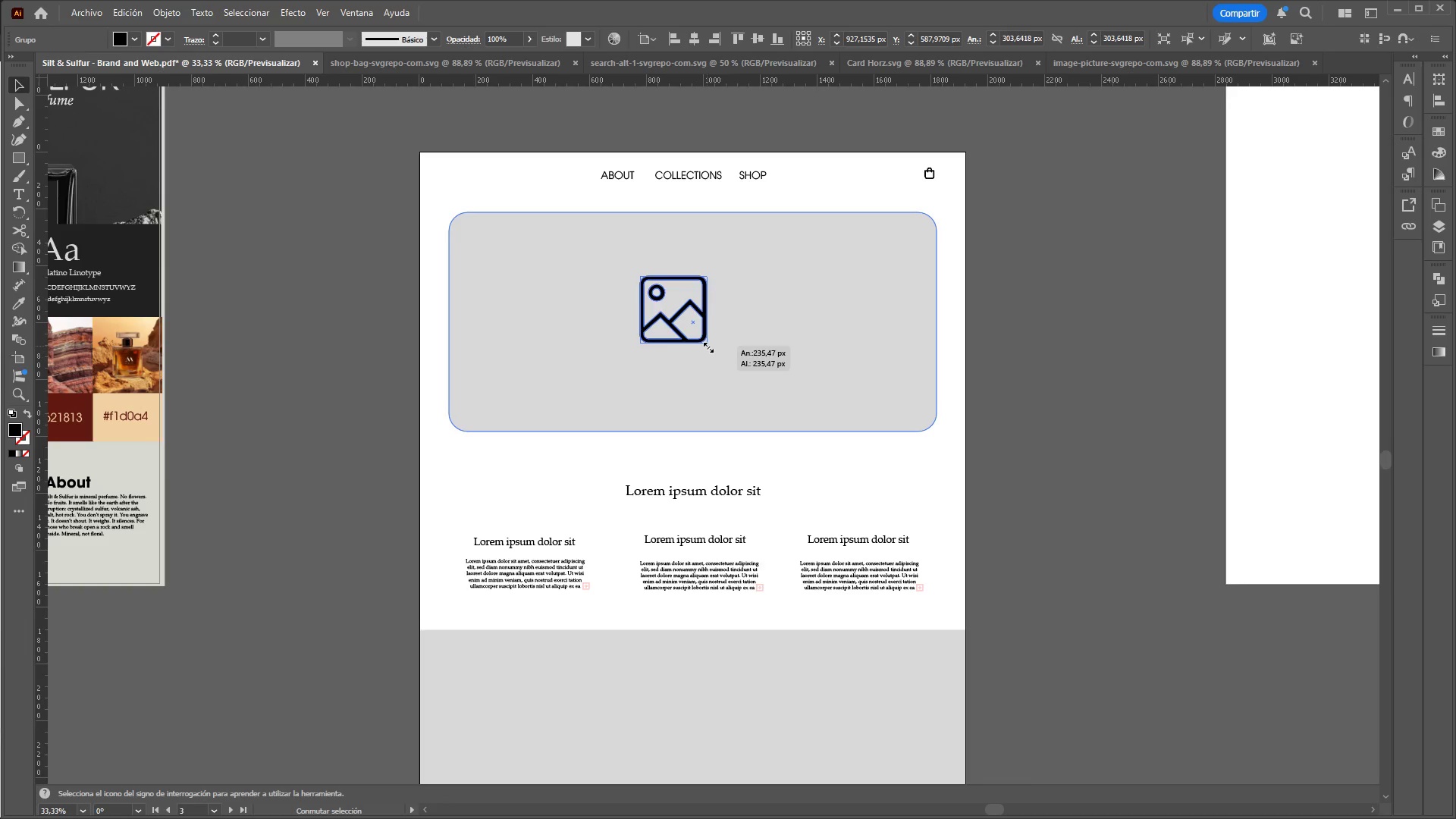 
key(Shift+ShiftLeft)
 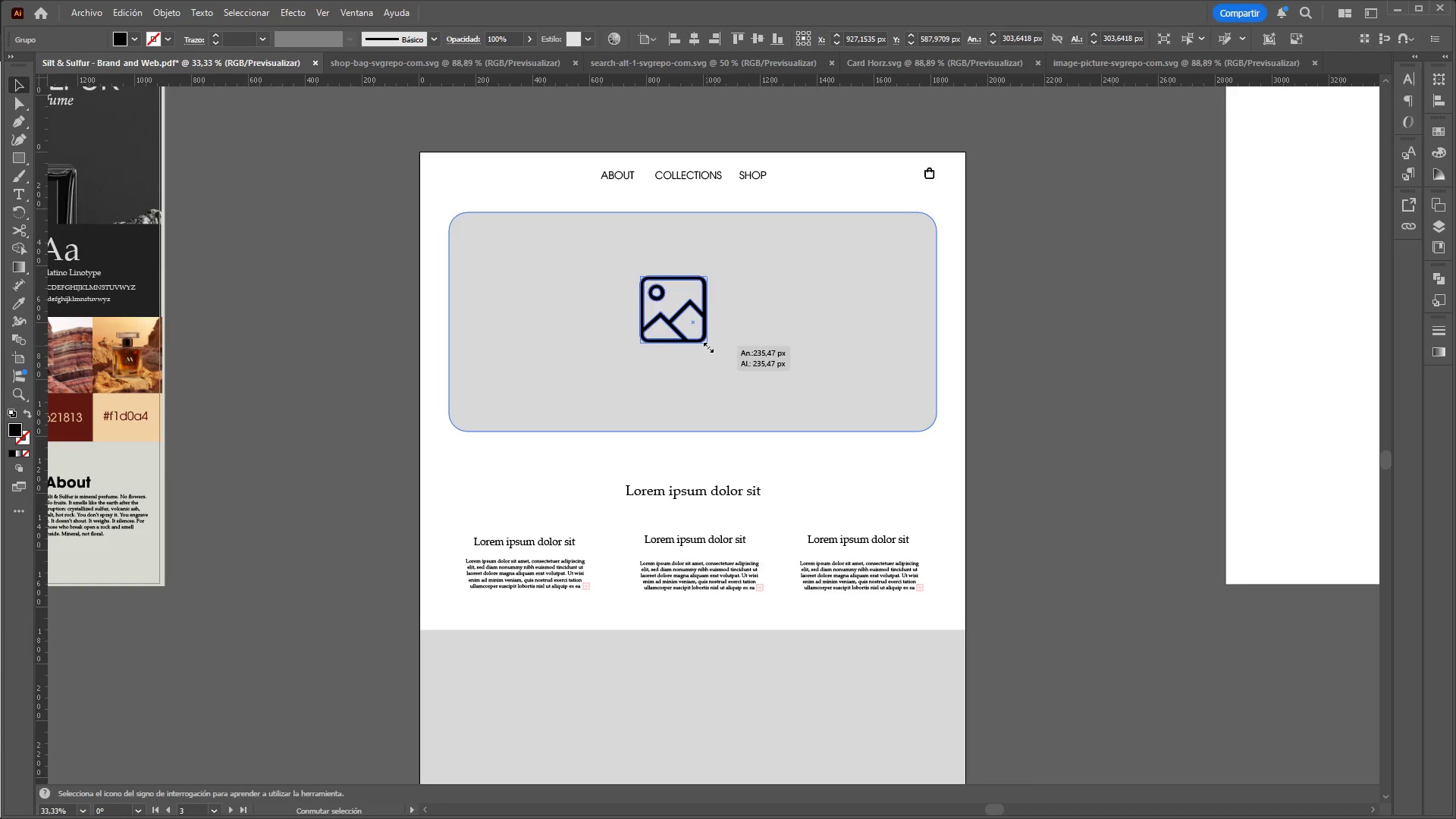 
key(Shift+ShiftLeft)
 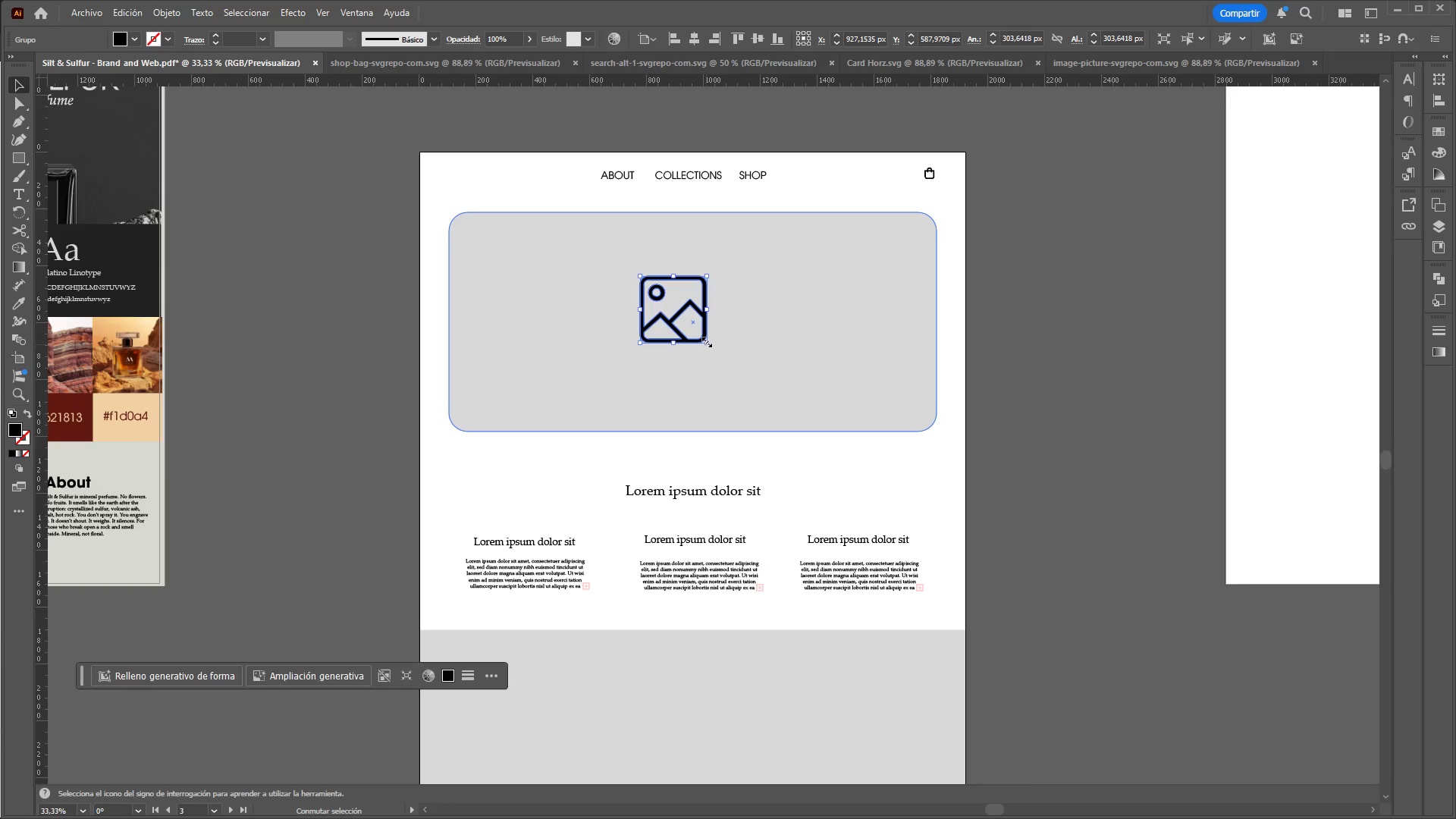 
left_click_drag(start_coordinate=[698, 312], to_coordinate=[704, 318])
 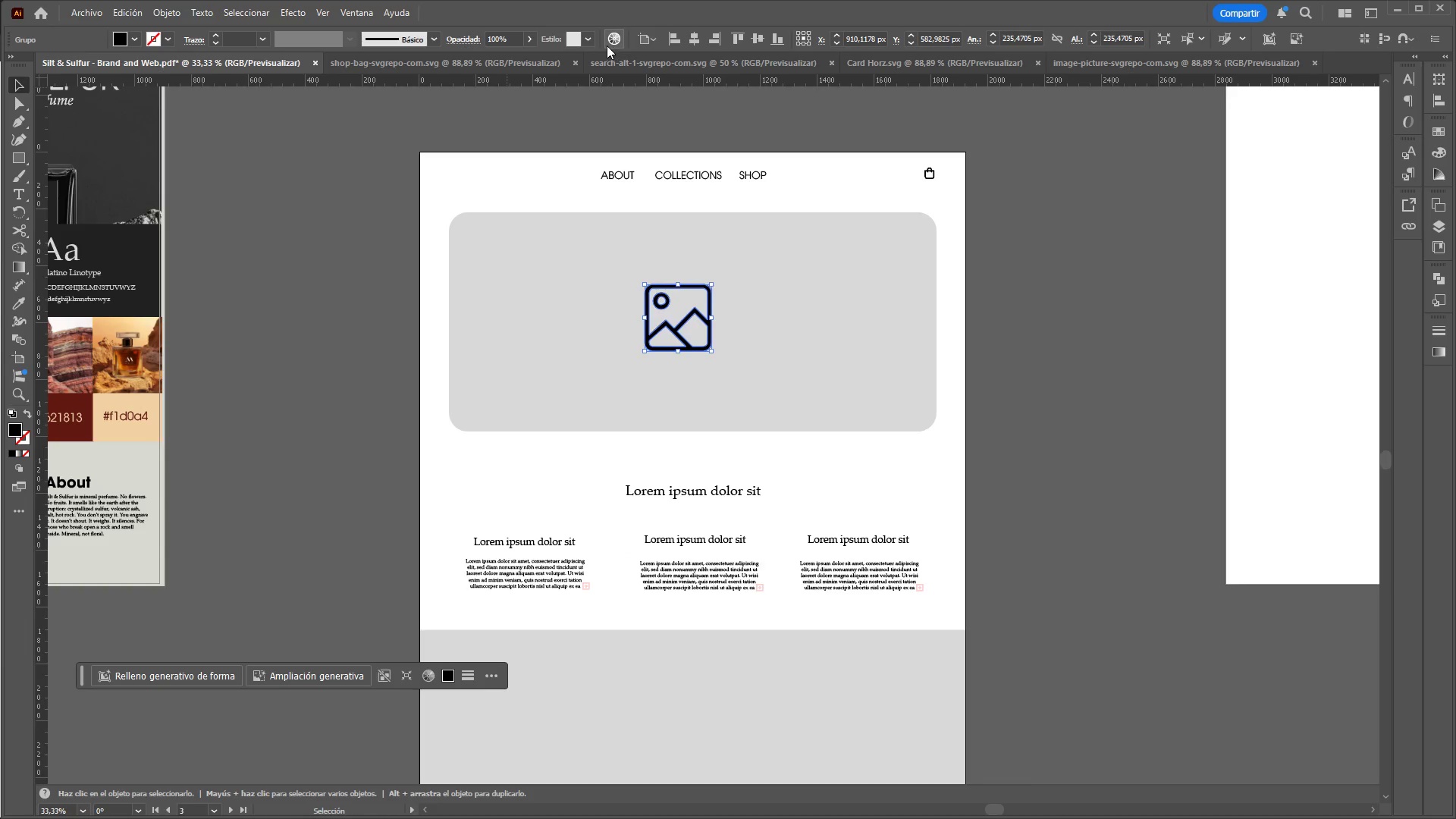 
left_click([529, 41])
 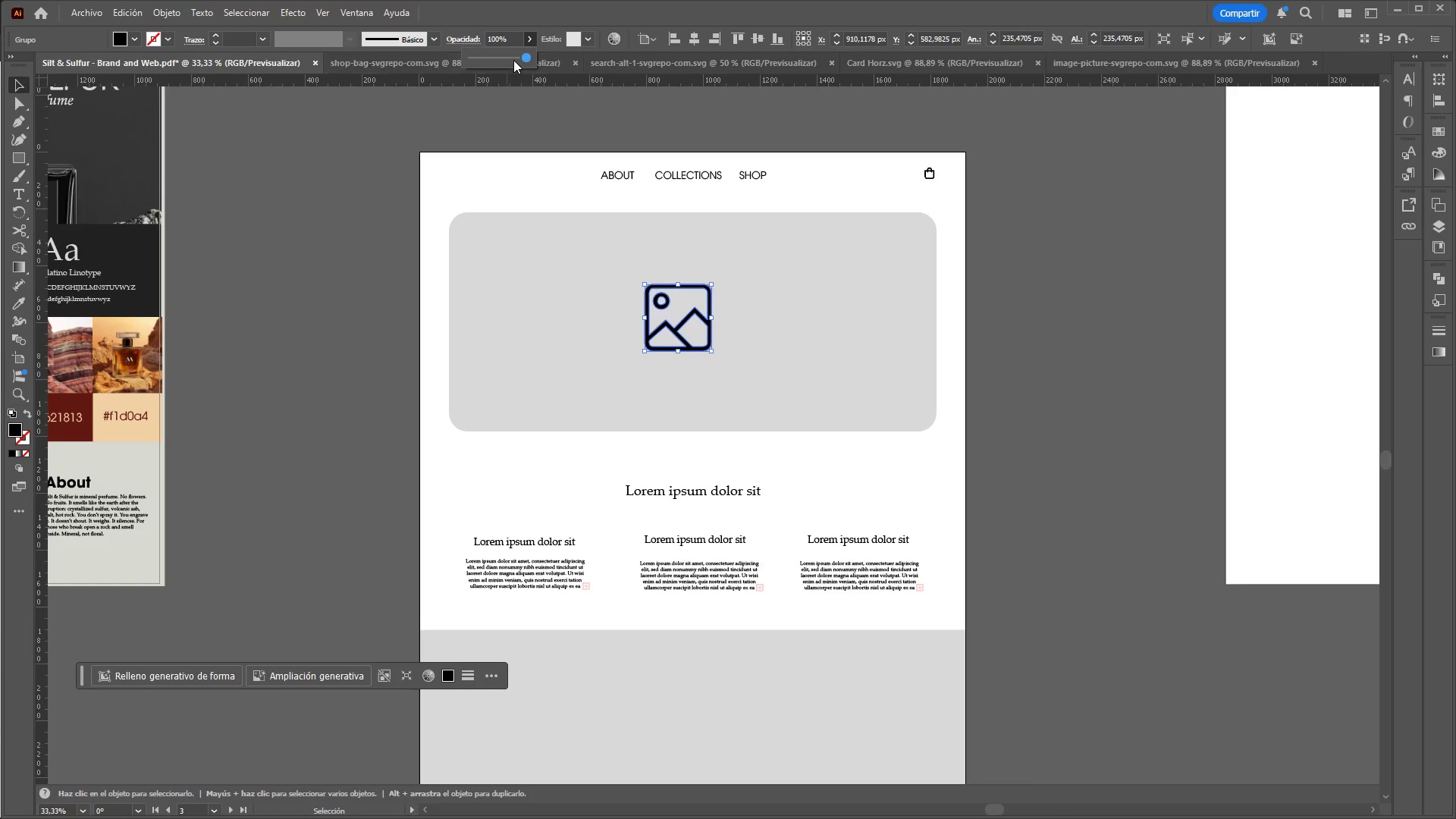 
left_click_drag(start_coordinate=[512, 59], to_coordinate=[481, 62])
 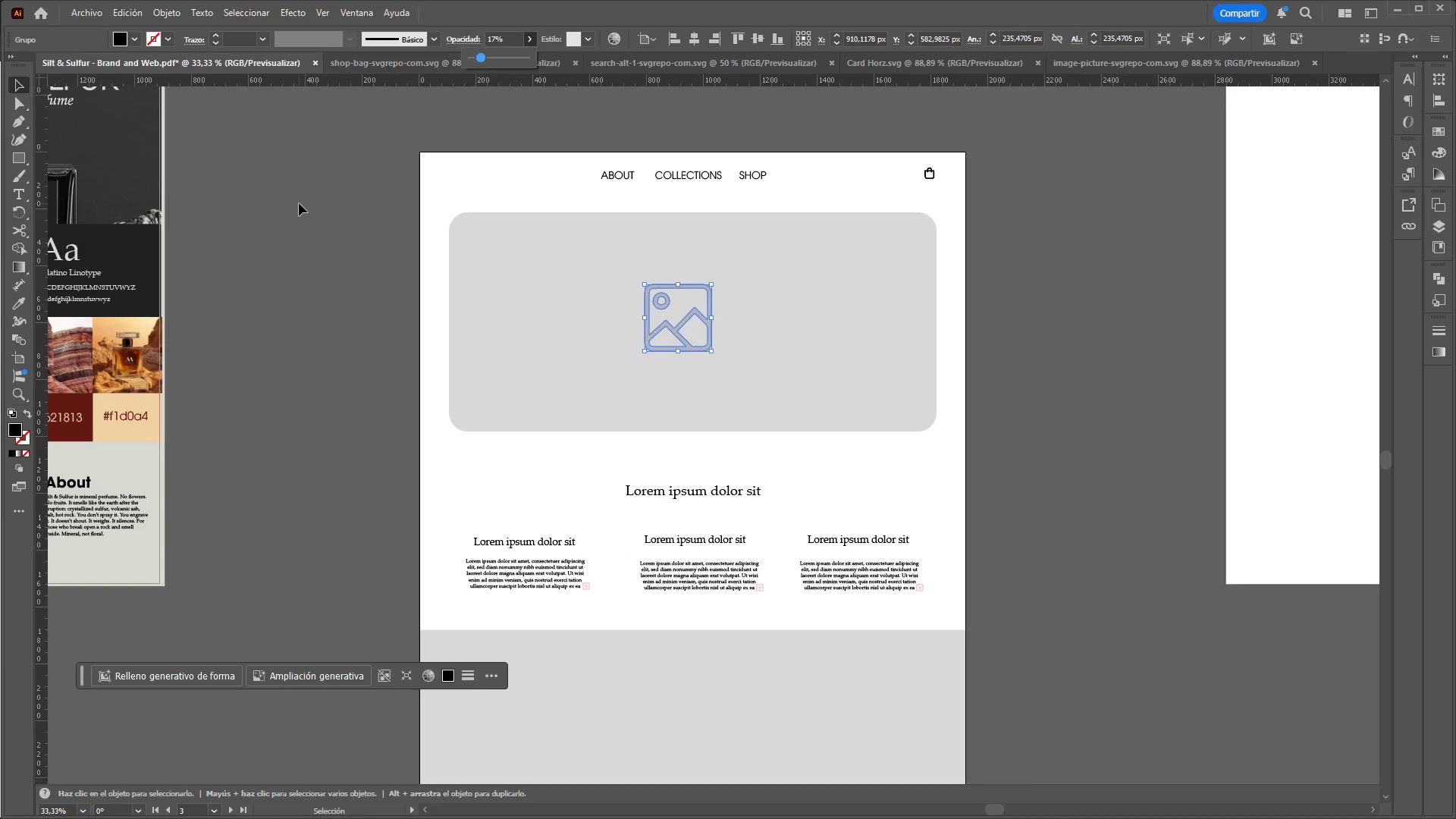 
left_click([299, 203])
 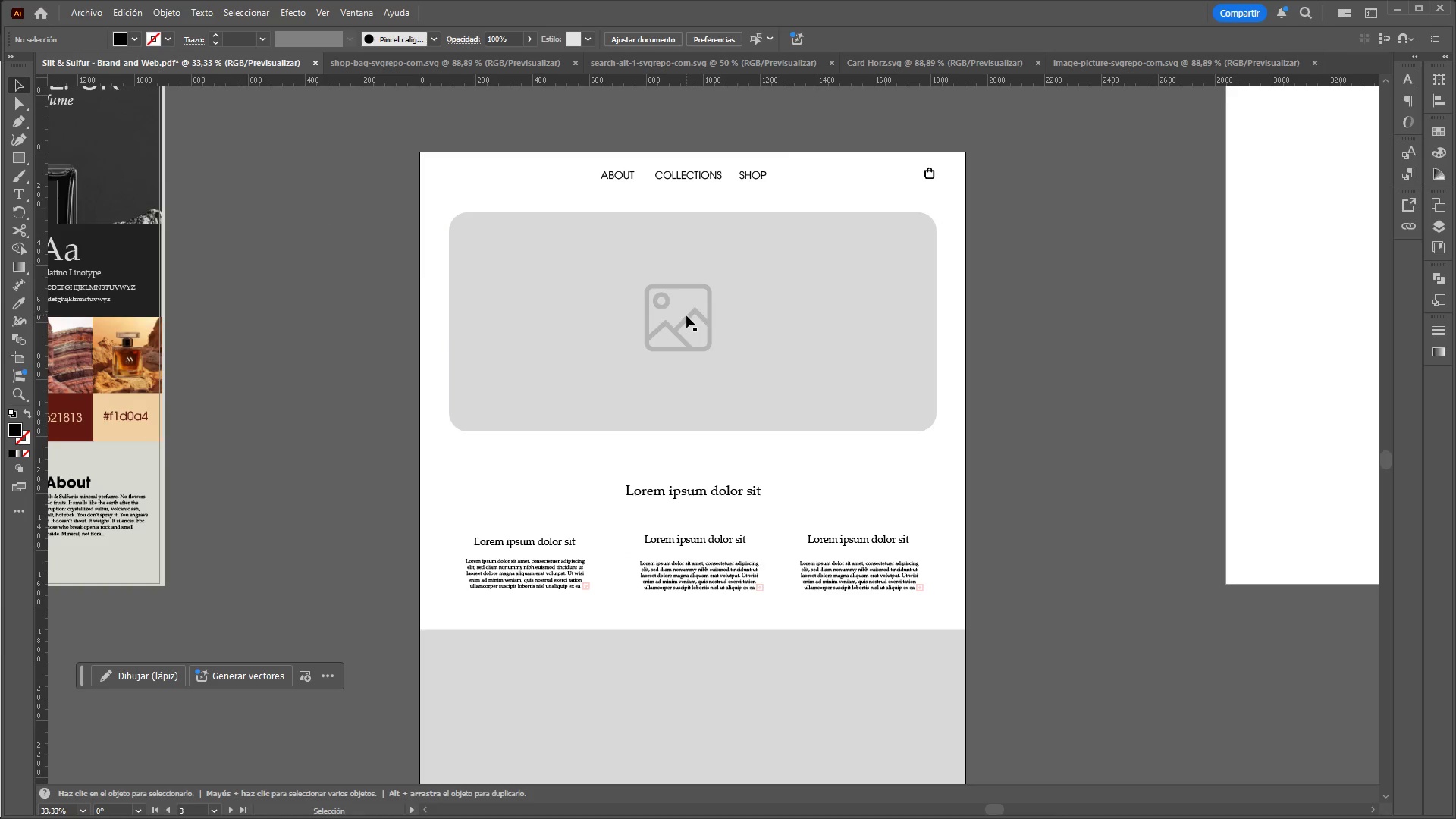 
left_click_drag(start_coordinate=[686, 315], to_coordinate=[792, 313])
 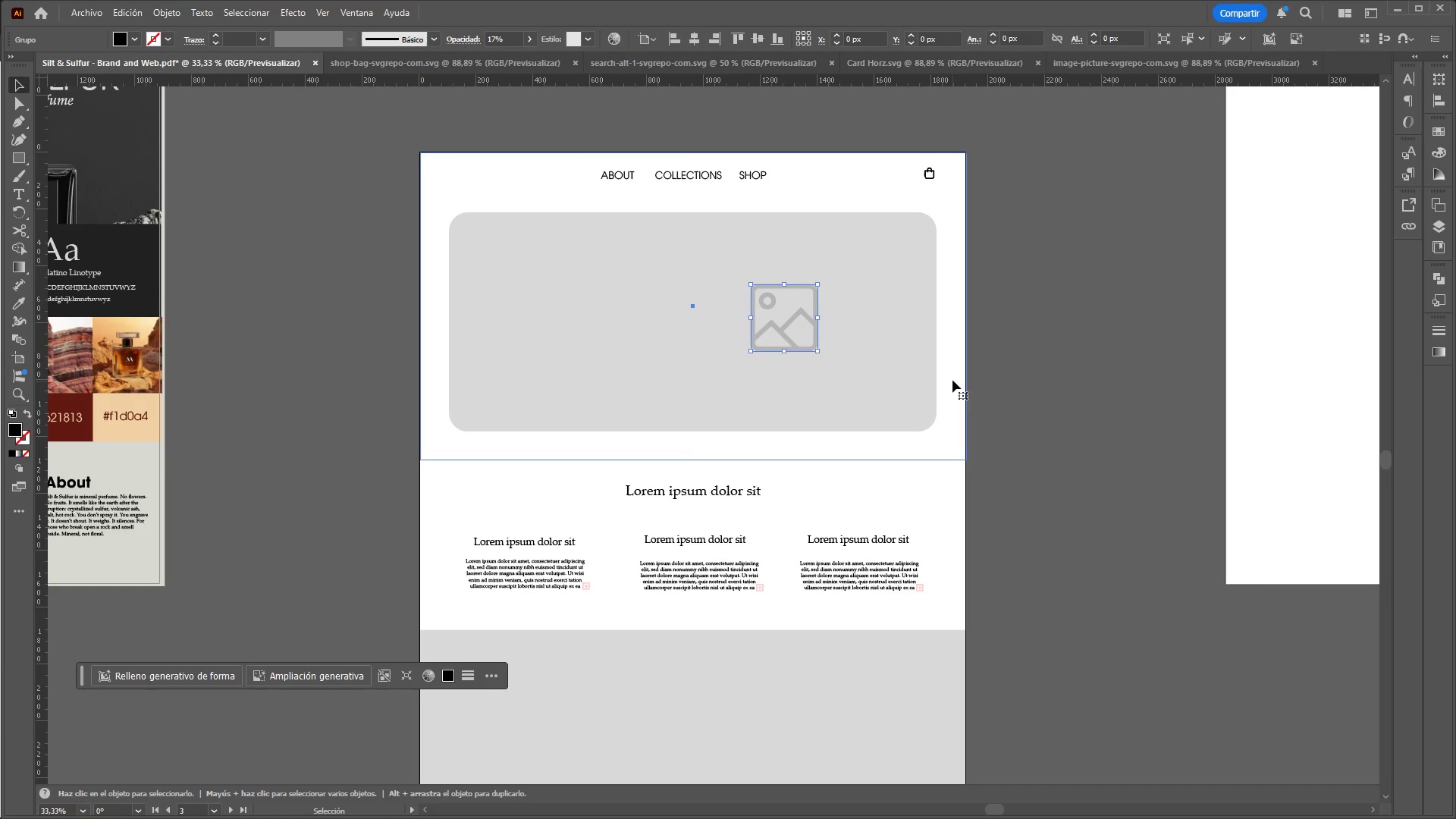 
hold_key(key=ControlLeft, duration=0.94)
hold_key(key=AltLeft, duration=0.88)
scroll: coordinate [927, 273], scroll_direction: down, amount: 1.0
 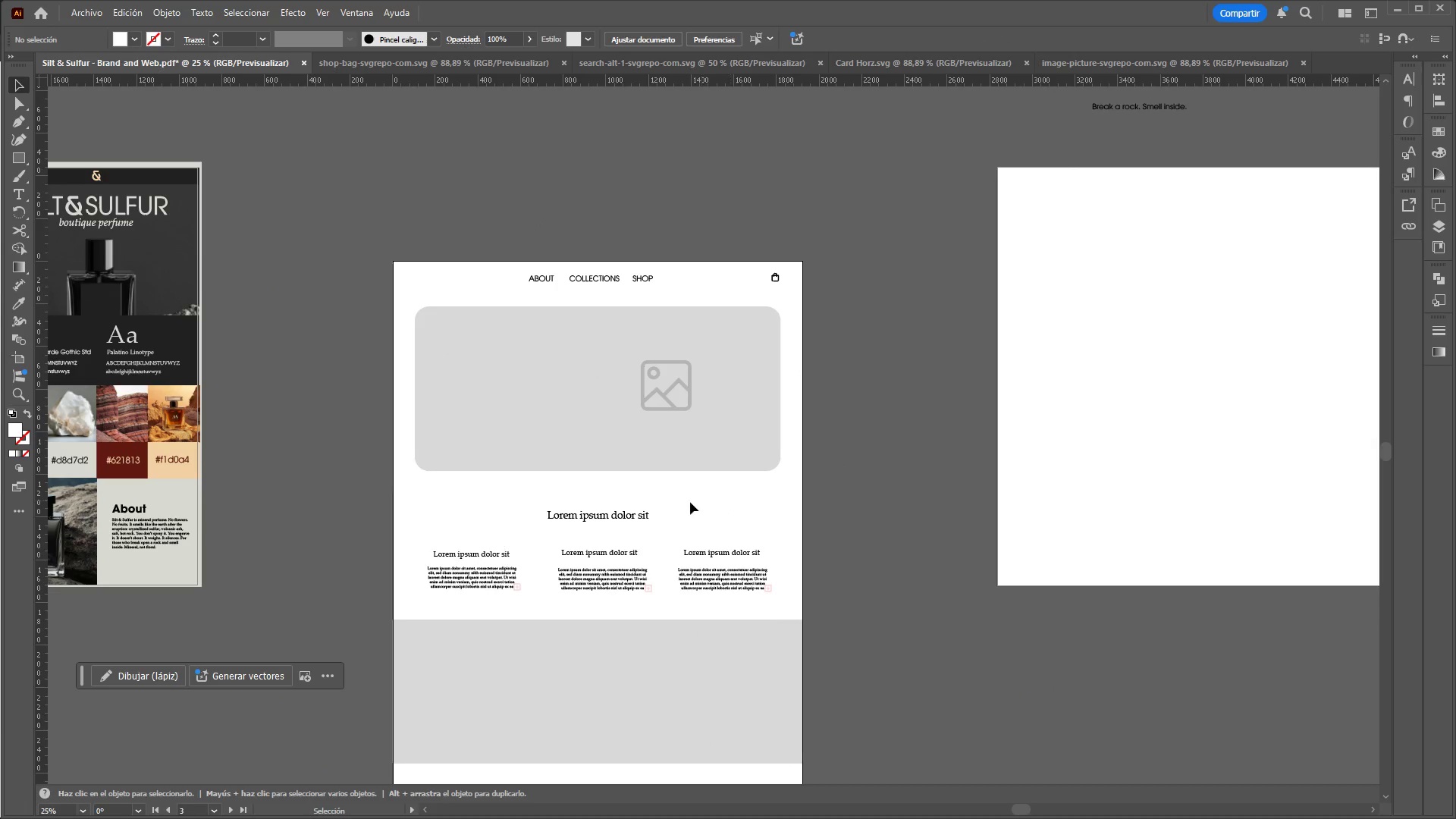 
left_click([628, 513])
 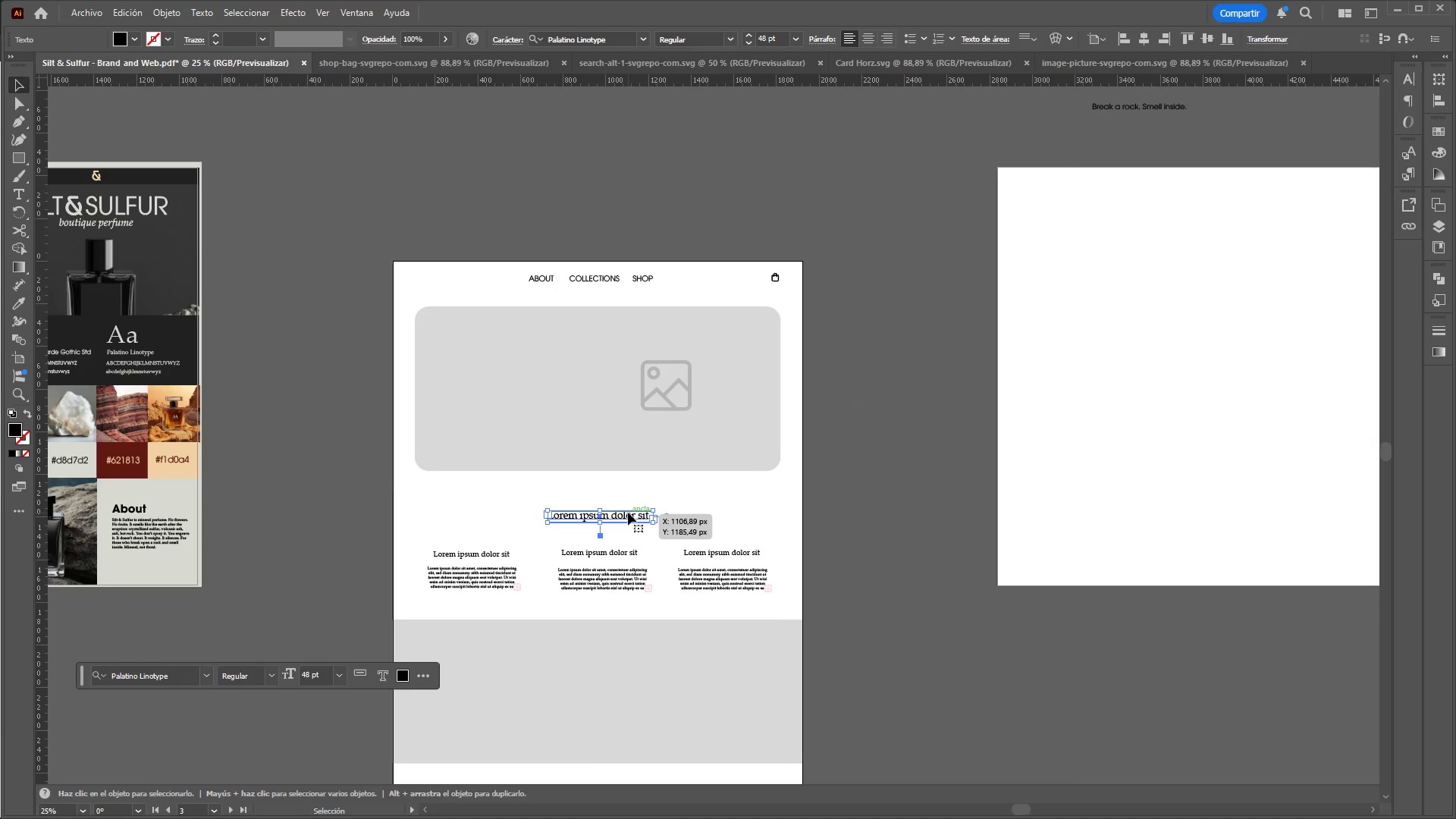 
key(Control+V)
 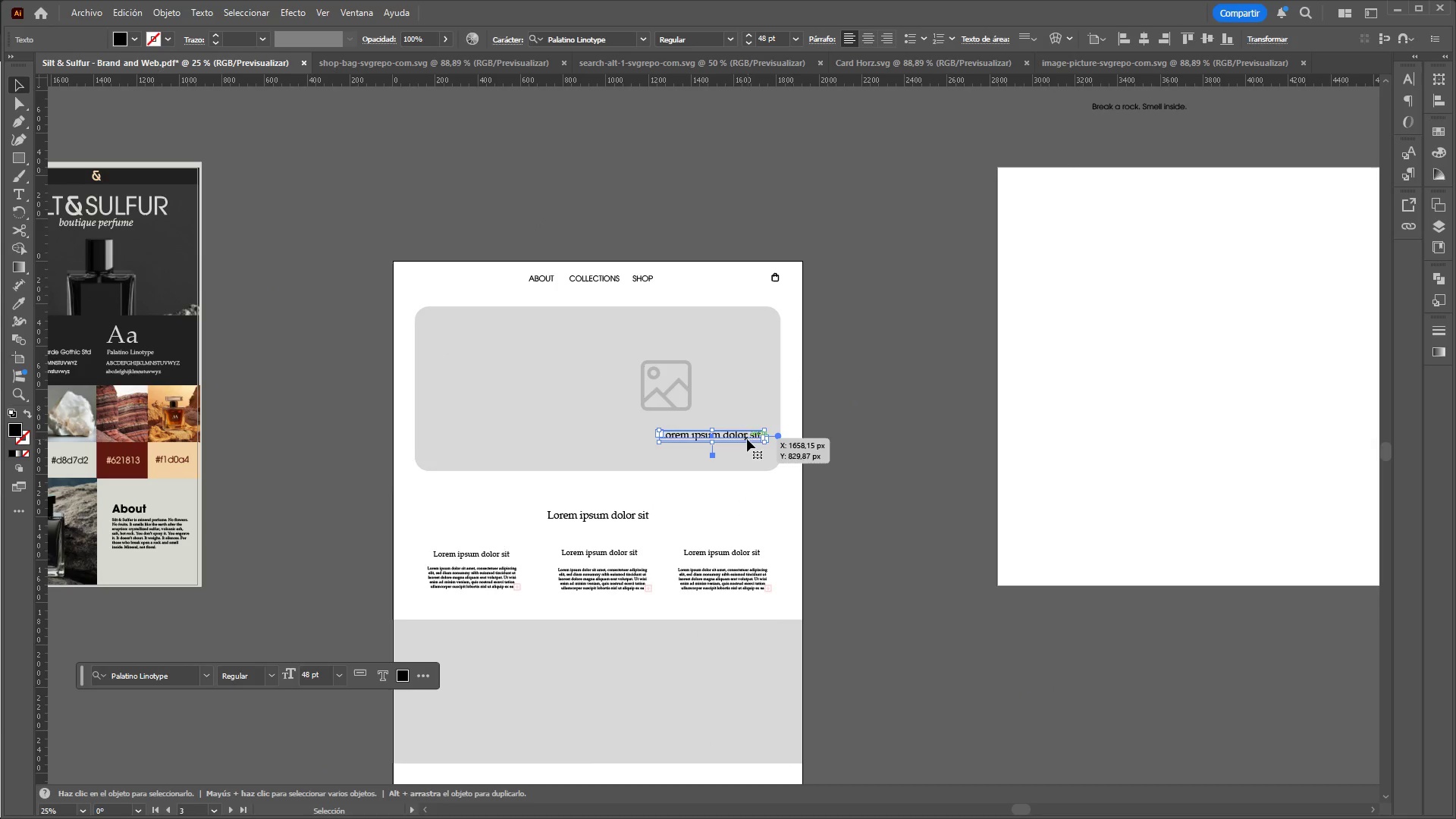 
left_click_drag(start_coordinate=[745, 429], to_coordinate=[560, 358])
 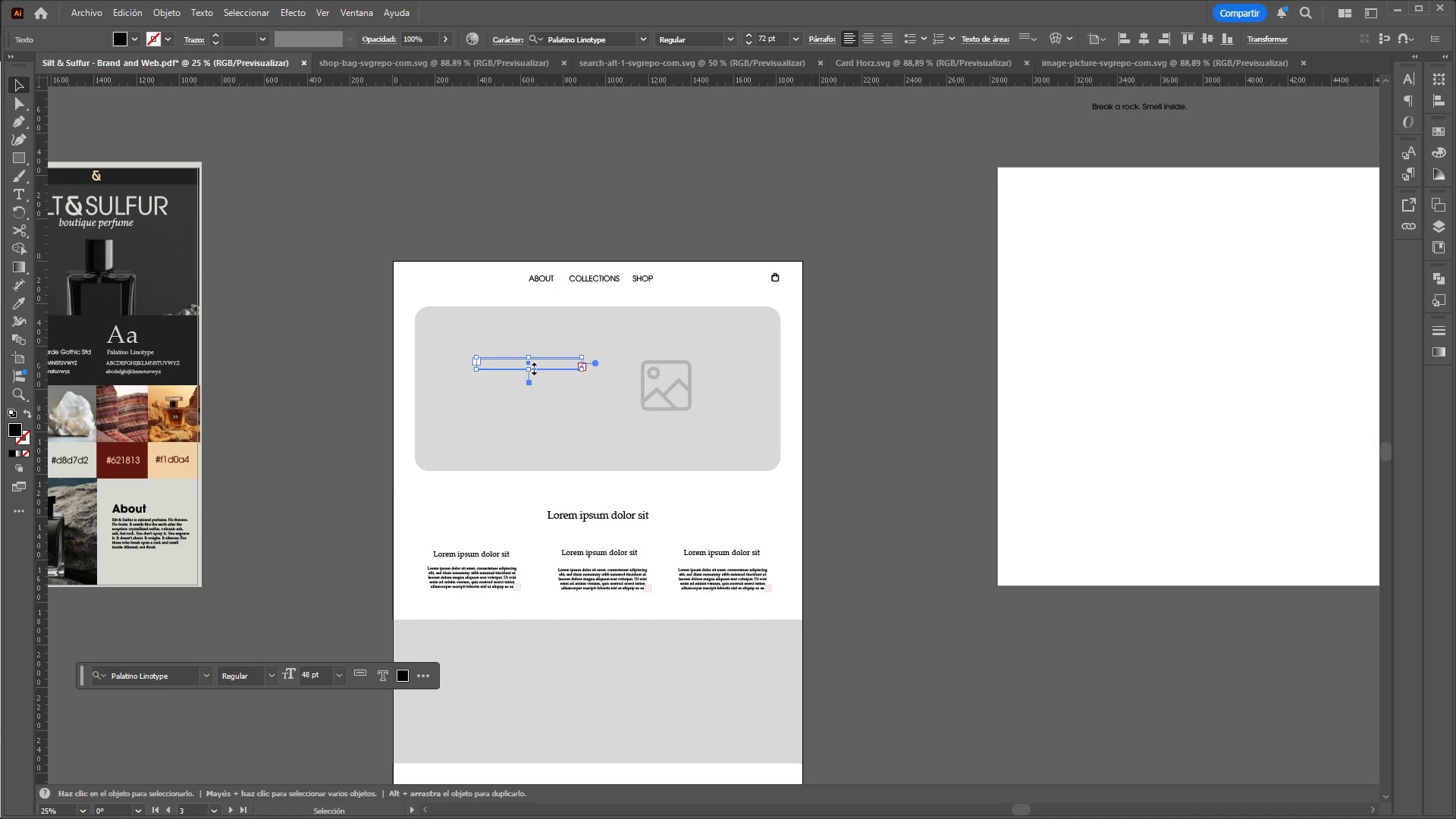 
left_click_drag(start_coordinate=[527, 372], to_coordinate=[529, 401])
 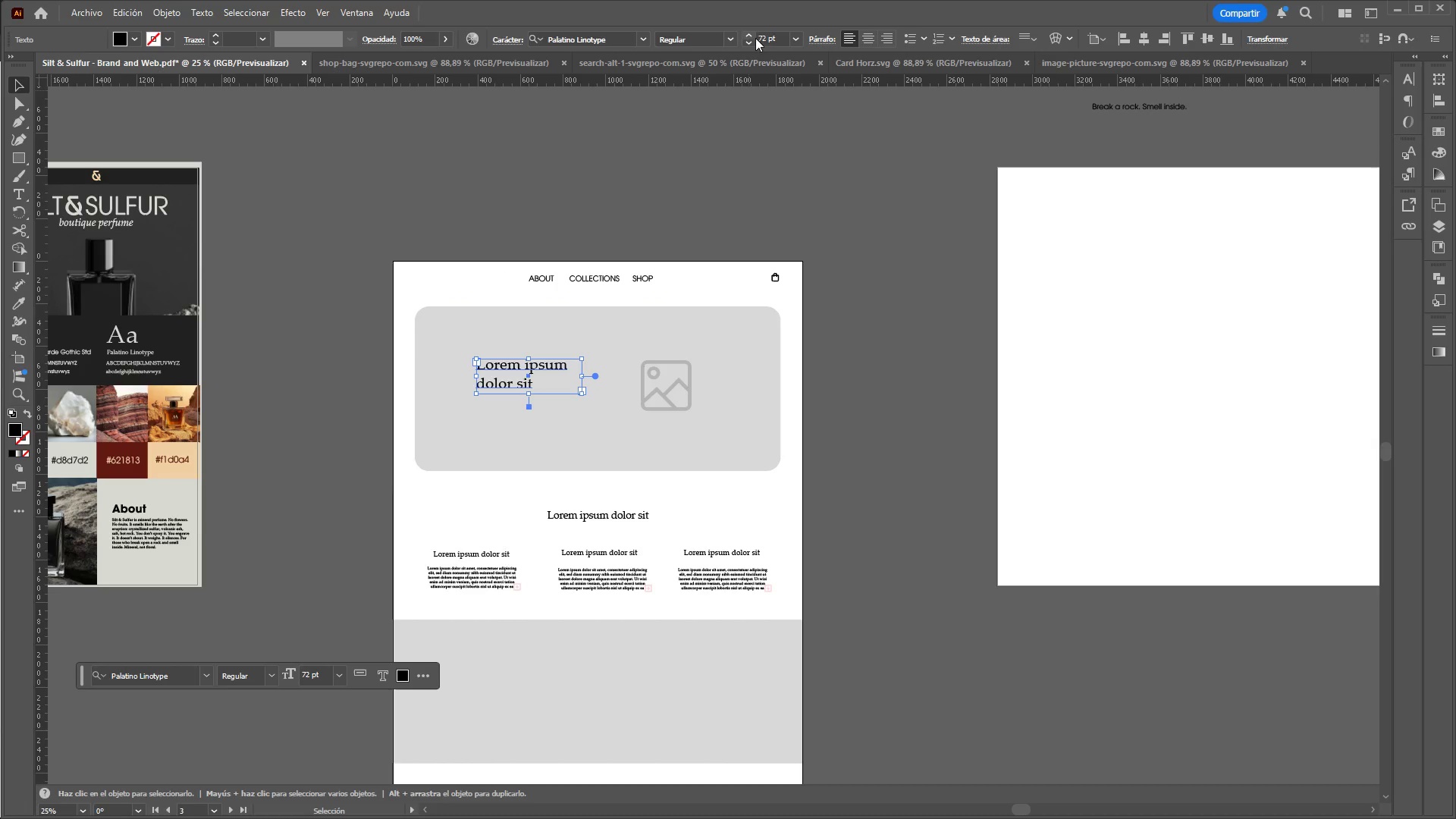 
left_click_drag(start_coordinate=[782, 40], to_coordinate=[694, 46])
 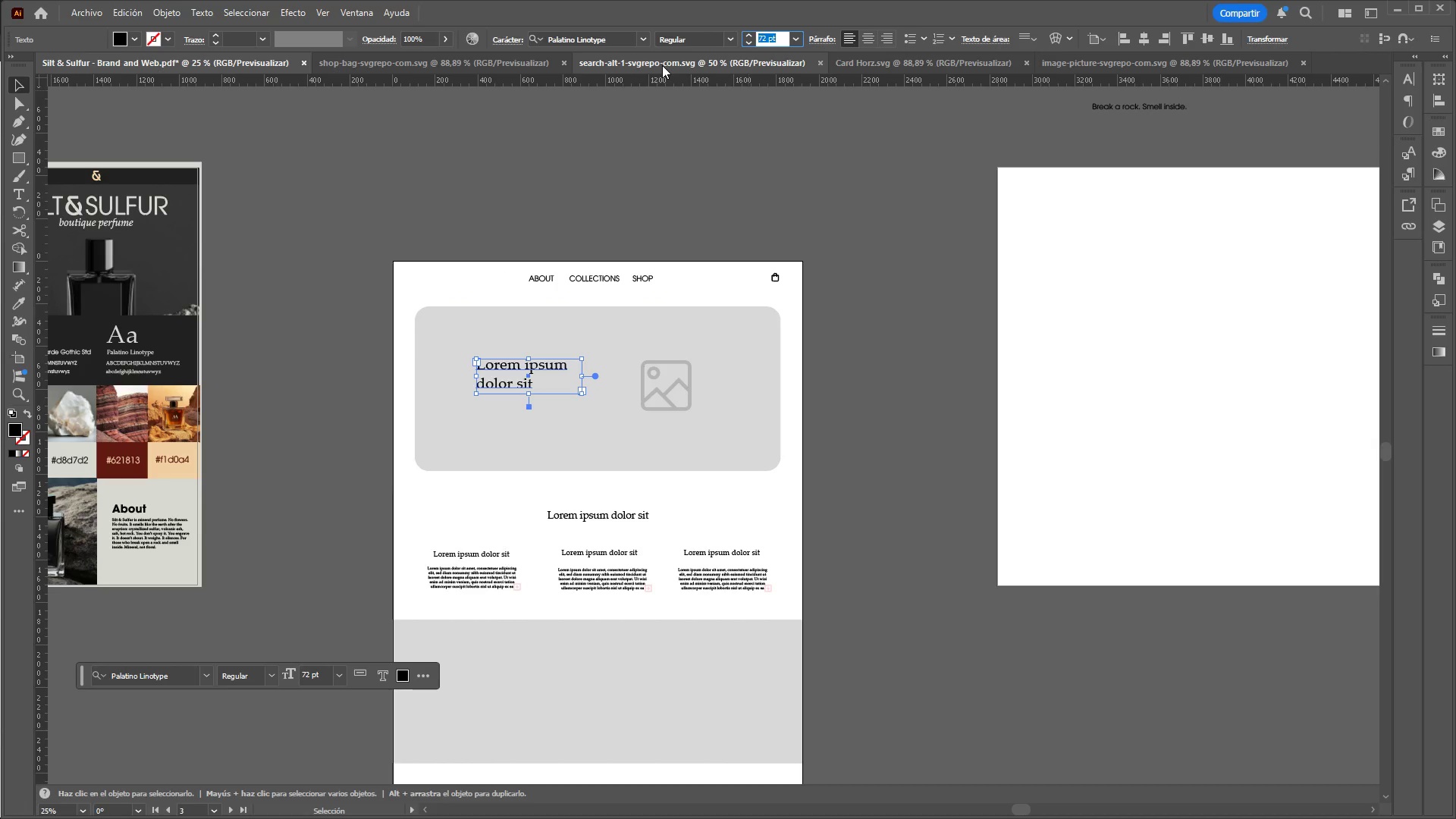 
type(200)
 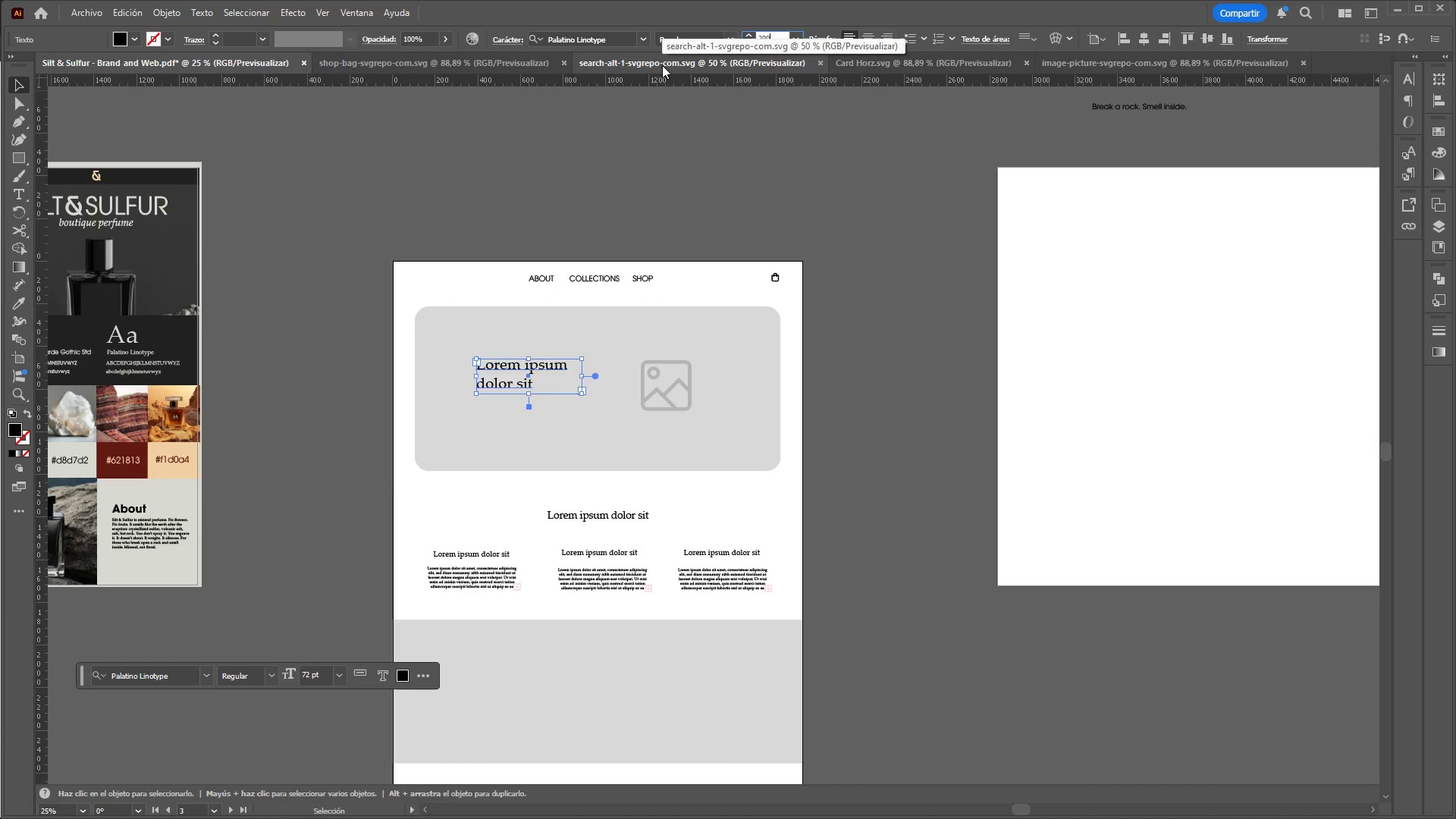 
key(Enter)
 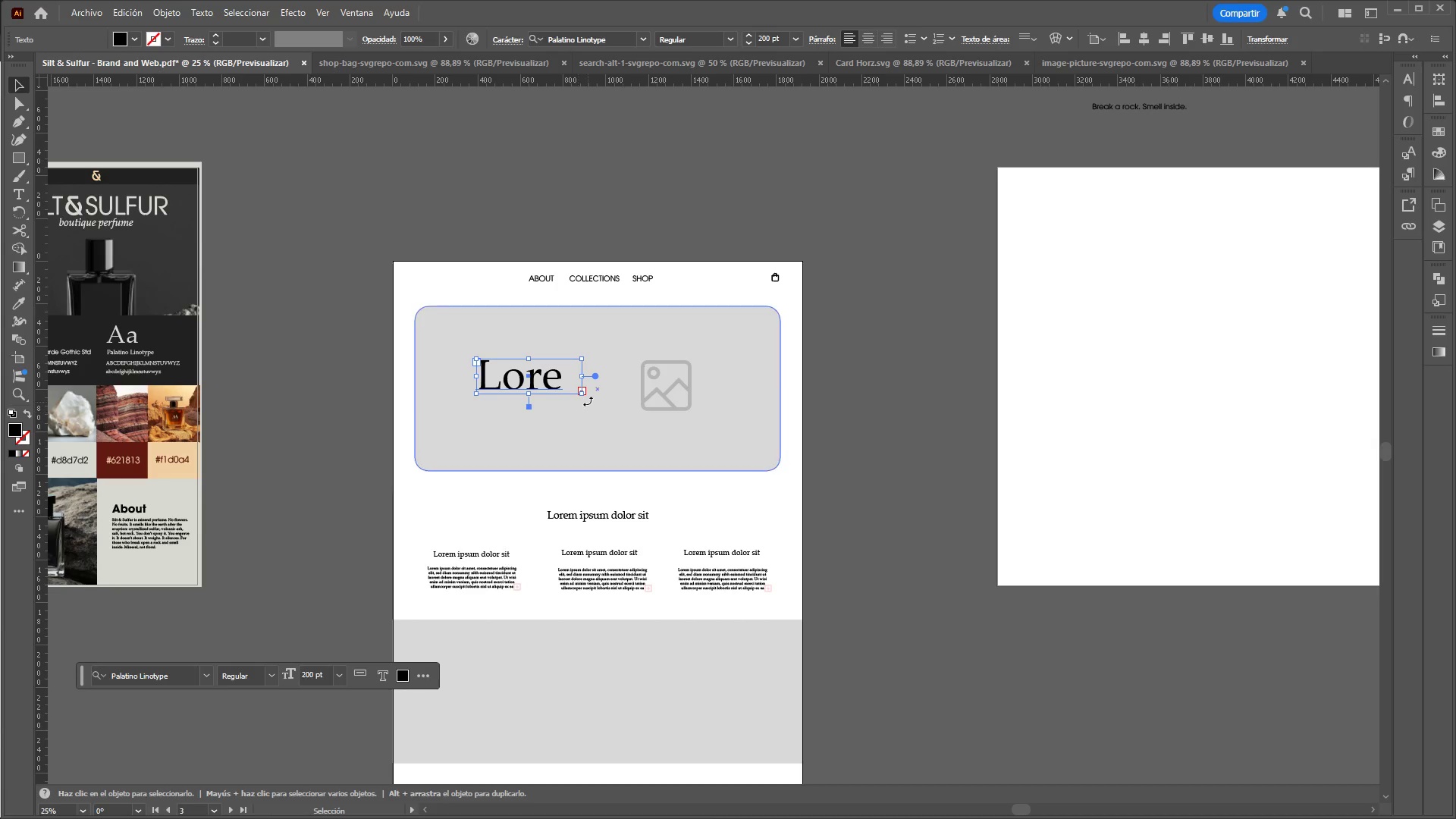 
left_click_drag(start_coordinate=[581, 394], to_coordinate=[689, 497])
 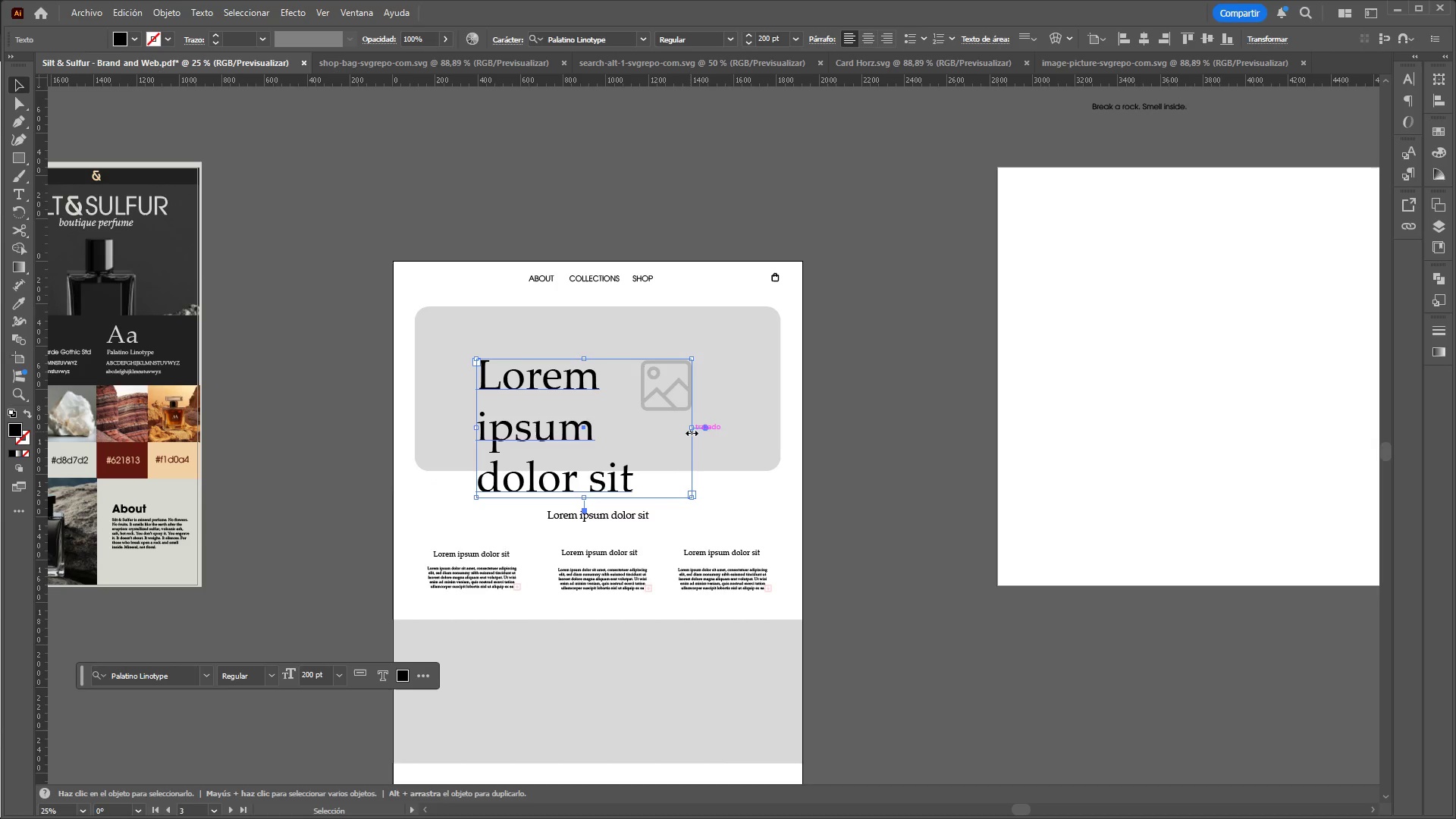 
left_click_drag(start_coordinate=[693, 428], to_coordinate=[644, 429])
 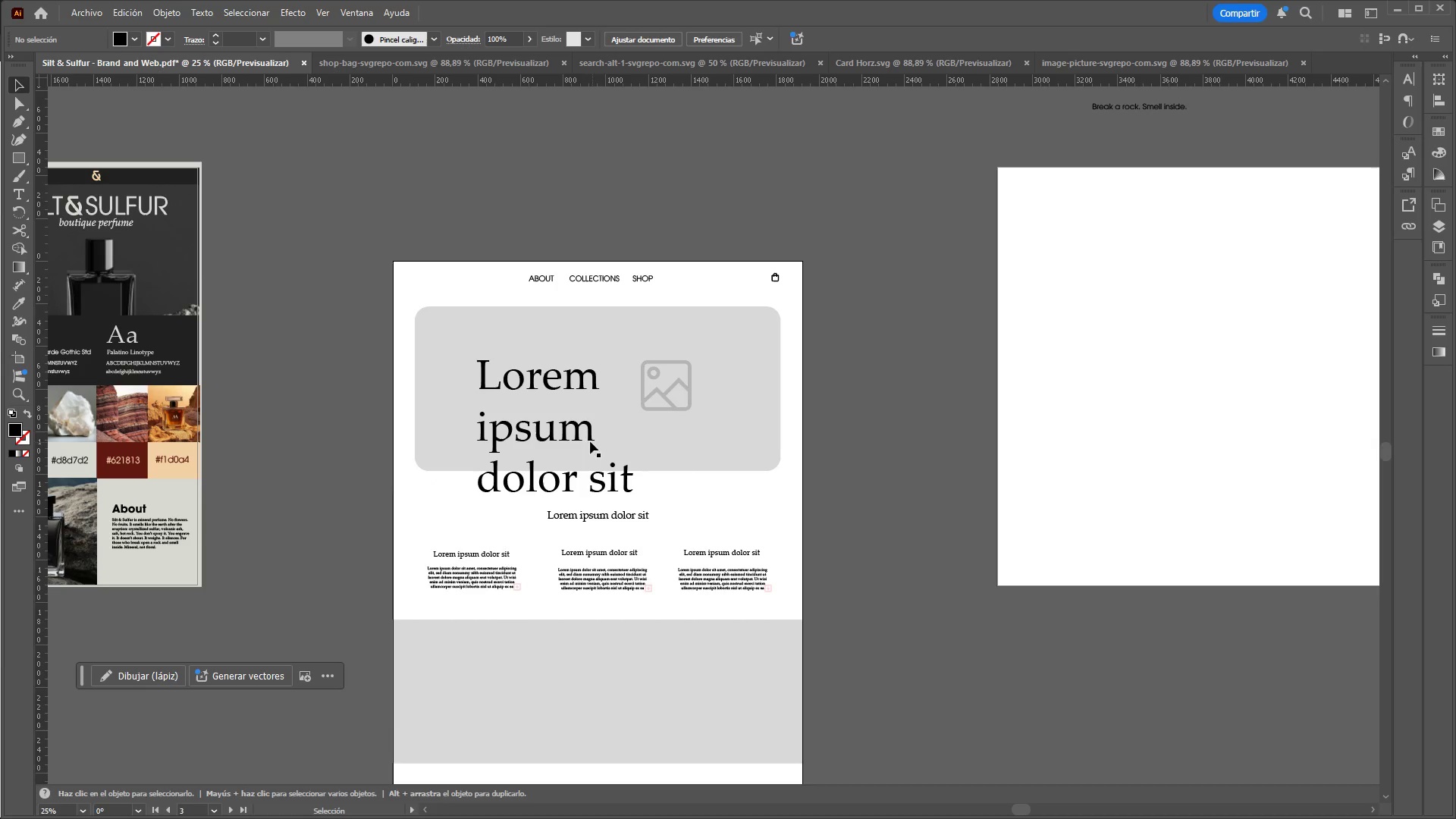 
left_click_drag(start_coordinate=[582, 434], to_coordinate=[550, 394])
 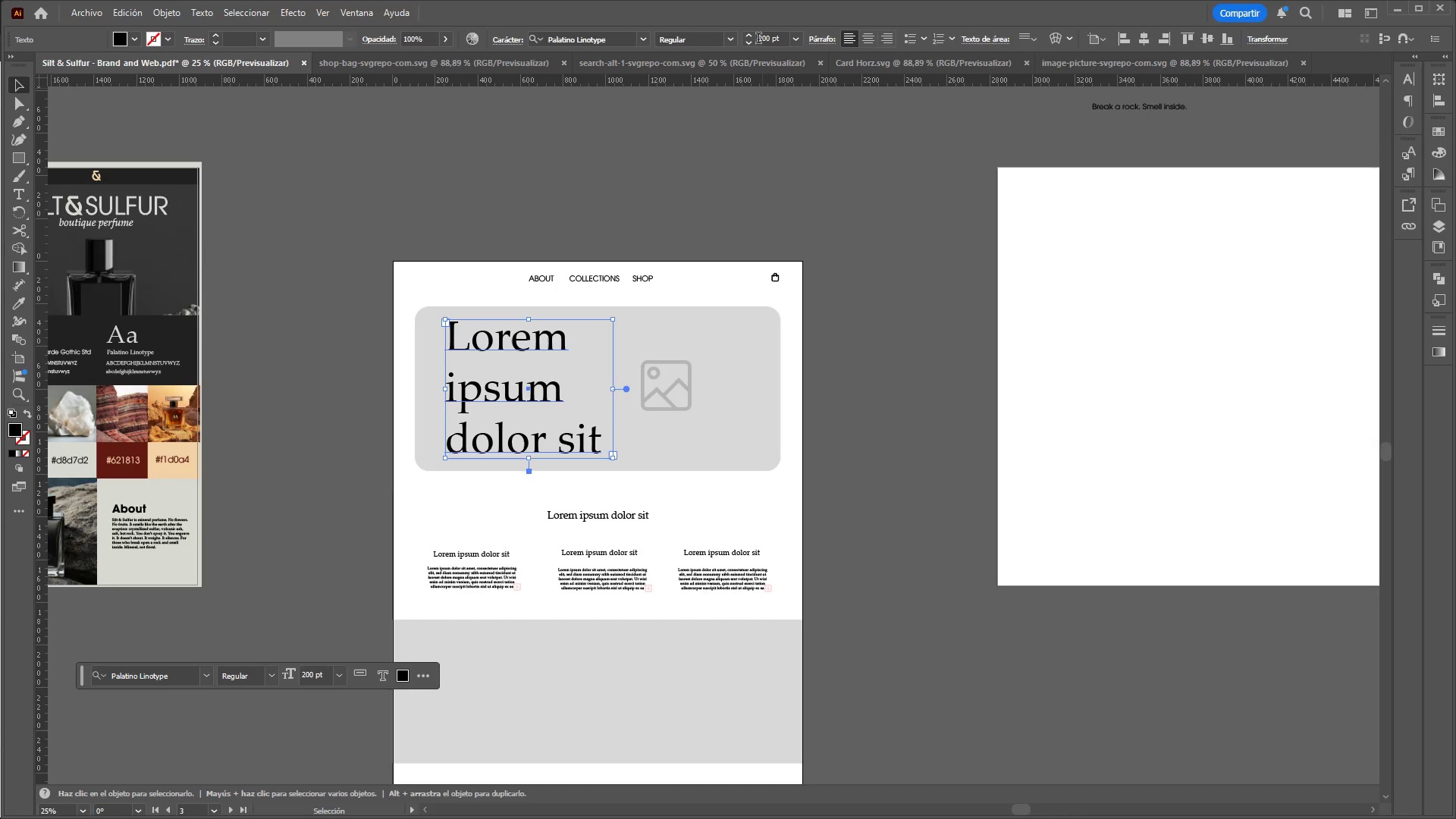 
double_click([752, 43])
 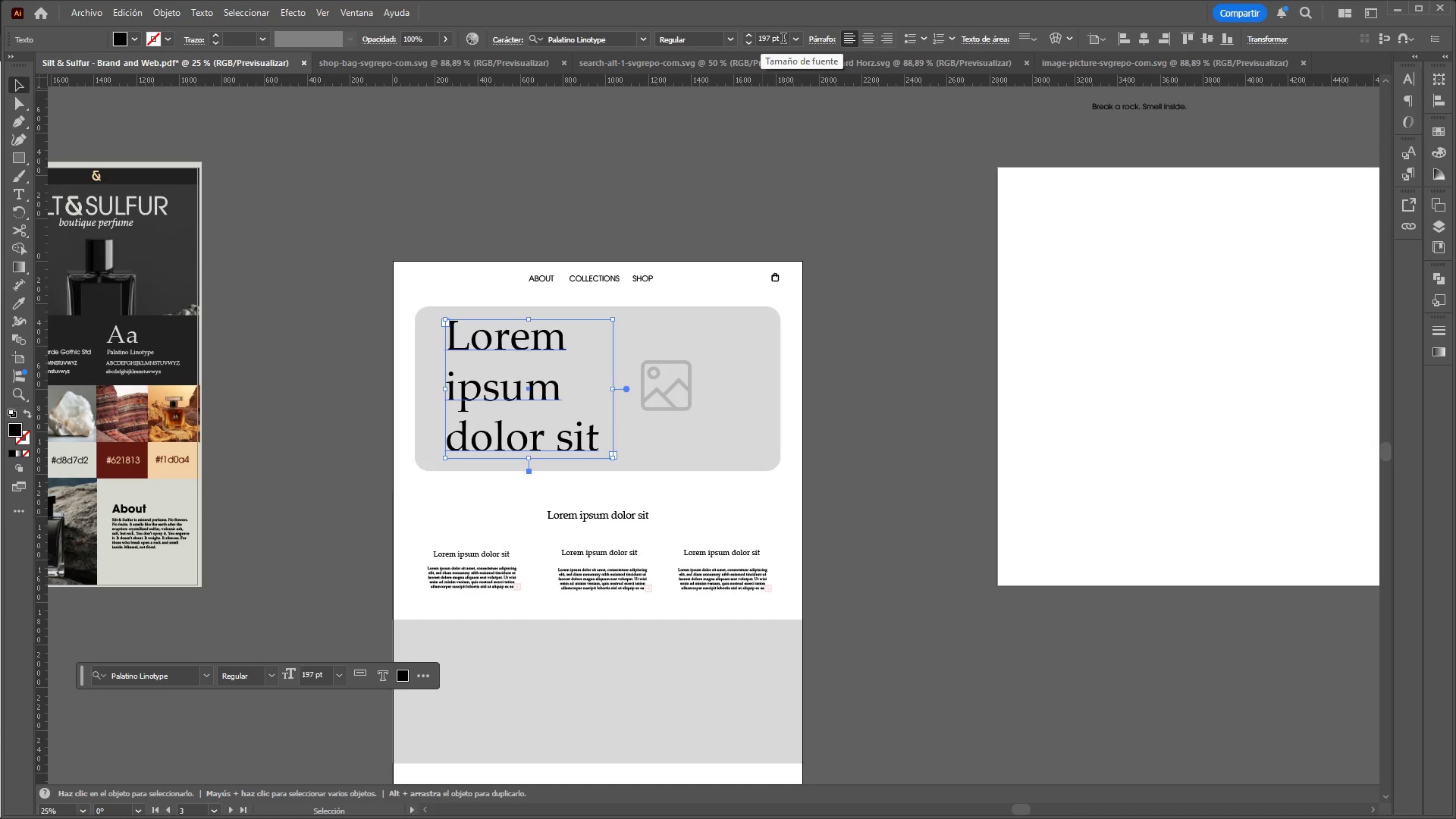 
left_click_drag(start_coordinate=[786, 40], to_coordinate=[682, 46])
 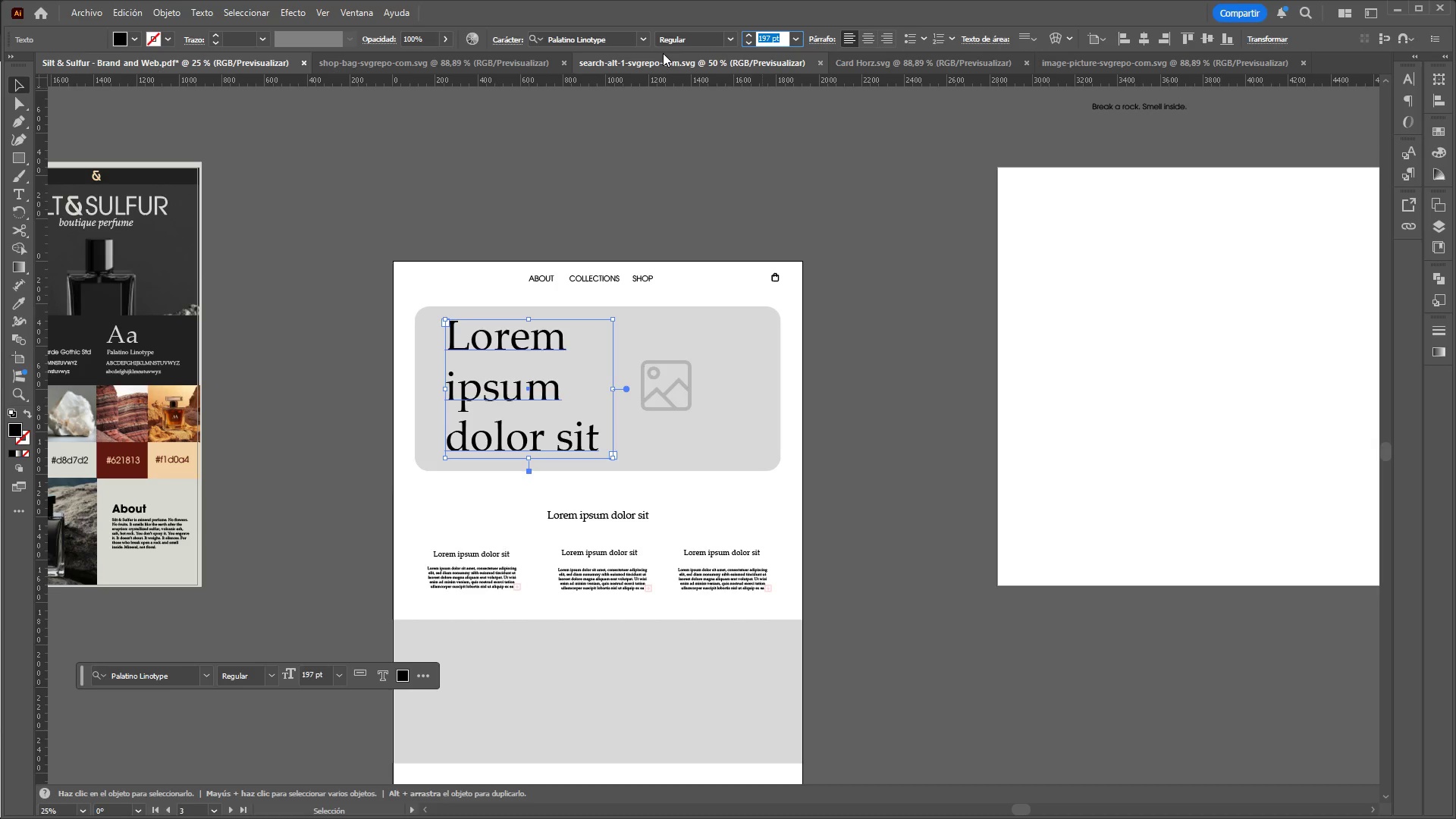 
type(128)
 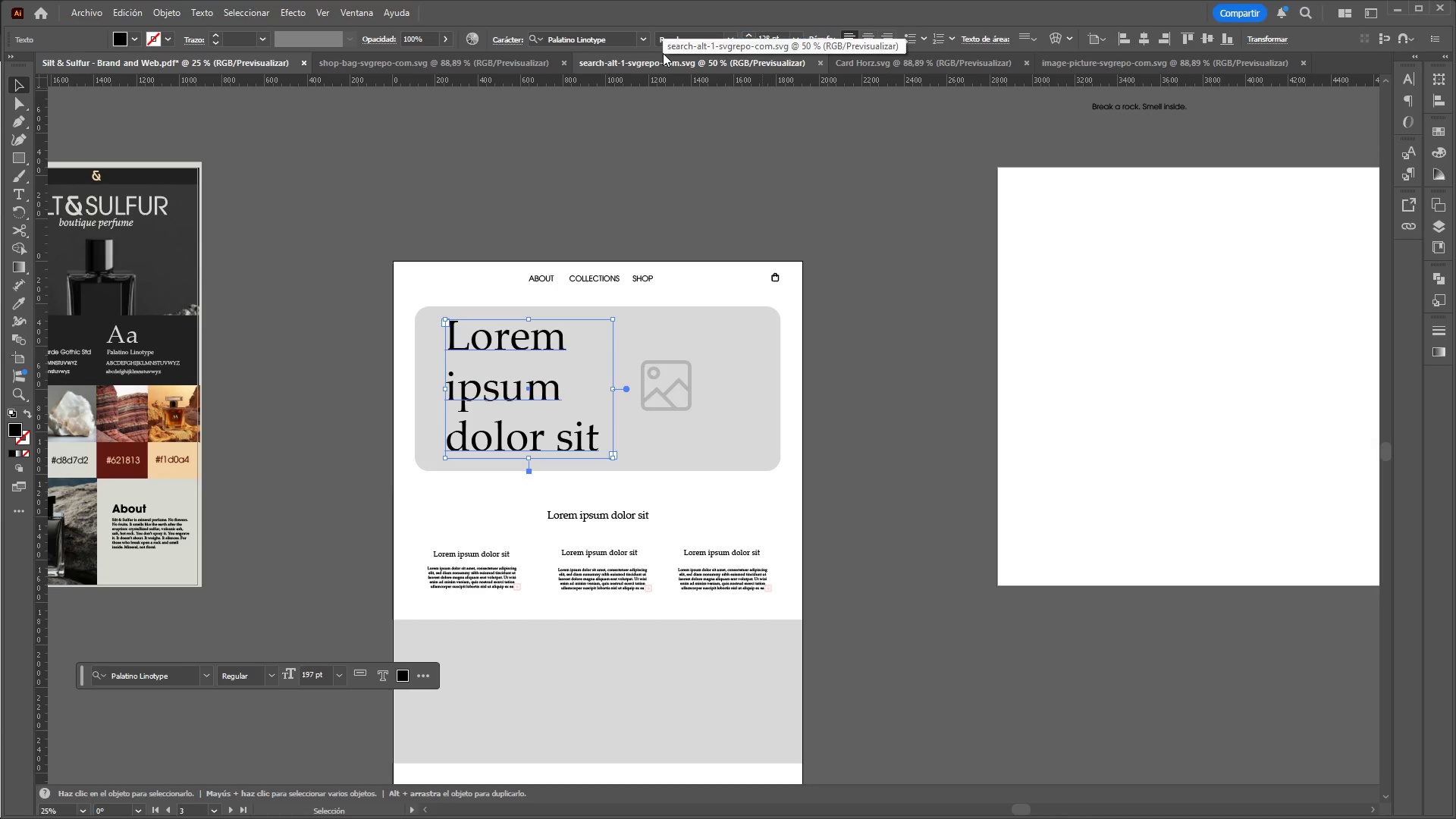 
key(Enter)
 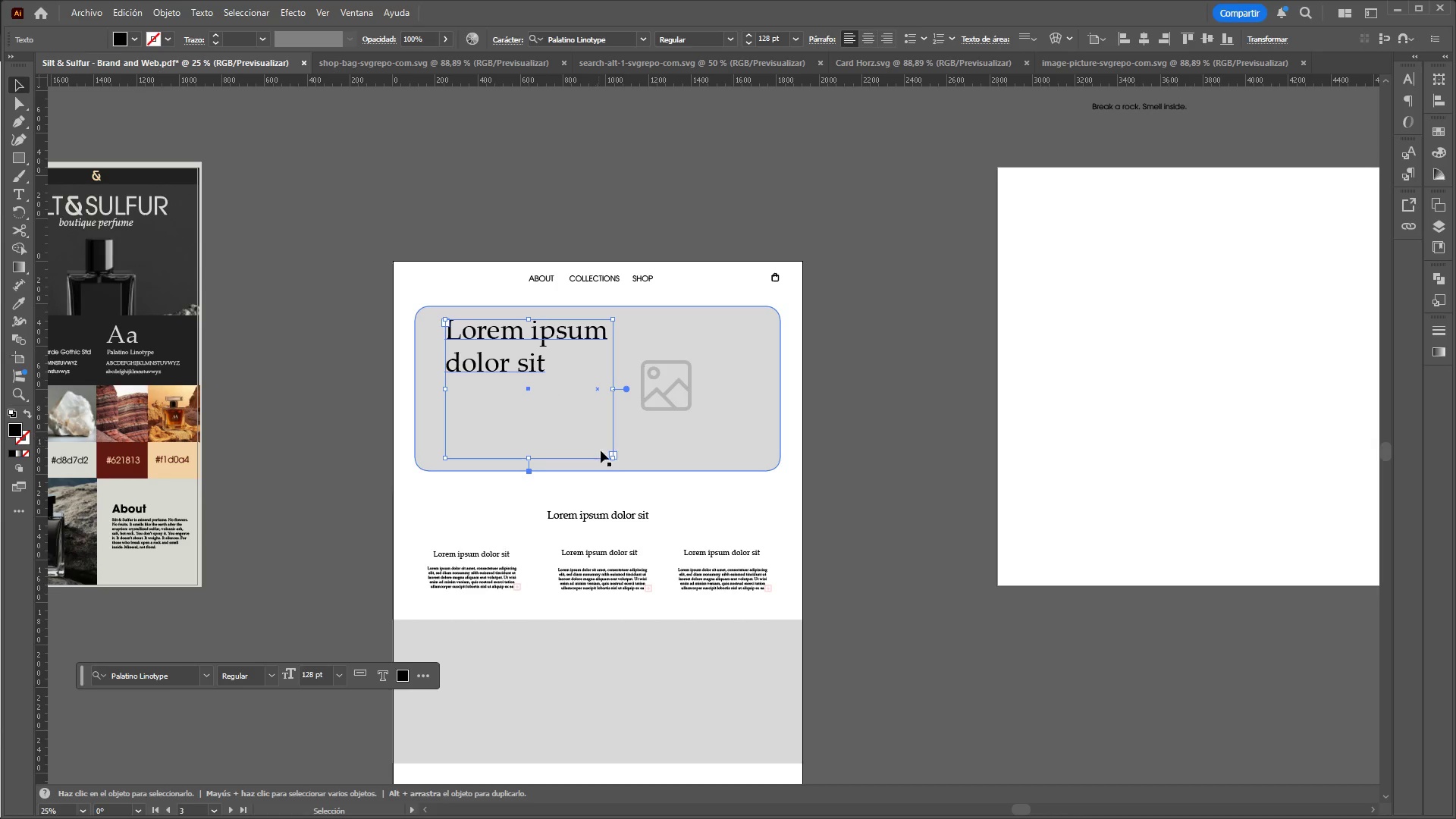 
key(Control+ControlLeft)
 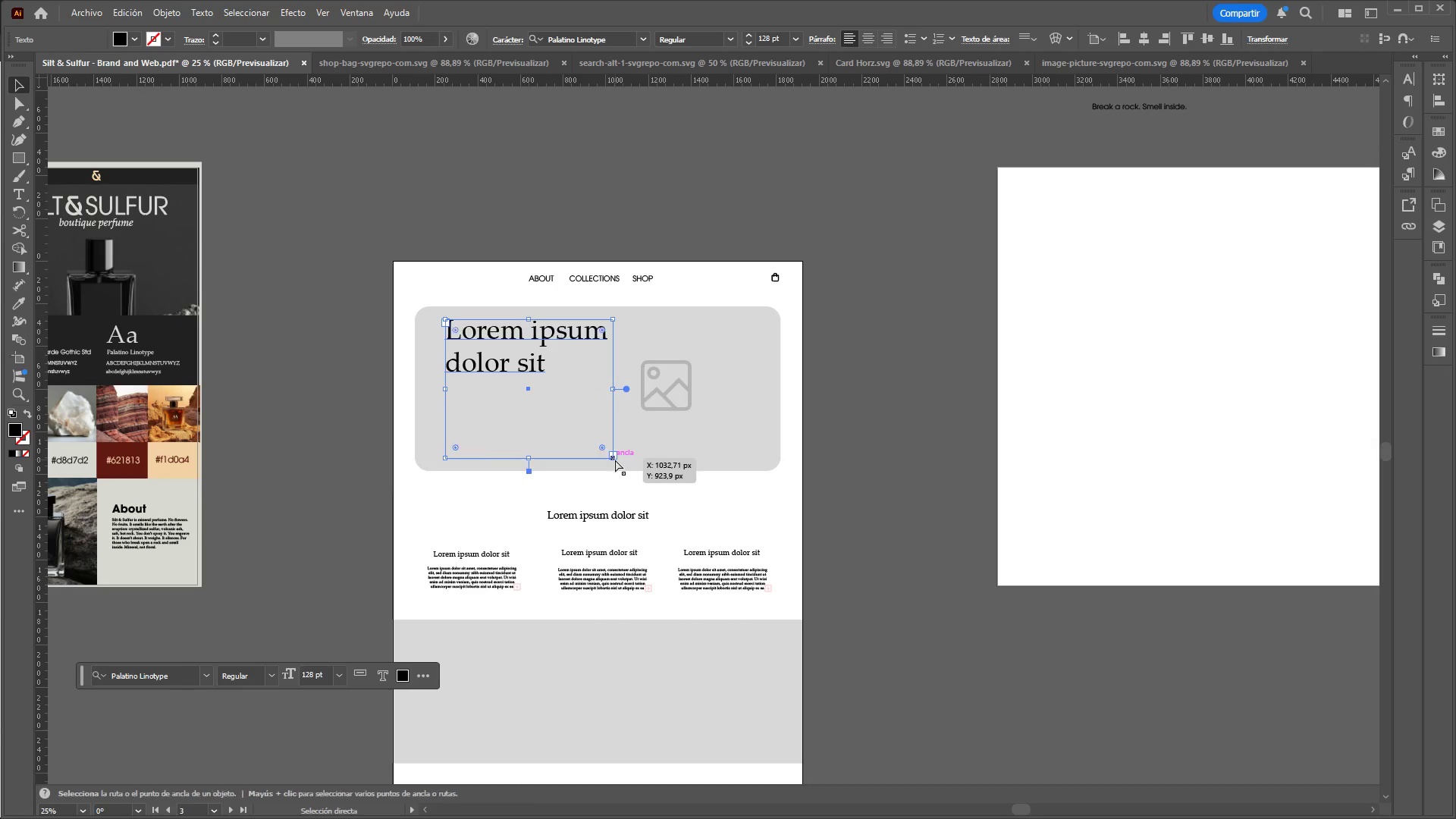 
key(Control+Z)
 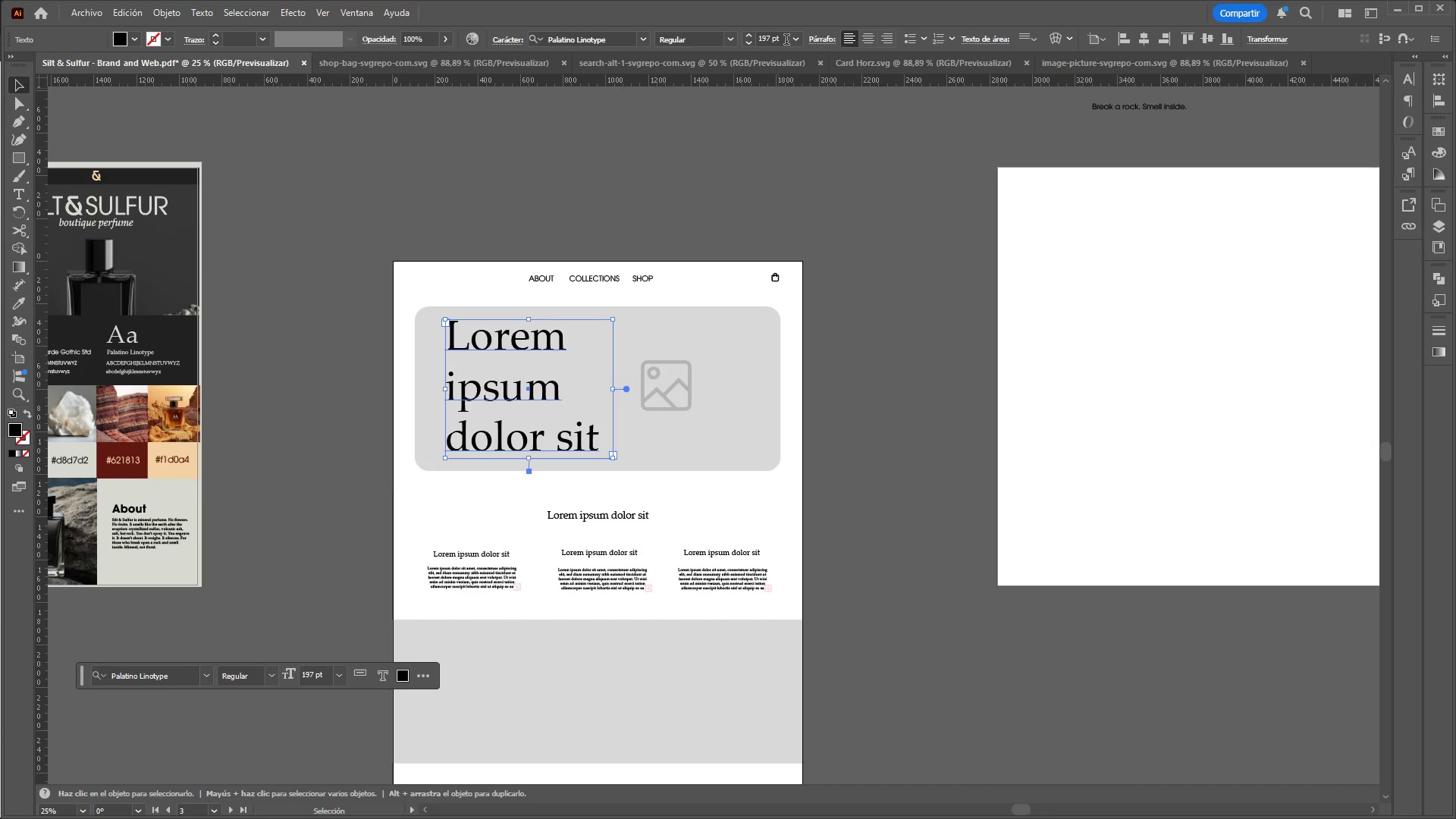 
left_click_drag(start_coordinate=[786, 40], to_coordinate=[714, 44])
 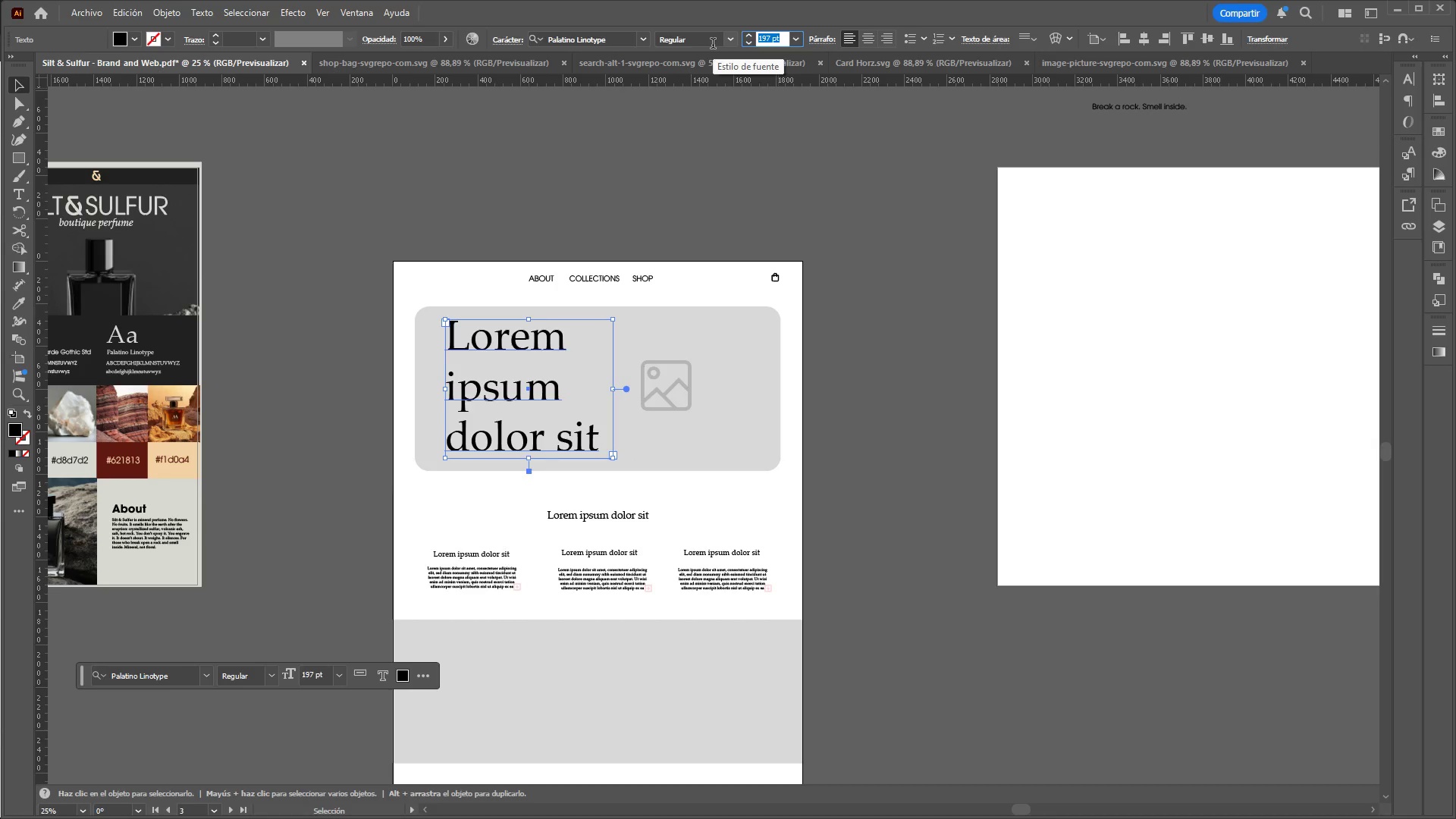 
key(1)
 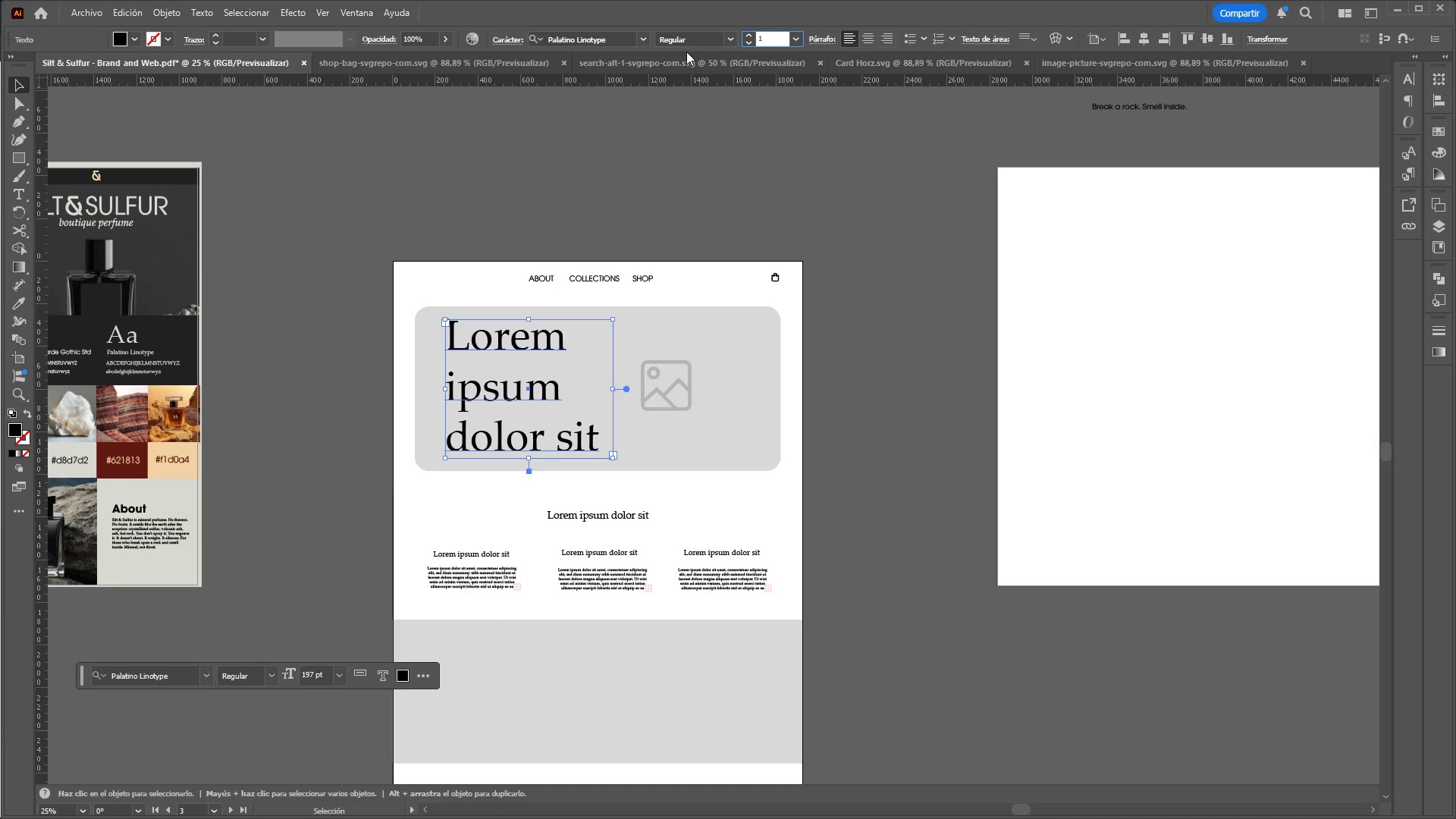 
type(72)
 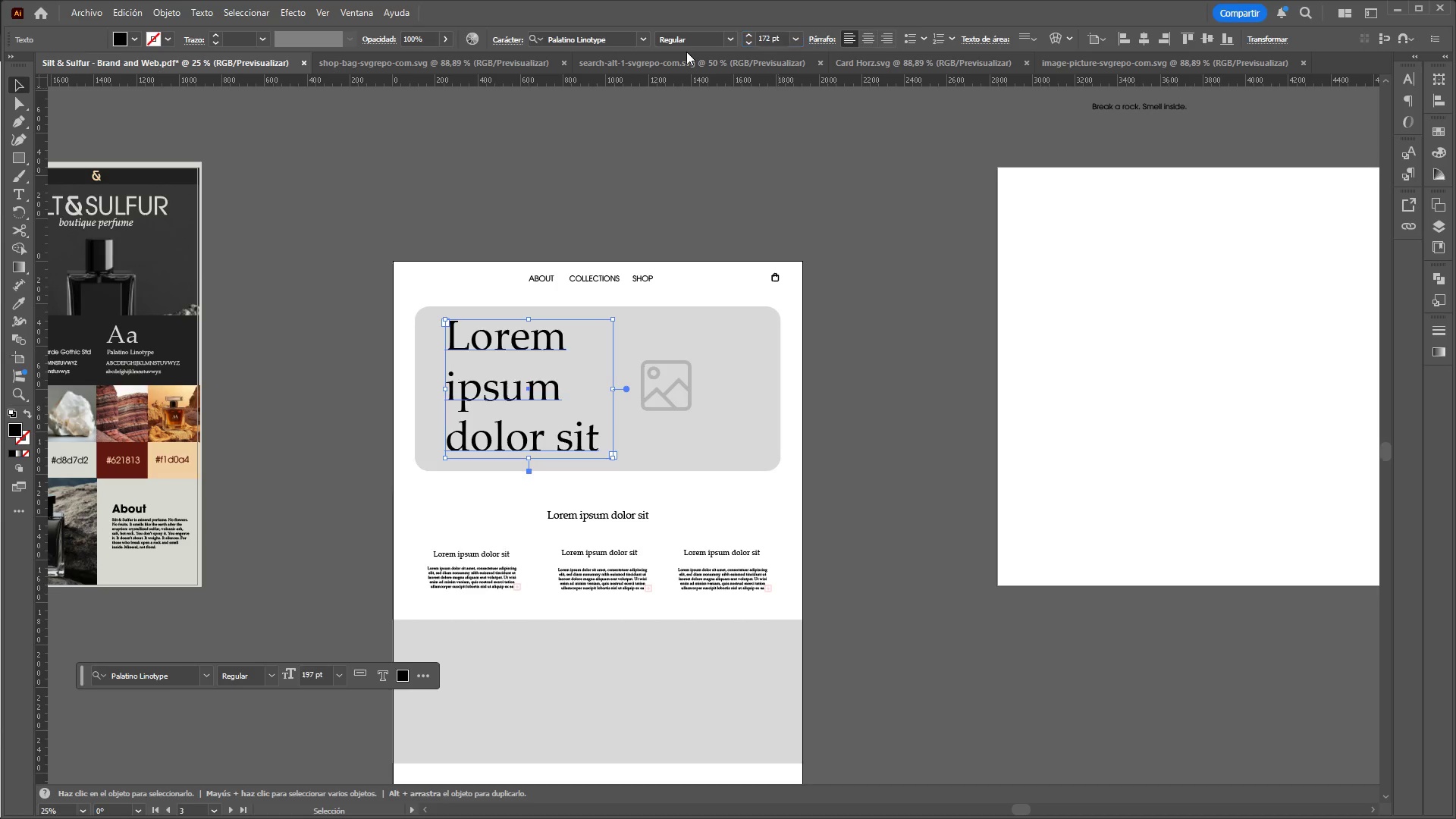 
key(Enter)
 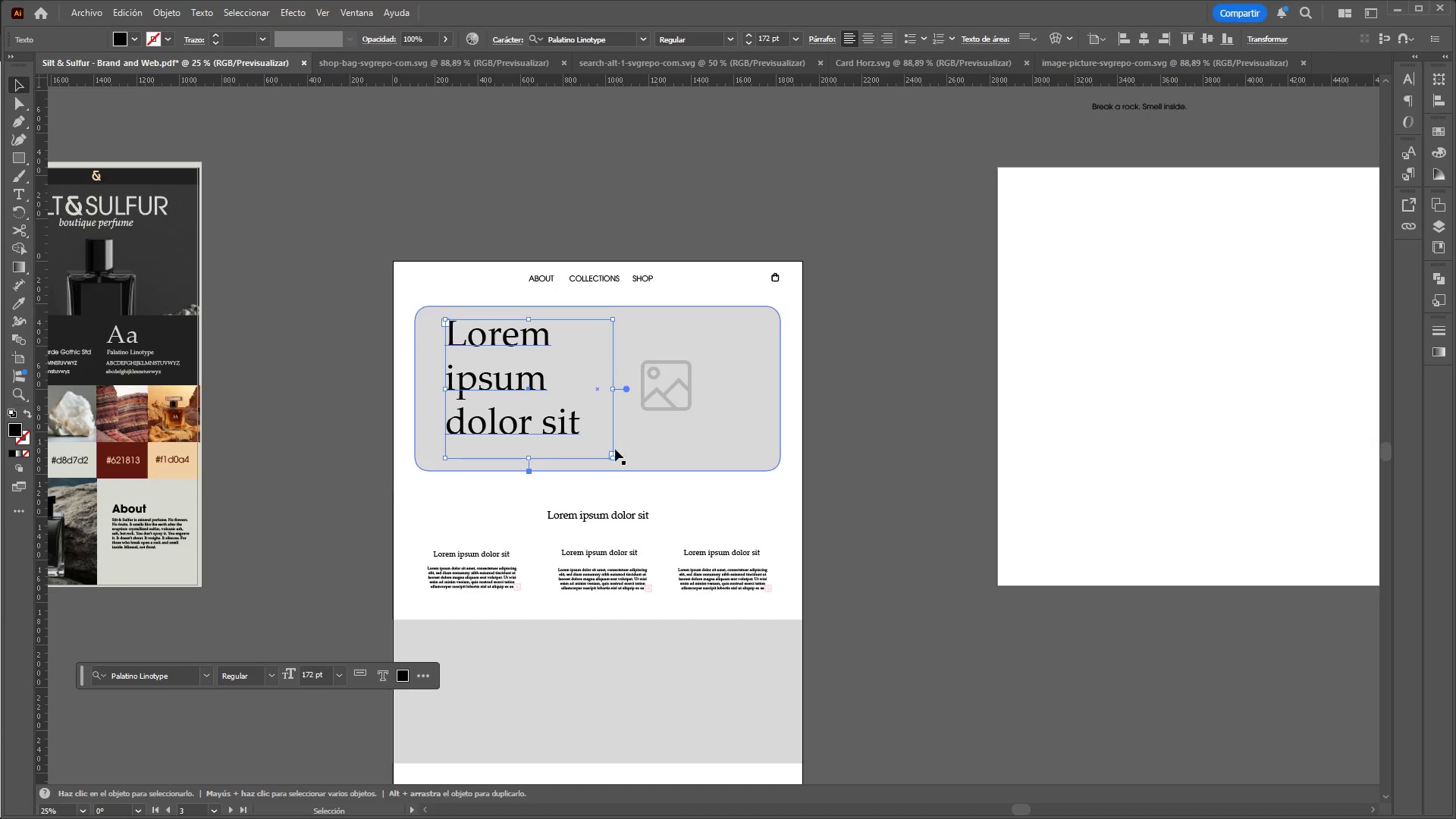 
left_click_drag(start_coordinate=[610, 457], to_coordinate=[589, 444])
 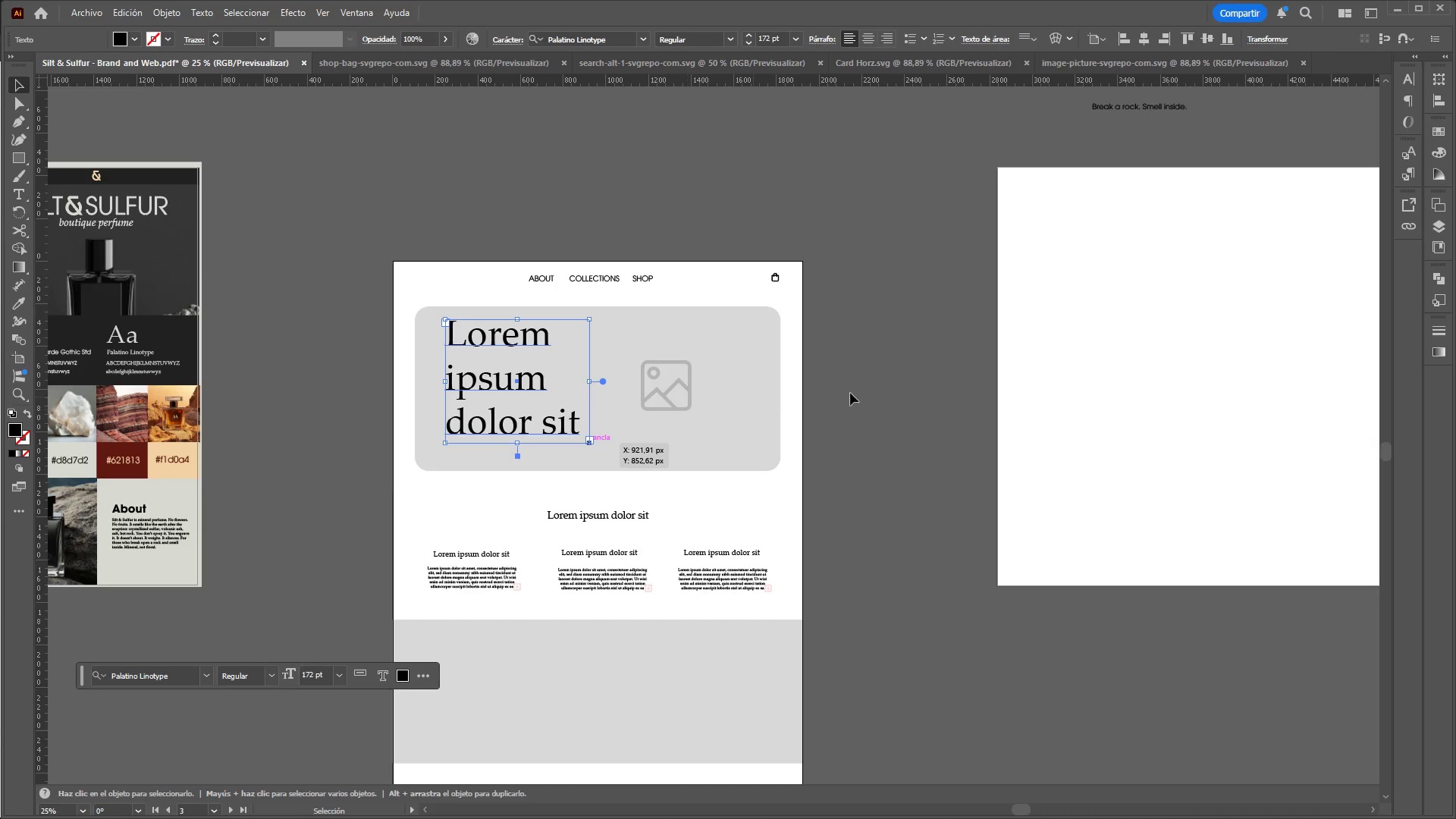 
left_click([884, 391])
 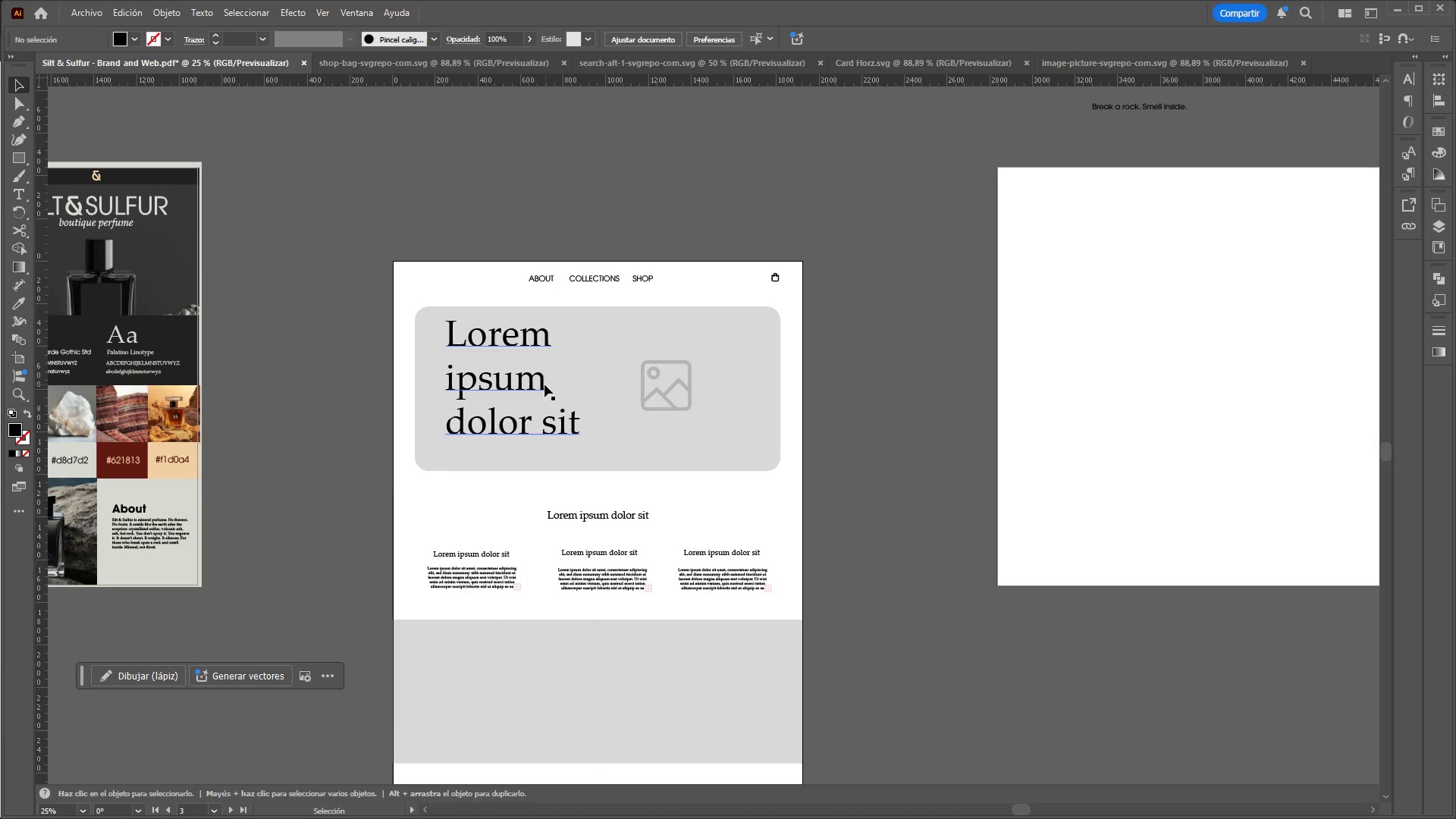 
left_click_drag(start_coordinate=[544, 384], to_coordinate=[570, 392])
 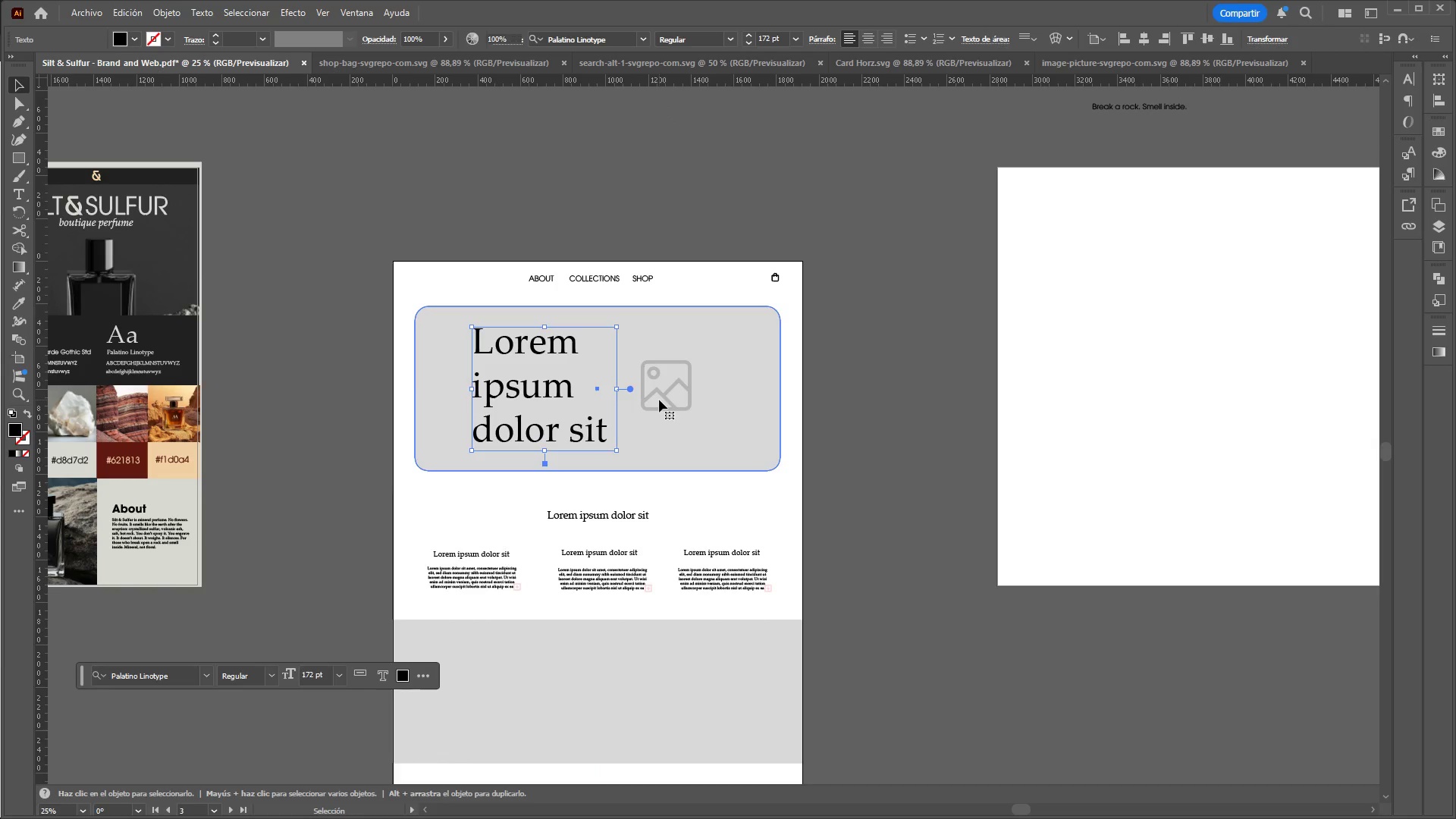 
left_click_drag(start_coordinate=[666, 400], to_coordinate=[680, 399])
 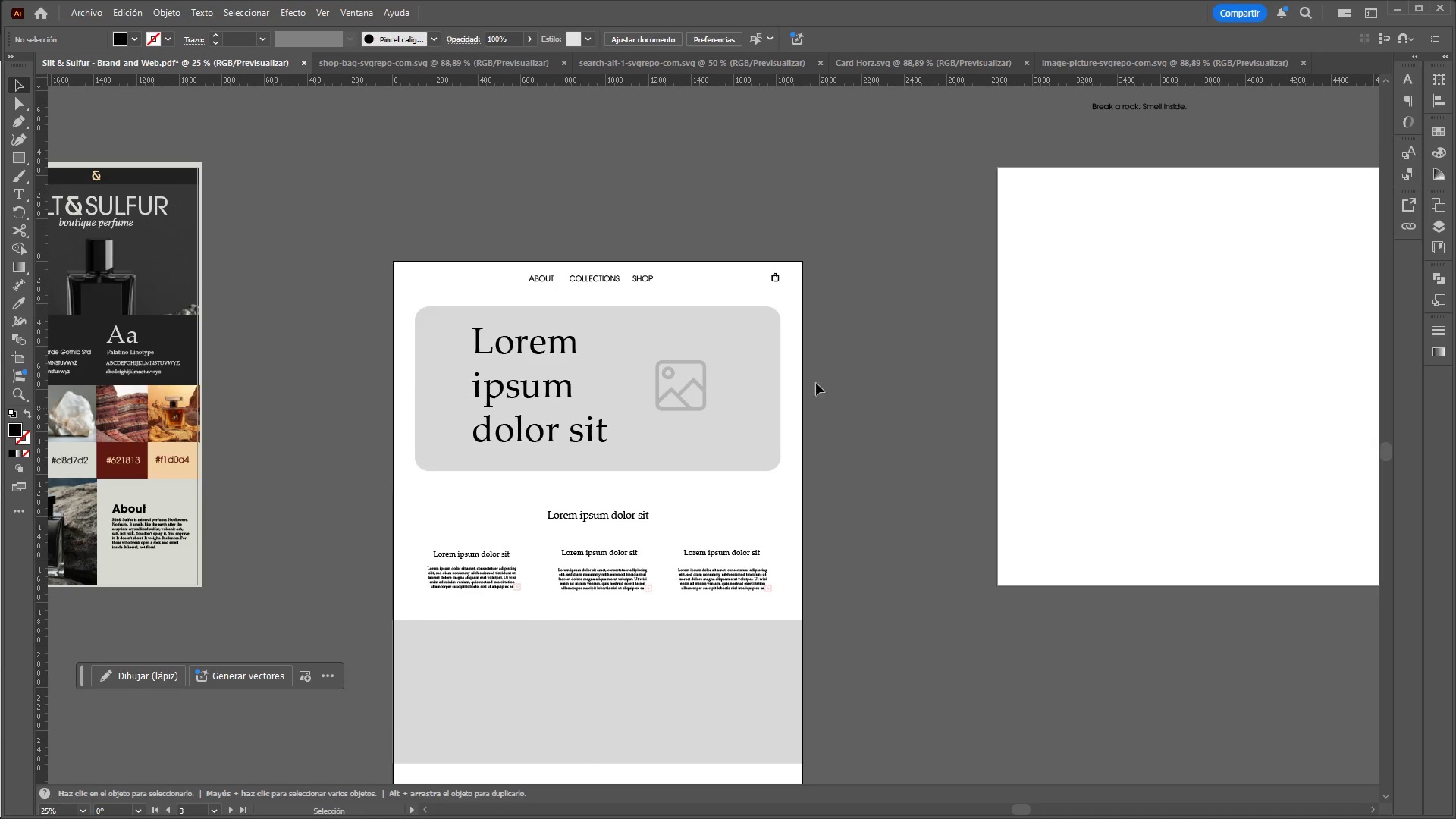 
hold_key(key=ControlLeft, duration=0.89)
hold_key(key=AltLeft, duration=0.84)
scroll: coordinate [727, 375], scroll_direction: none, amount: 0.0
 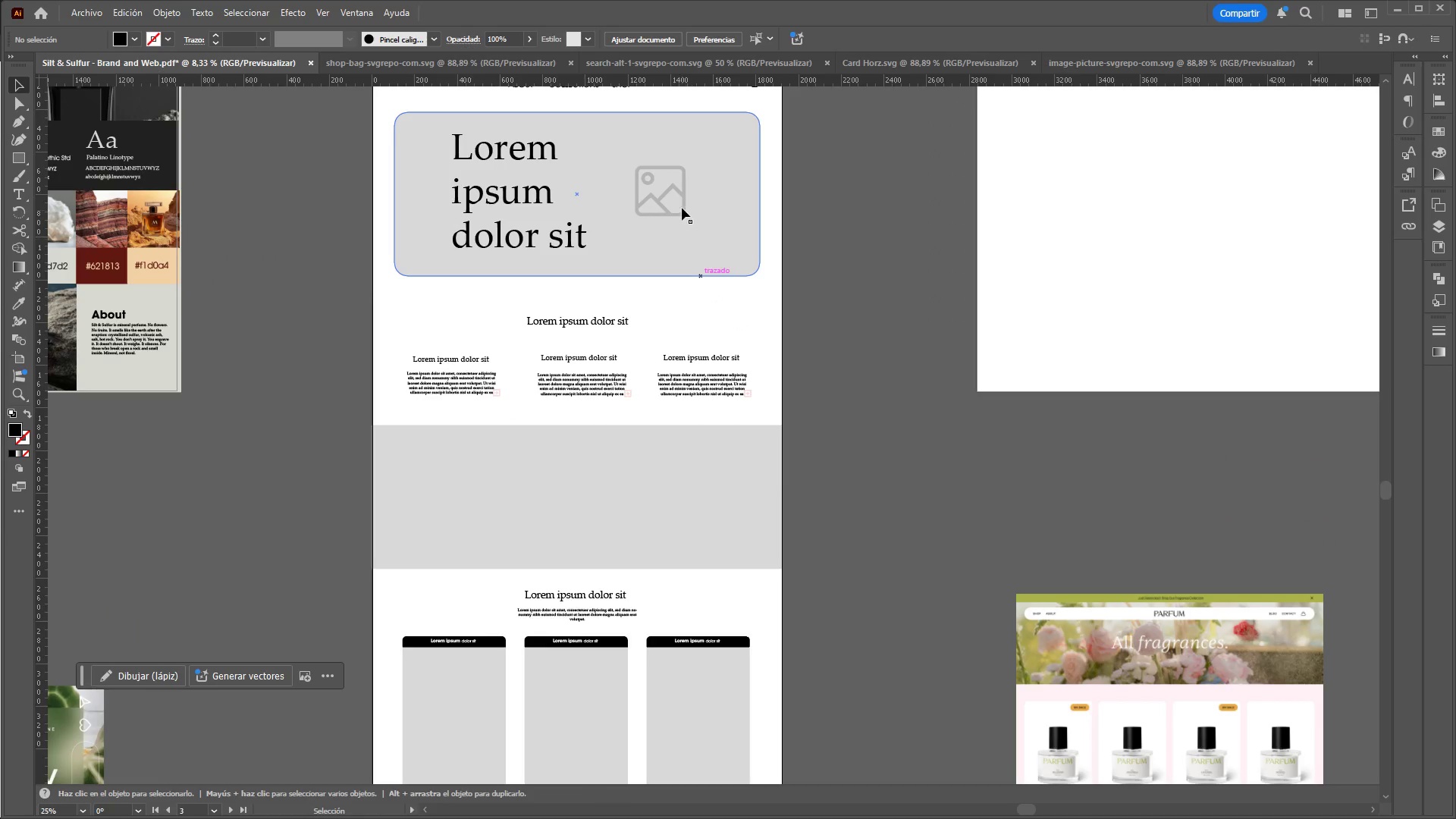 
left_click([682, 207])
 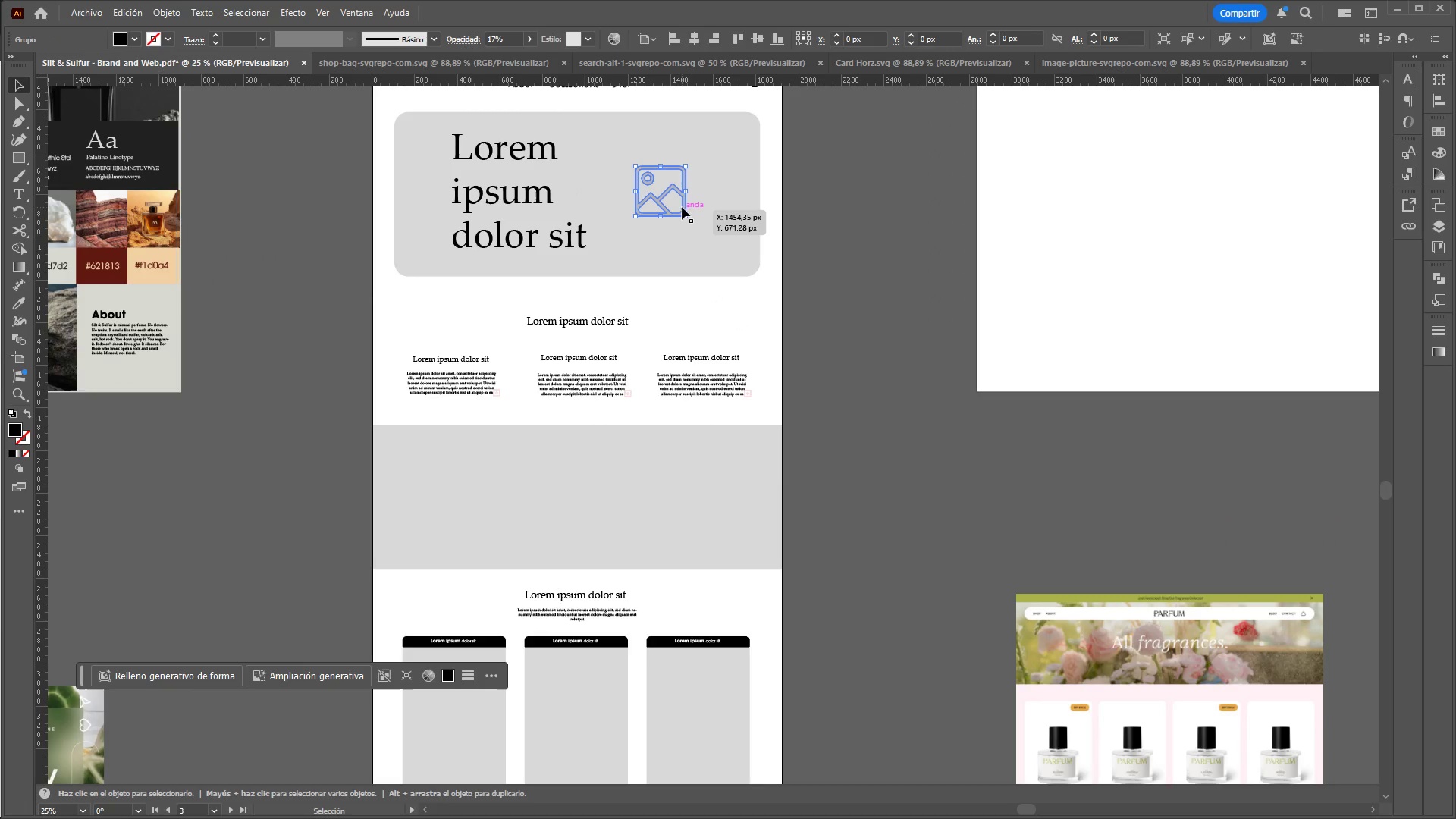 
key(Control+C)
 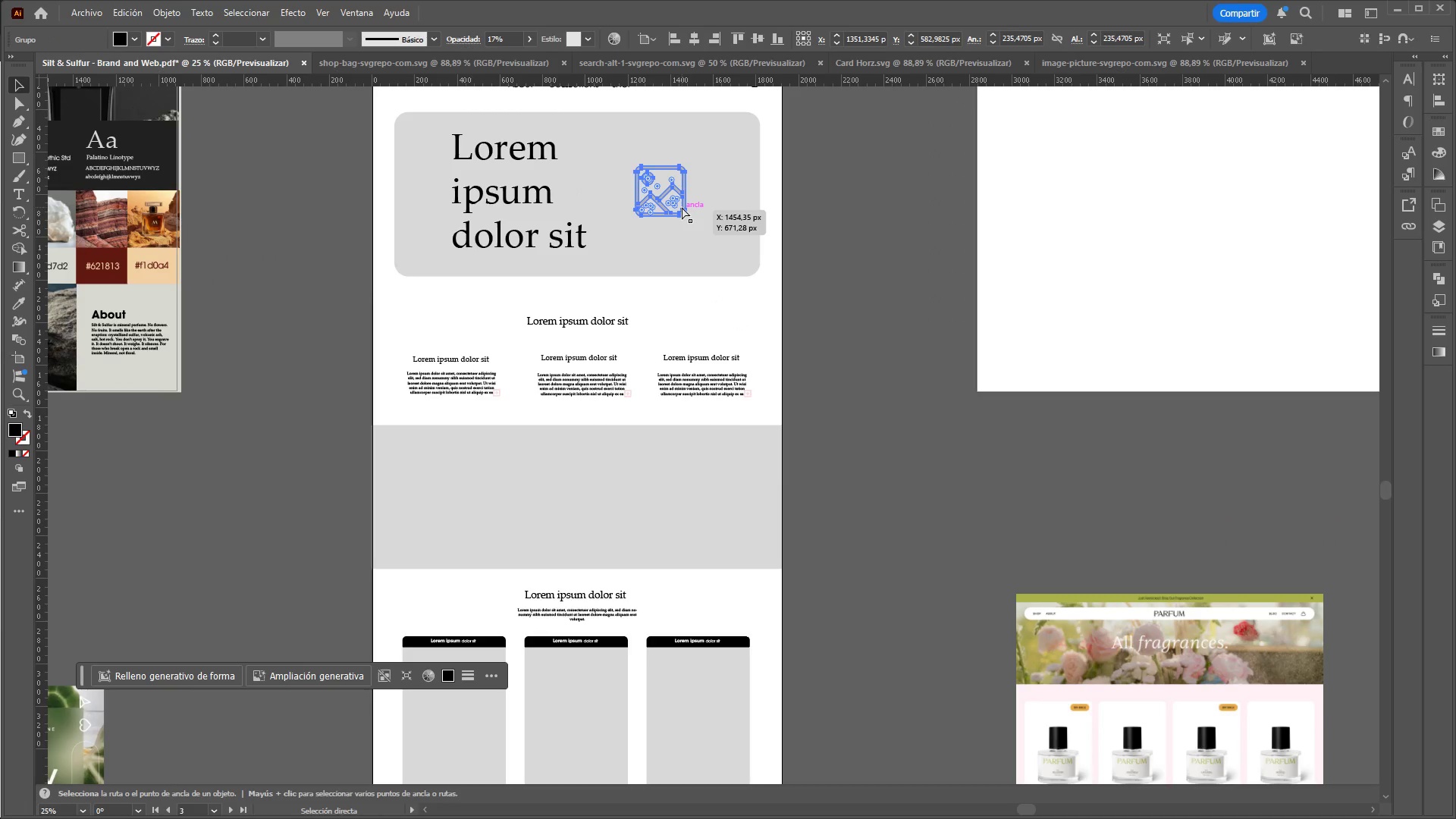 
key(Control+V)
 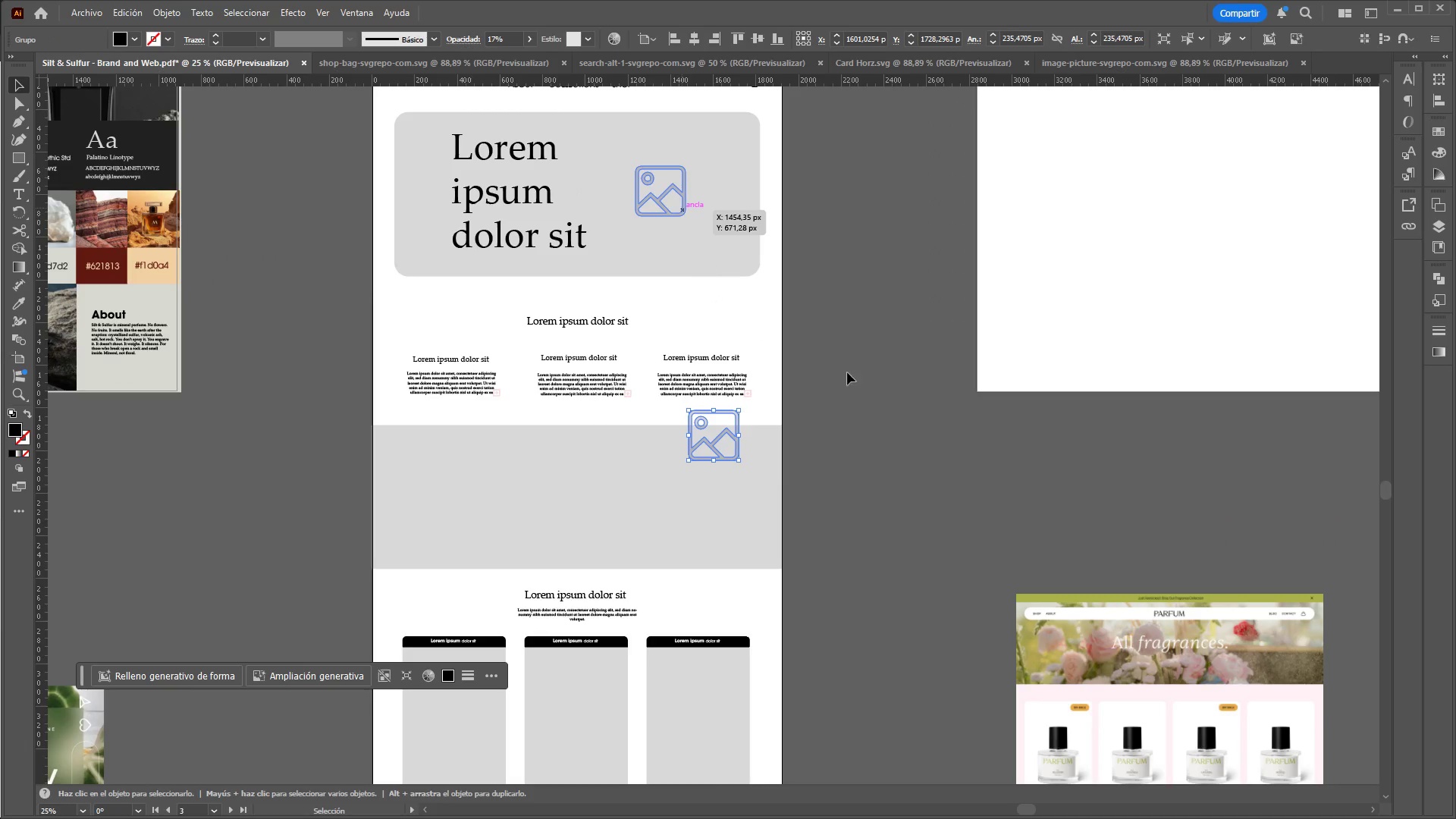 
hold_key(key=ControlLeft, duration=2.91)
hold_key(key=AltLeft, duration=1.5)
scroll: coordinate [813, 416], scroll_direction: down, amount: 9.0
 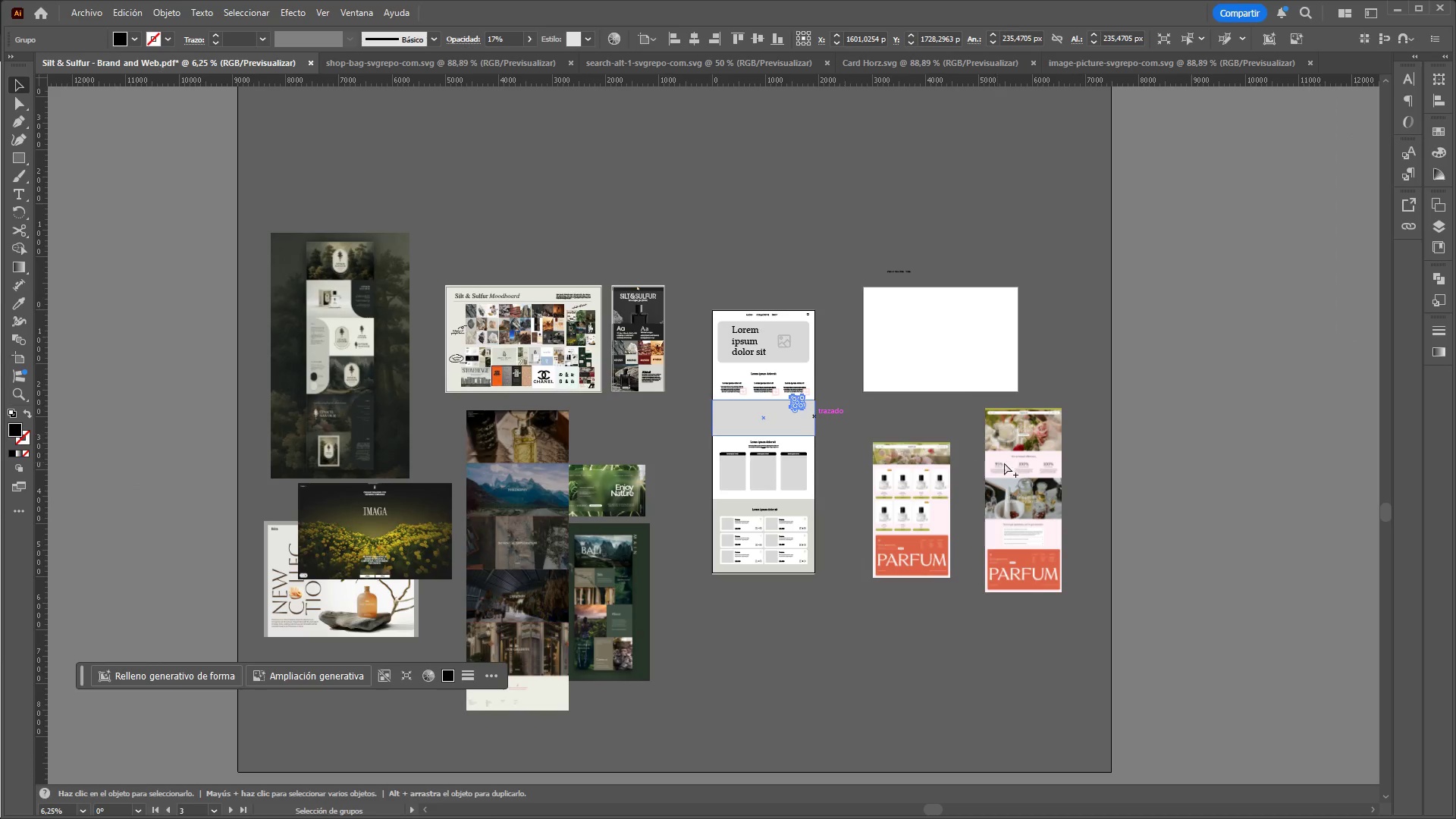 
scroll: coordinate [1058, 484], scroll_direction: up, amount: 3.0
 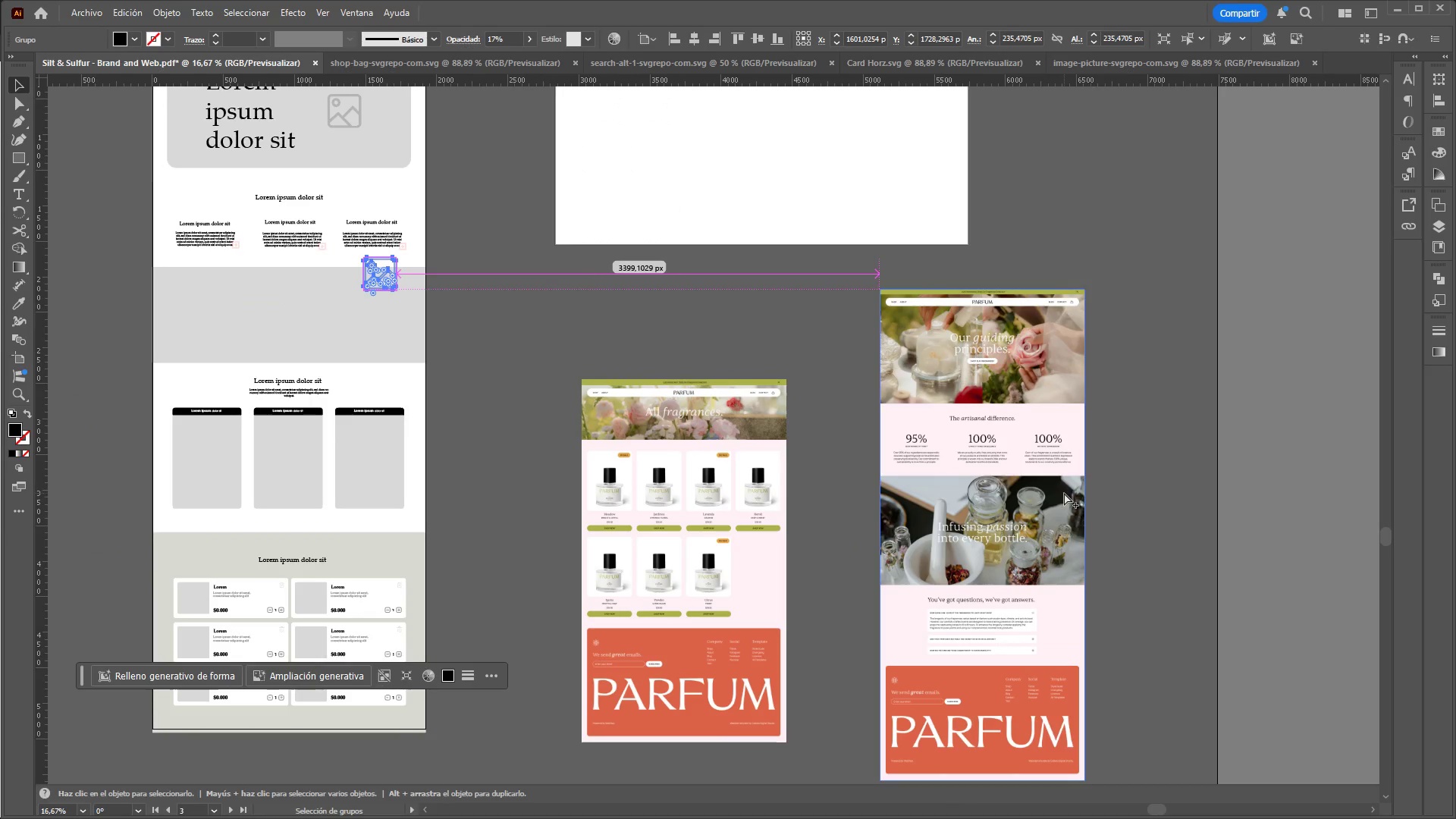 
hold_key(key=AltLeft, duration=1.39)
scroll: coordinate [742, 415], scroll_direction: up, amount: 1.0
 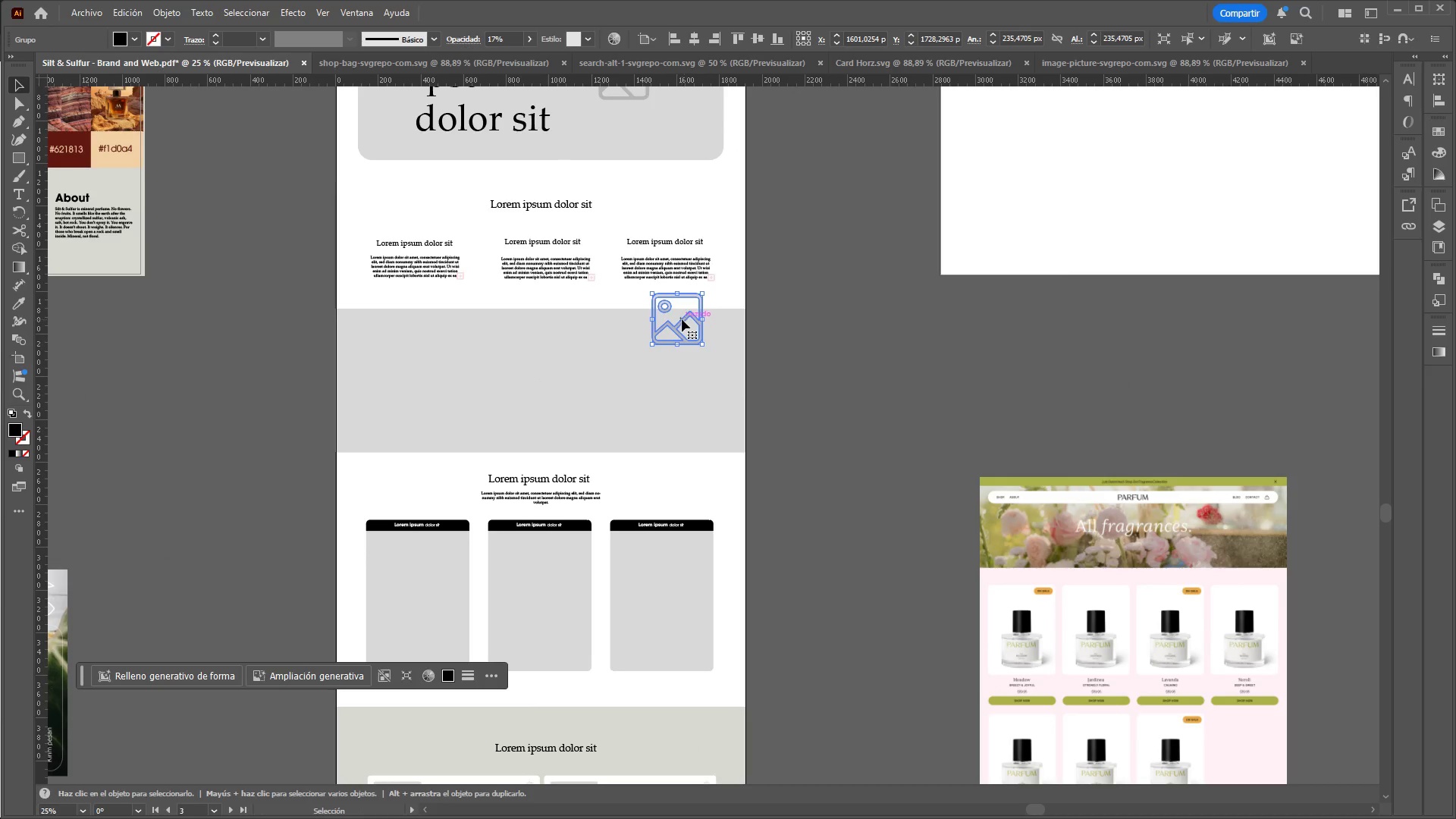 
left_click_drag(start_coordinate=[682, 319], to_coordinate=[538, 382])
 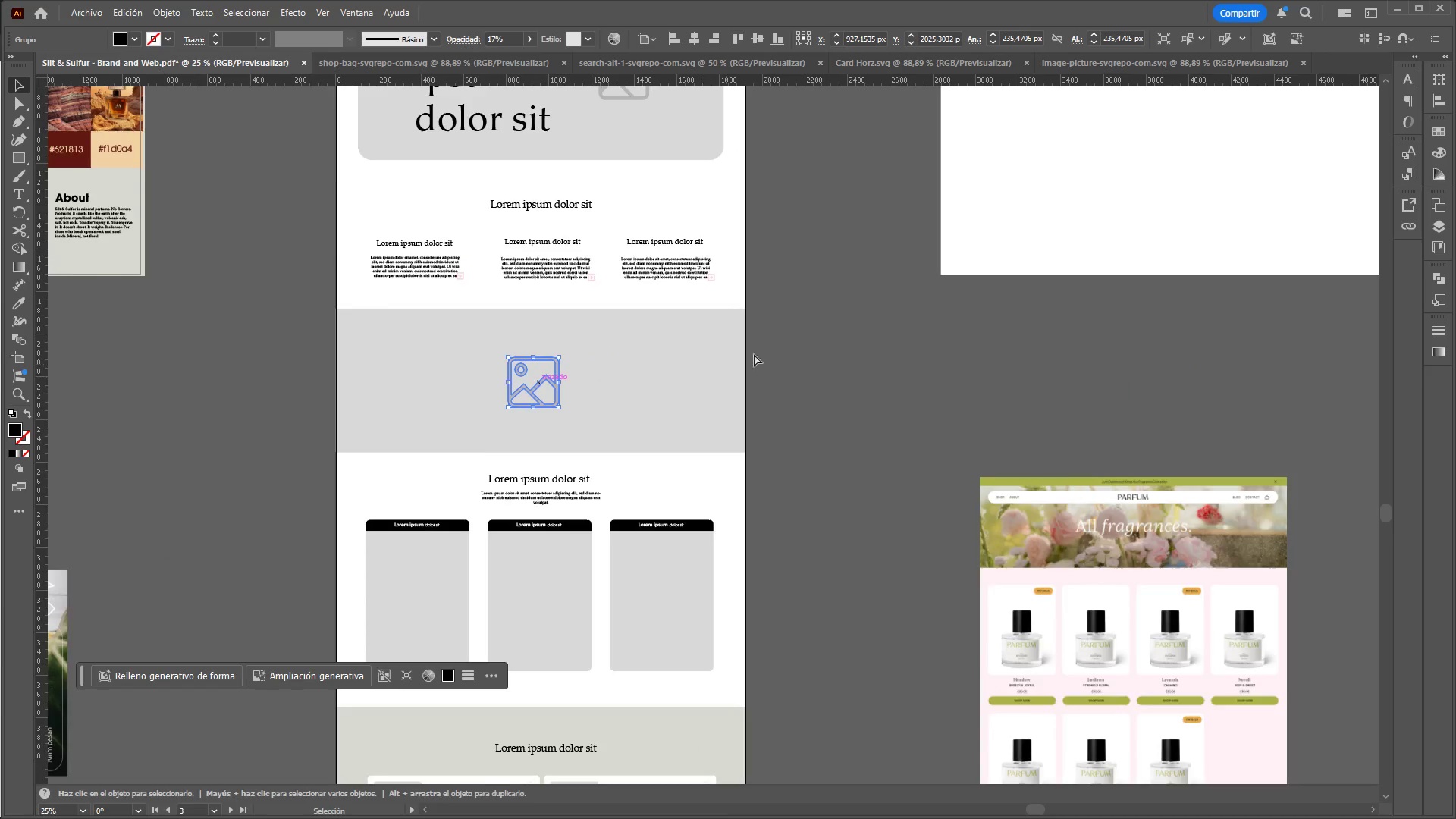 
hold_key(key=AltLeft, duration=0.67)
scroll: coordinate [566, 479], scroll_direction: none, amount: 0.0
 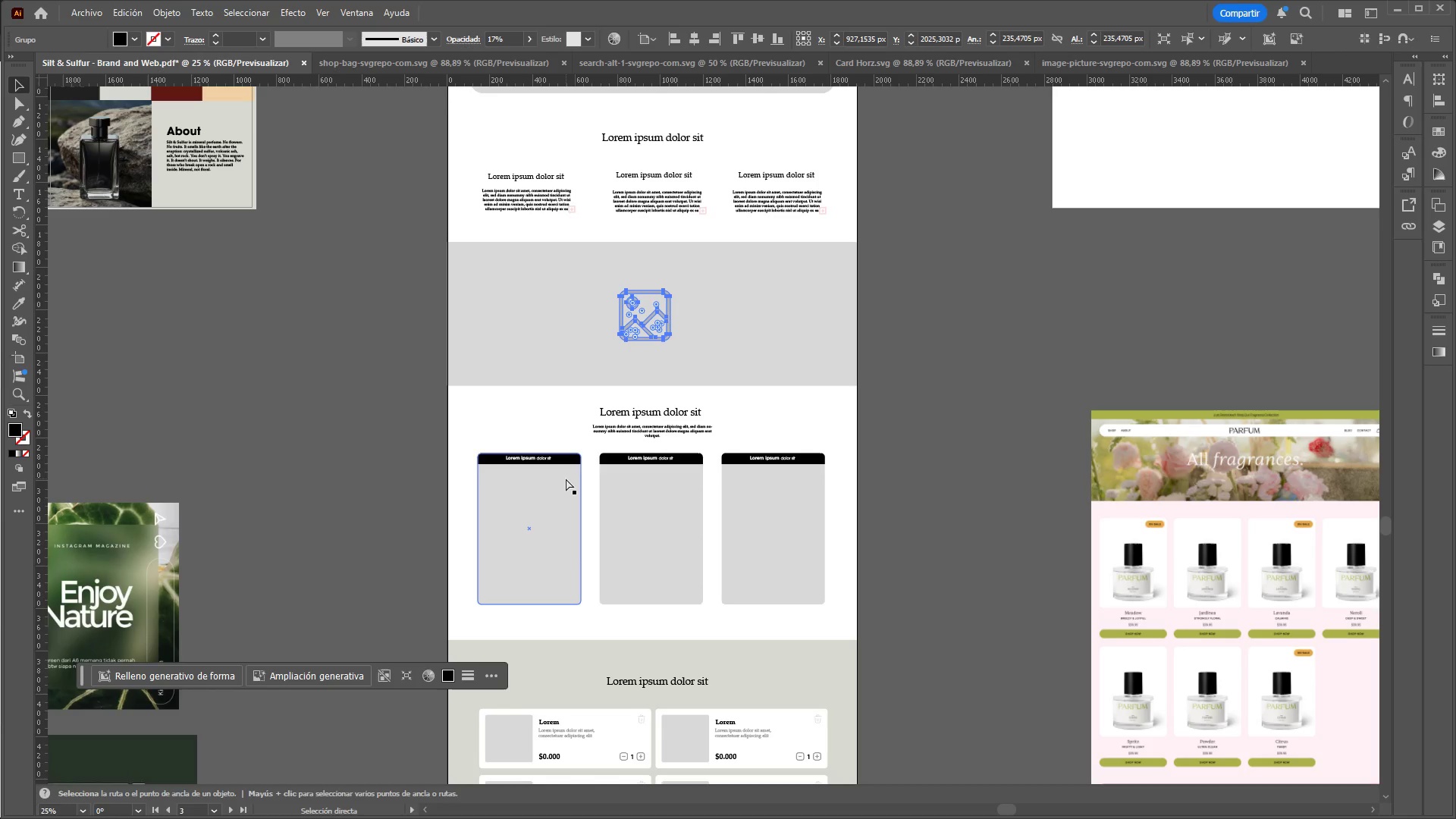 
key(Control+C)
 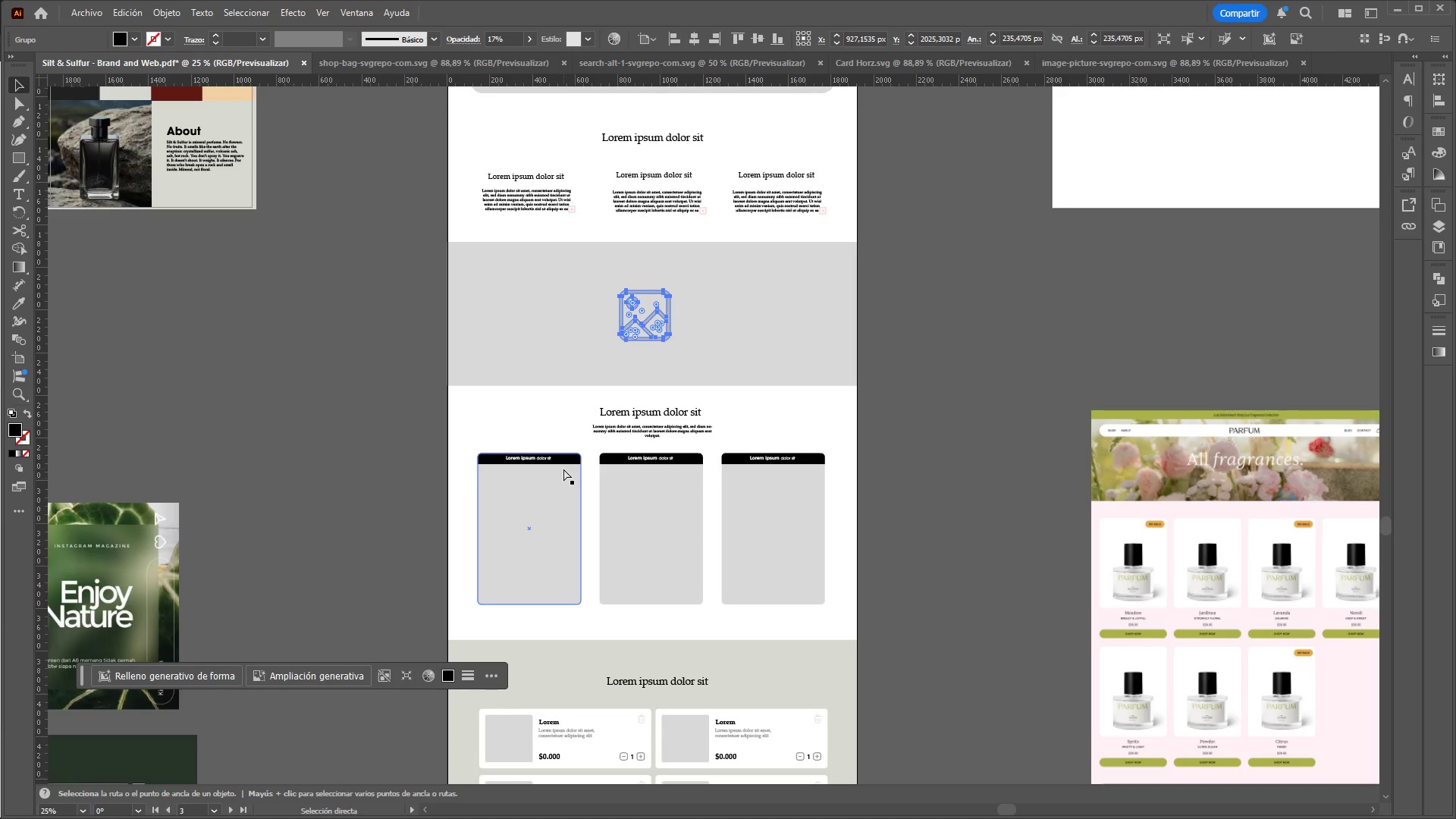 
key(Control+V)
 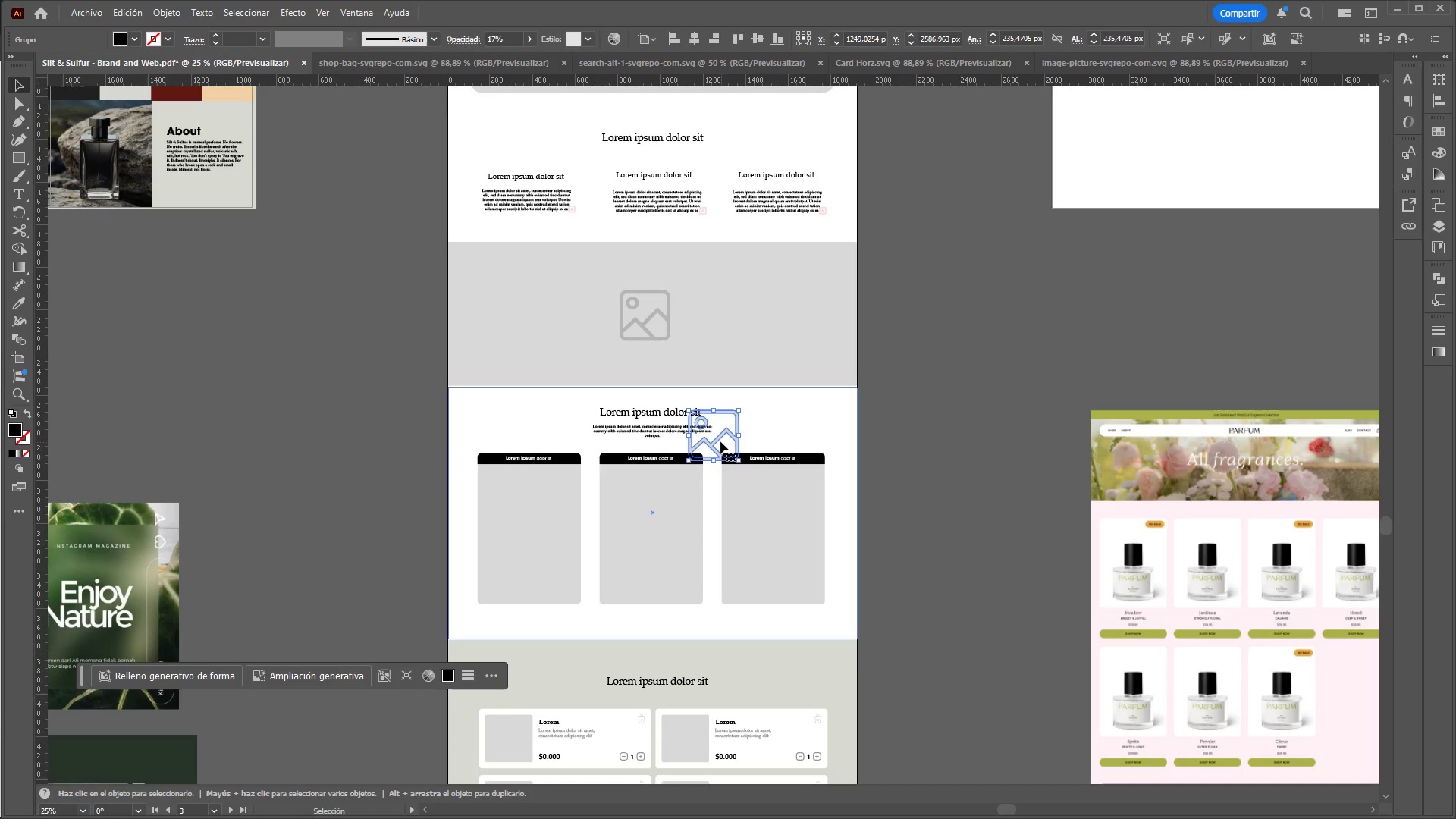 
left_click_drag(start_coordinate=[719, 439], to_coordinate=[535, 538])
 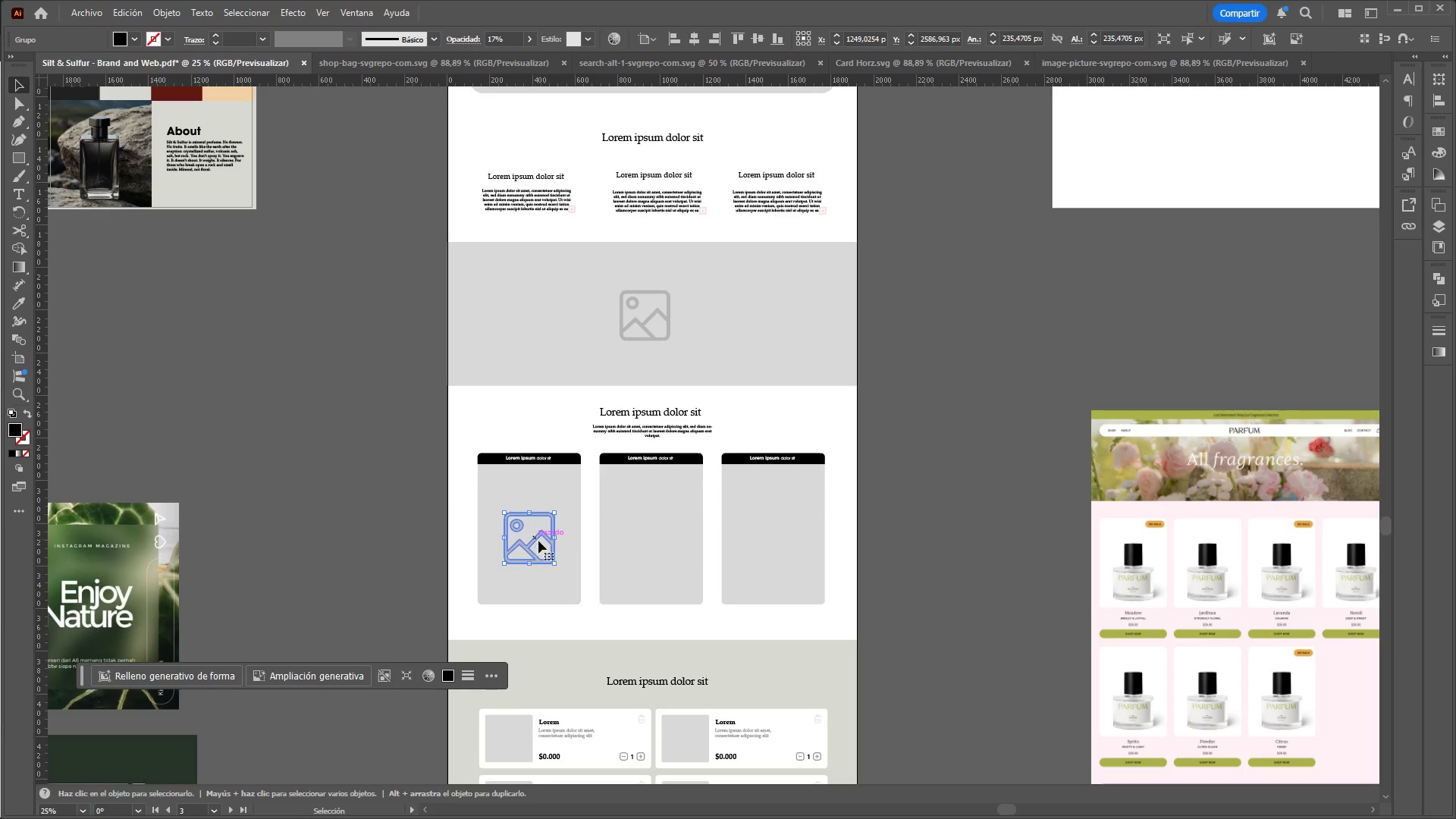 
hold_key(key=ShiftLeft, duration=1.5)
left_click_drag(start_coordinate=[554, 564], to_coordinate=[543, 555])
 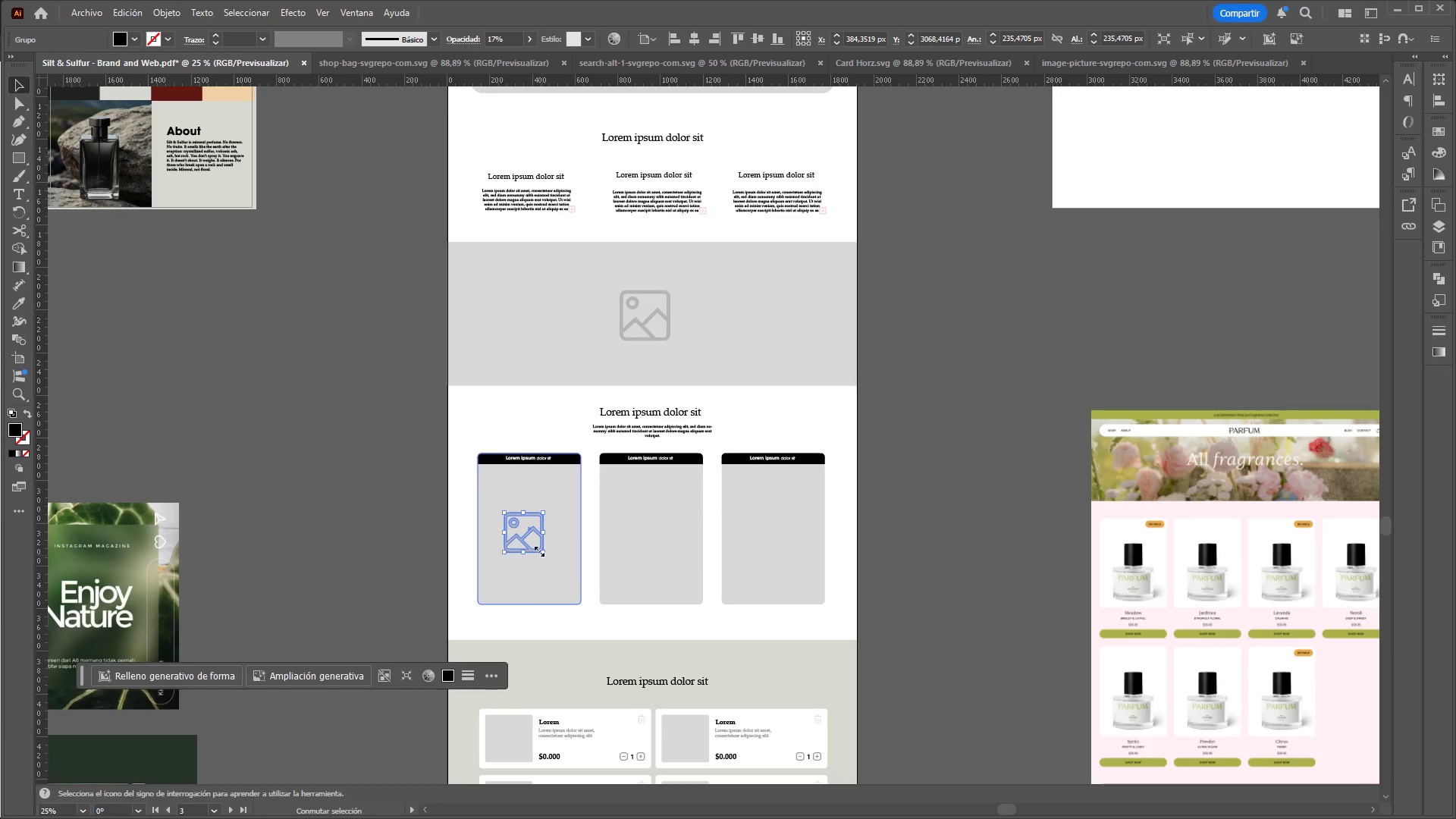 
key(Shift+ShiftLeft)
 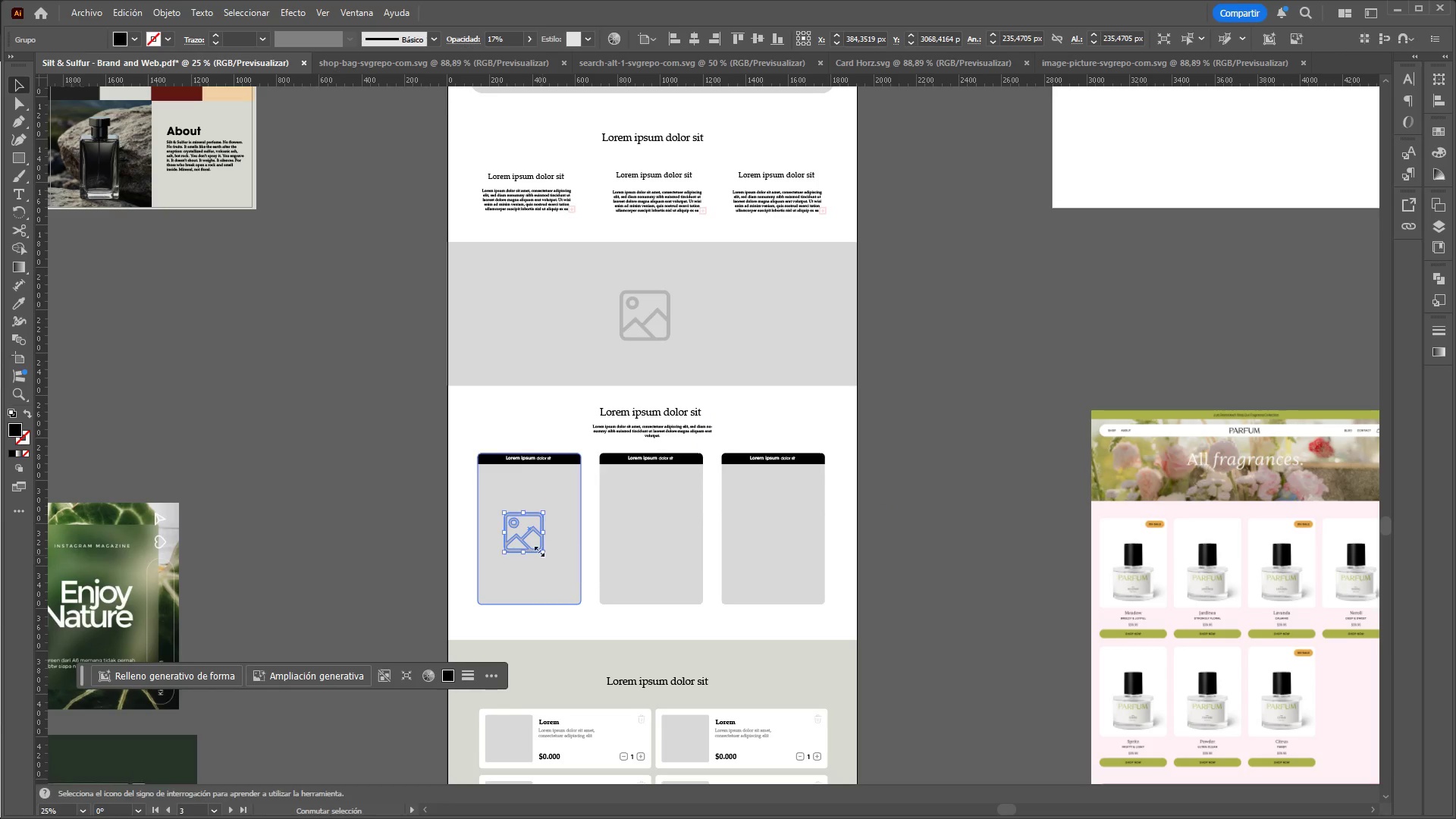 
key(Shift+ShiftLeft)
 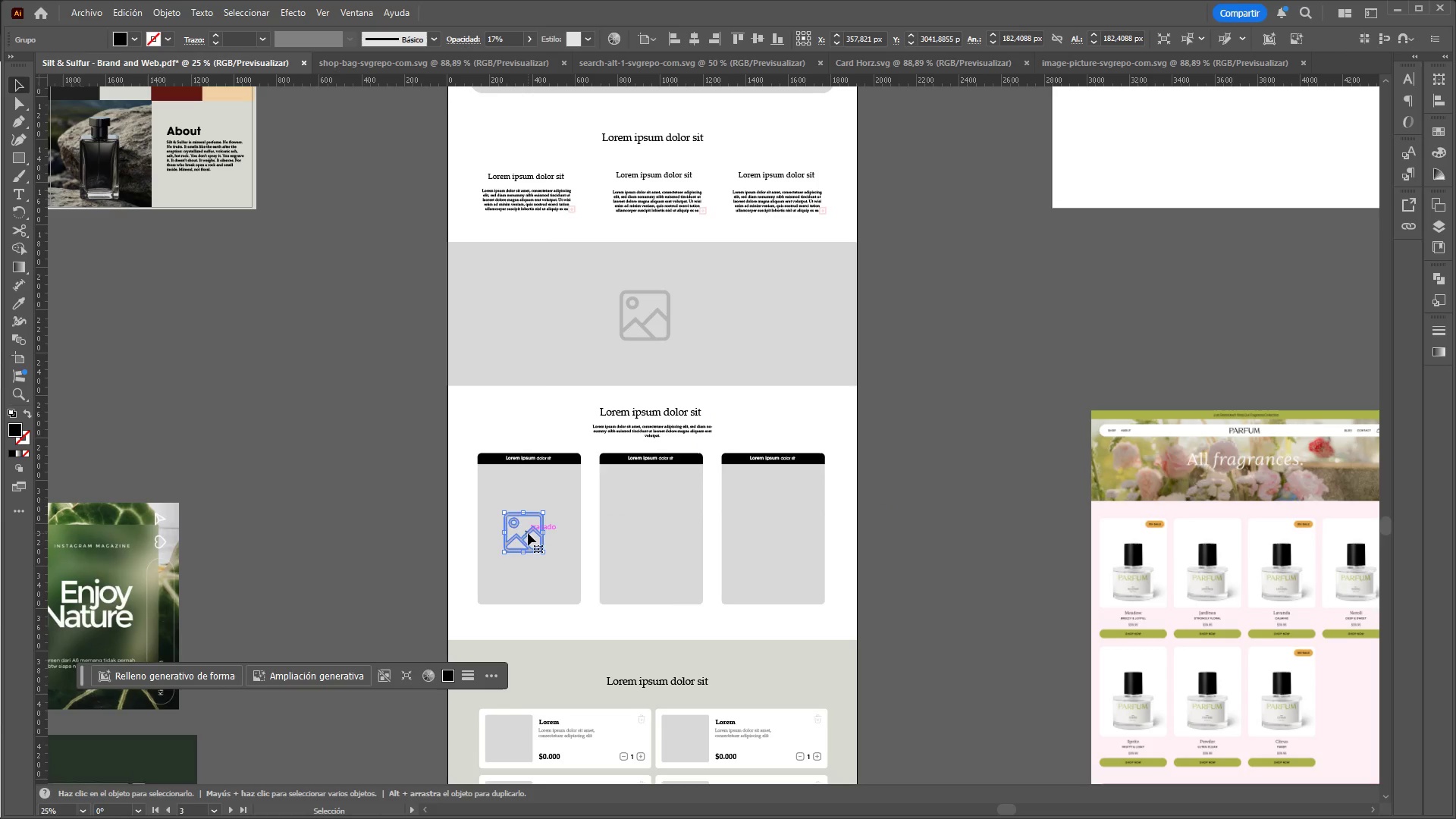 
left_click_drag(start_coordinate=[528, 533], to_coordinate=[533, 531])
 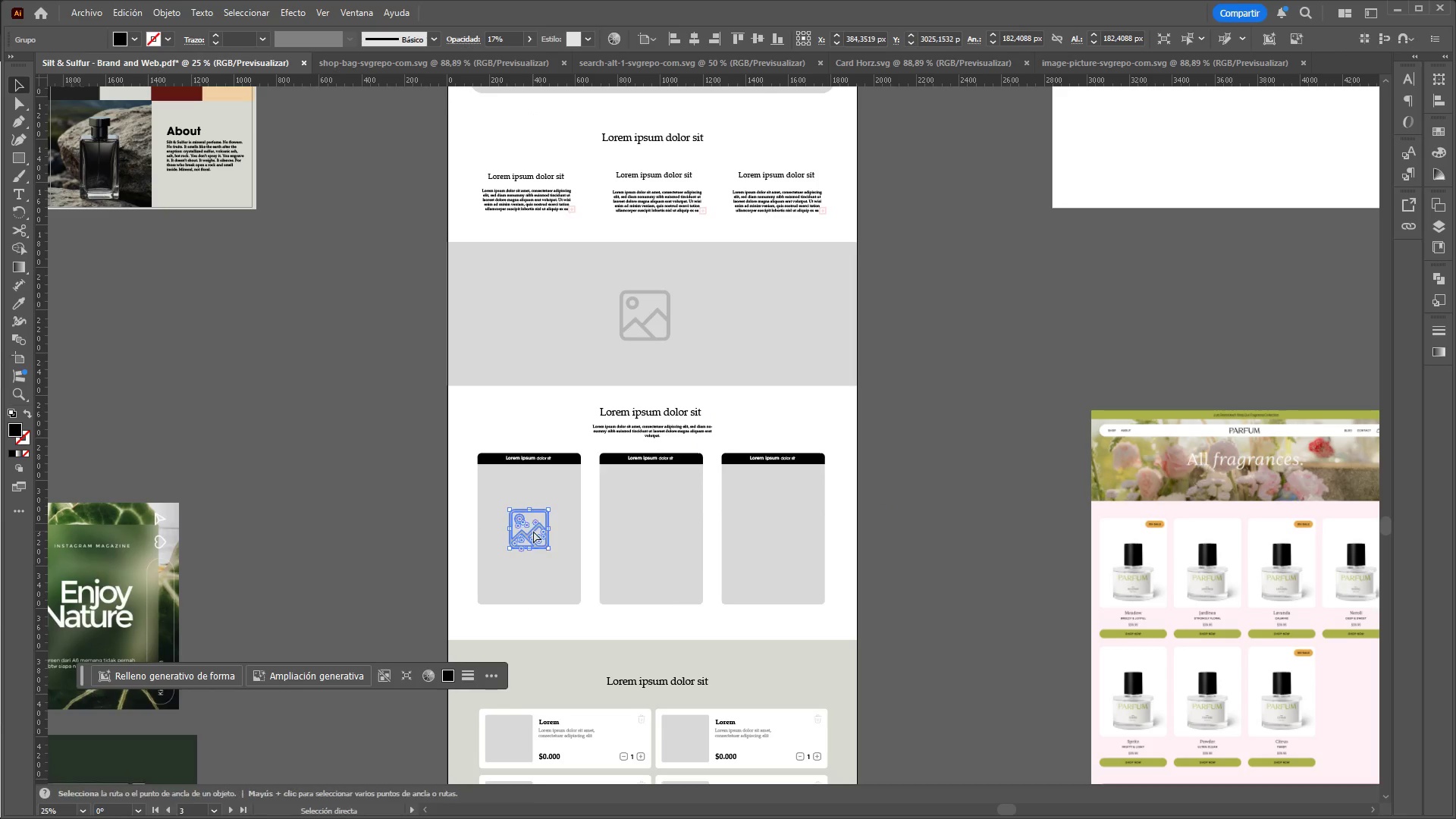 
key(Control+C)
 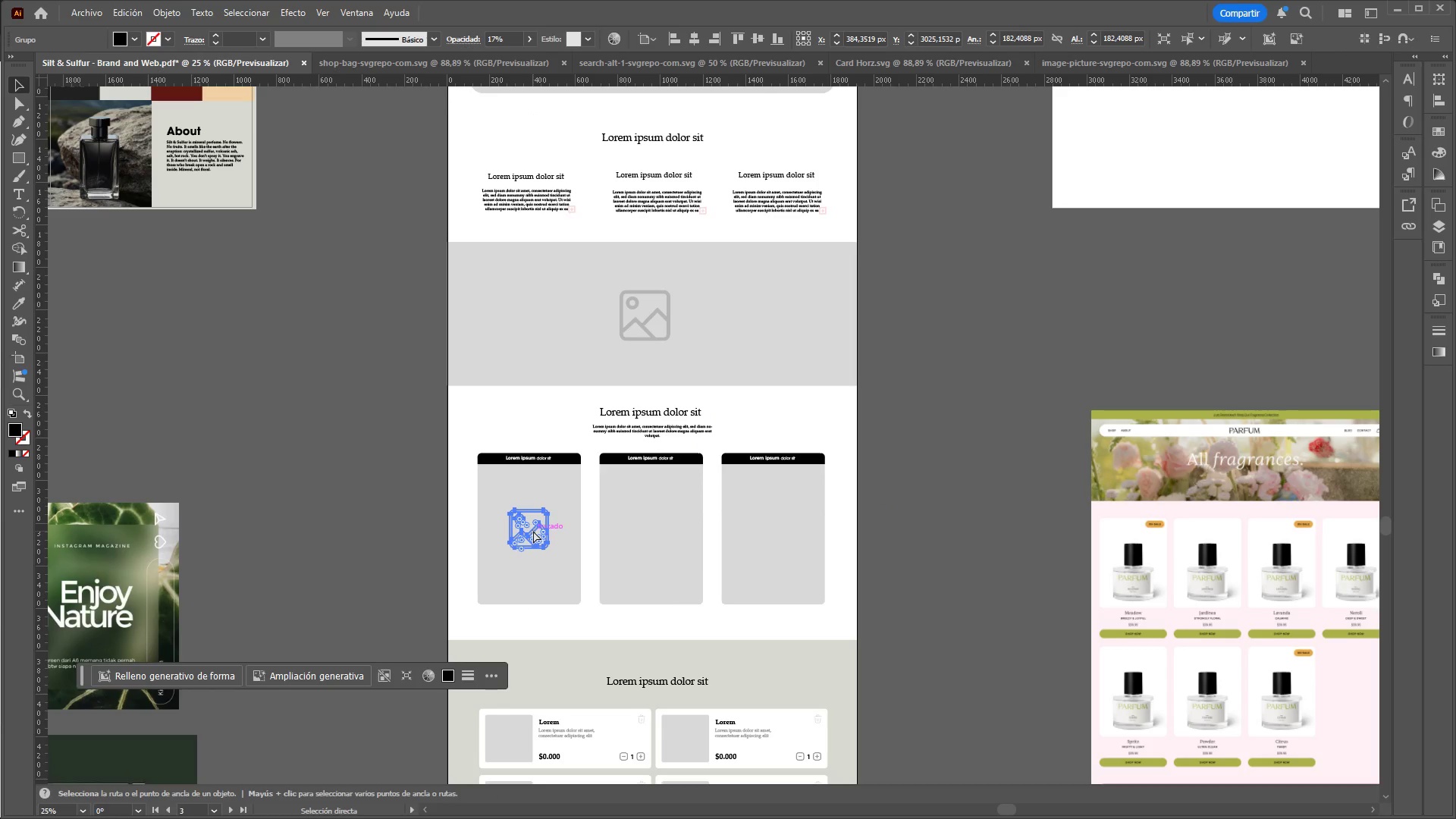 
key(Control+V)
 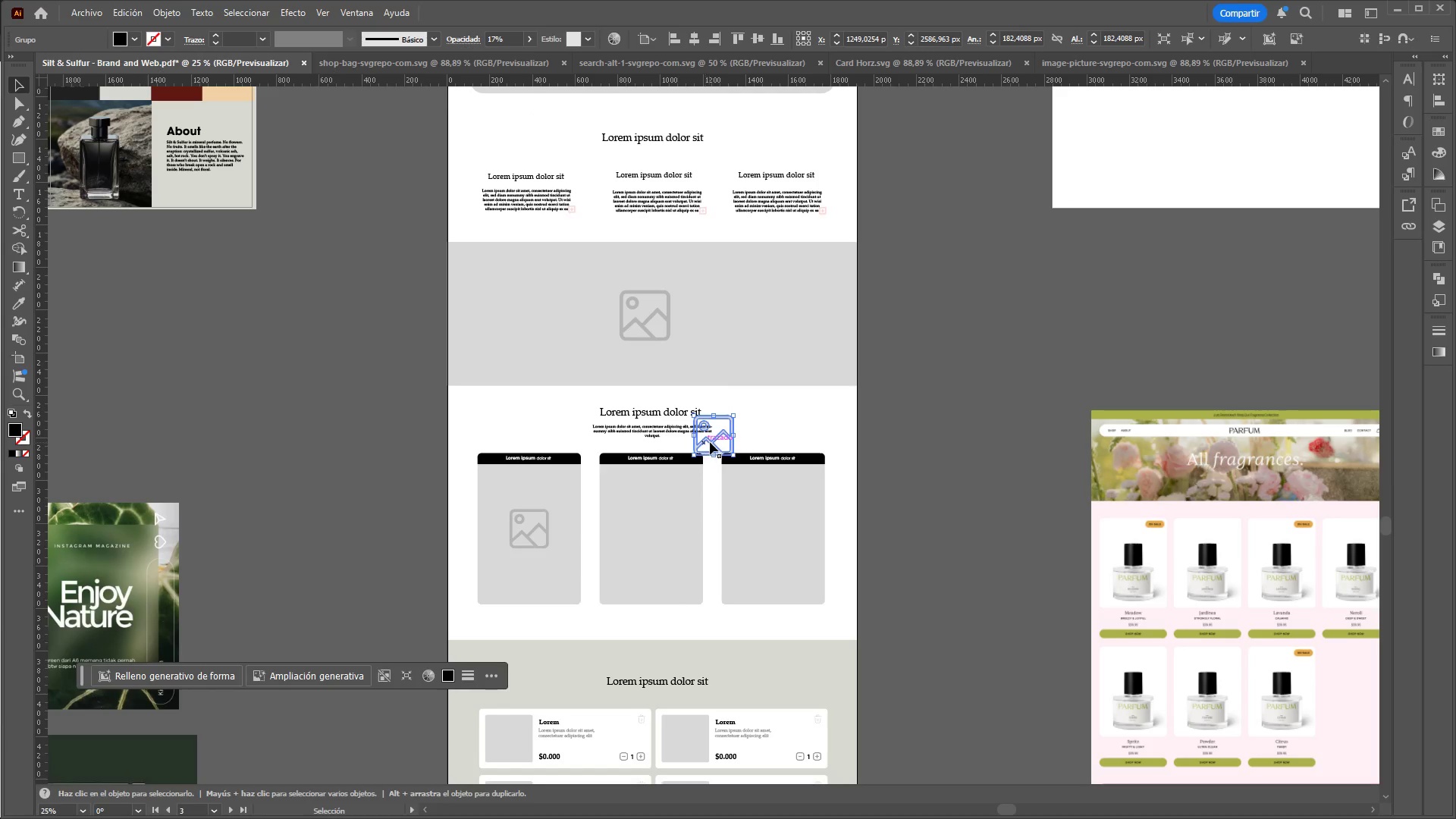 
left_click_drag(start_coordinate=[712, 442], to_coordinate=[651, 537])
 